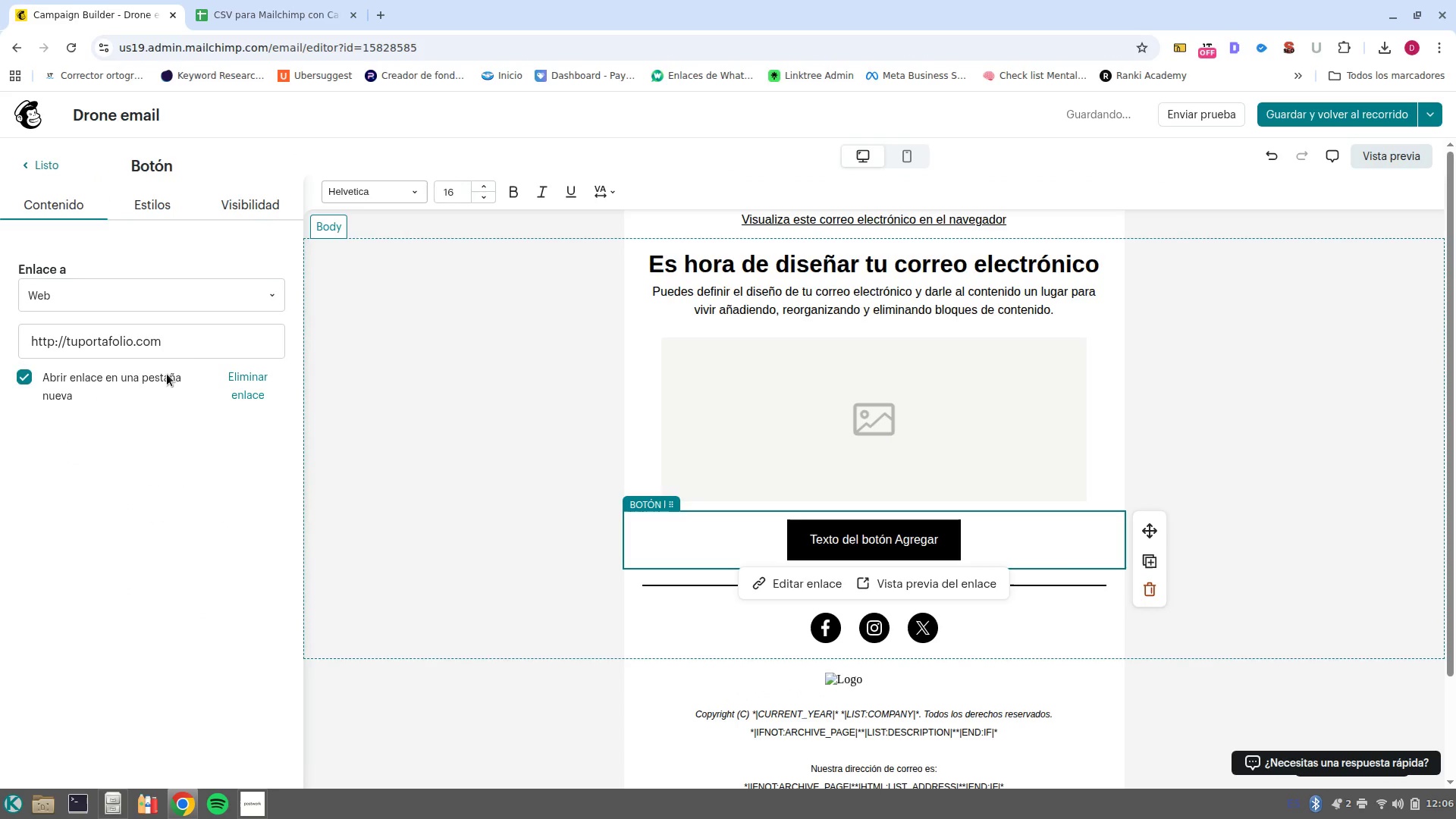 
left_click([188, 344])
 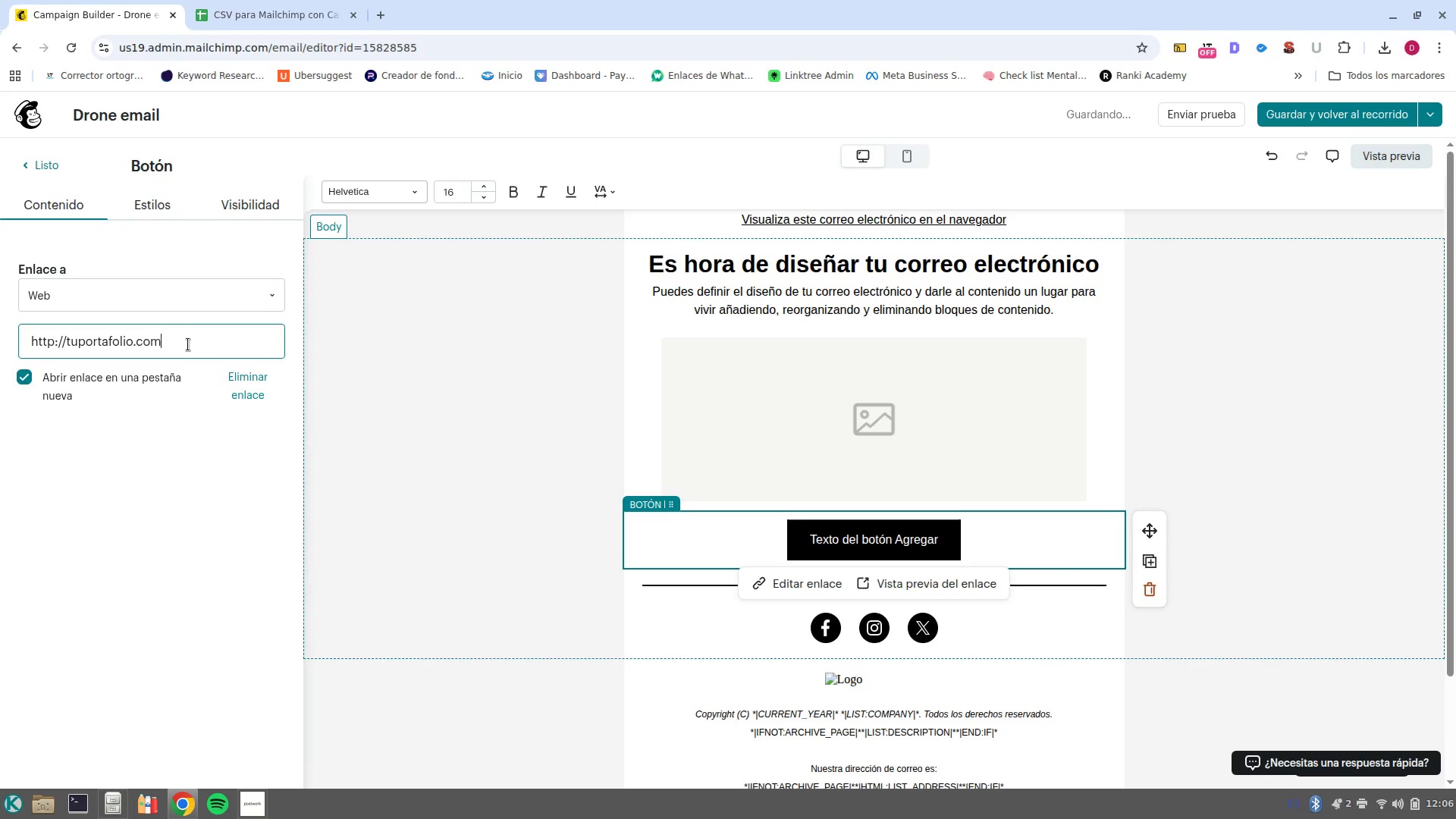 
key(Backspace)
key(Backspace)
key(Backspace)
key(Backspace)
key(Backspace)
key(Backspace)
key(Backspace)
key(Backspace)
key(Backspace)
key(Backspace)
key(Backspace)
key(Backspace)
key(Backspace)
key(Backspace)
key(Backspace)
key(Backspace)
type(gimp)
key(Backspace)
key(Backspace)
key(Backspace)
type(lip)
key(Backspace)
type(mpseglass.com&portafolio)
 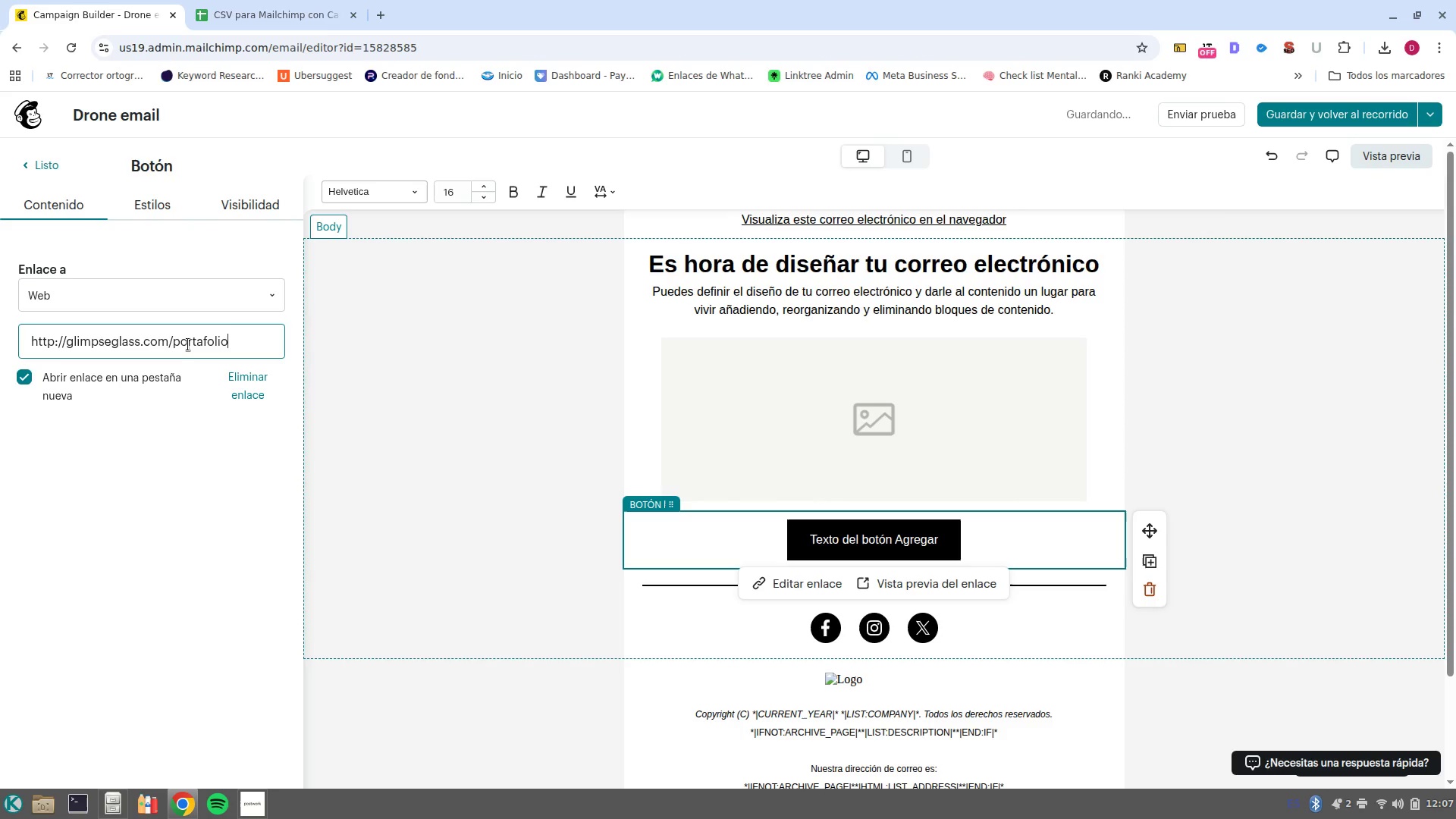 
left_click([580, 621])
 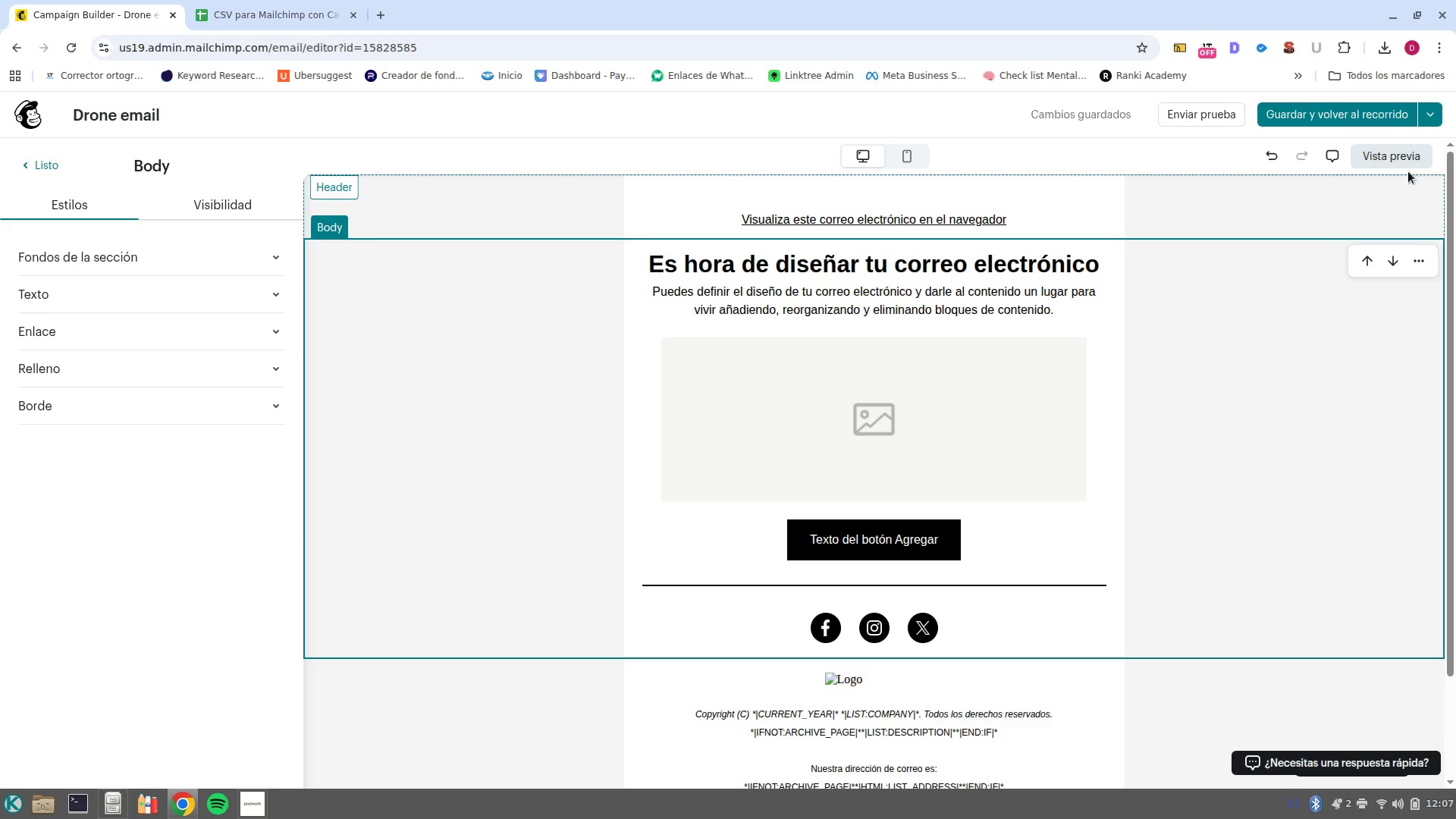 
left_click([1373, 121])
 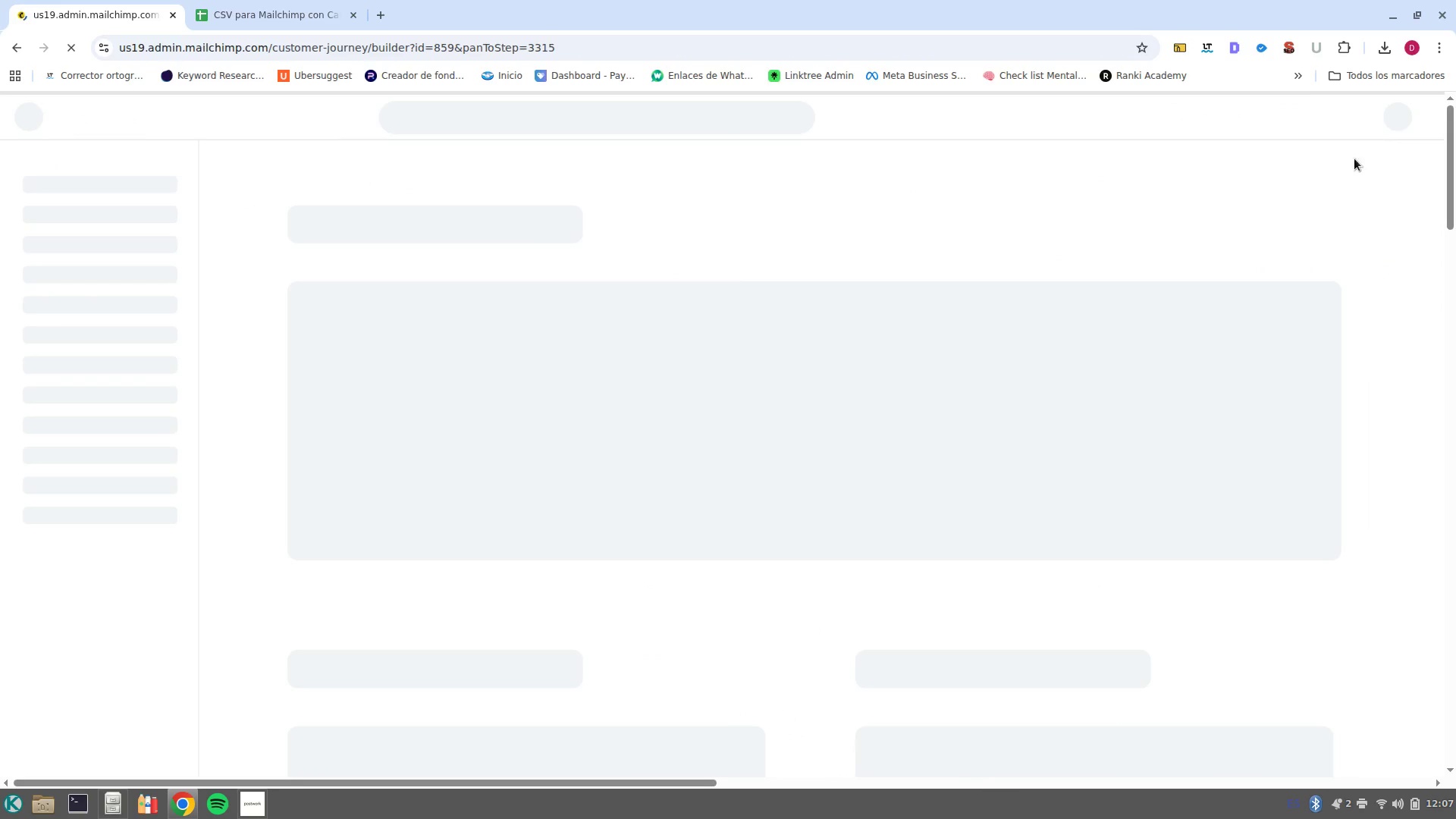 
mouse_move([1027, 692])
 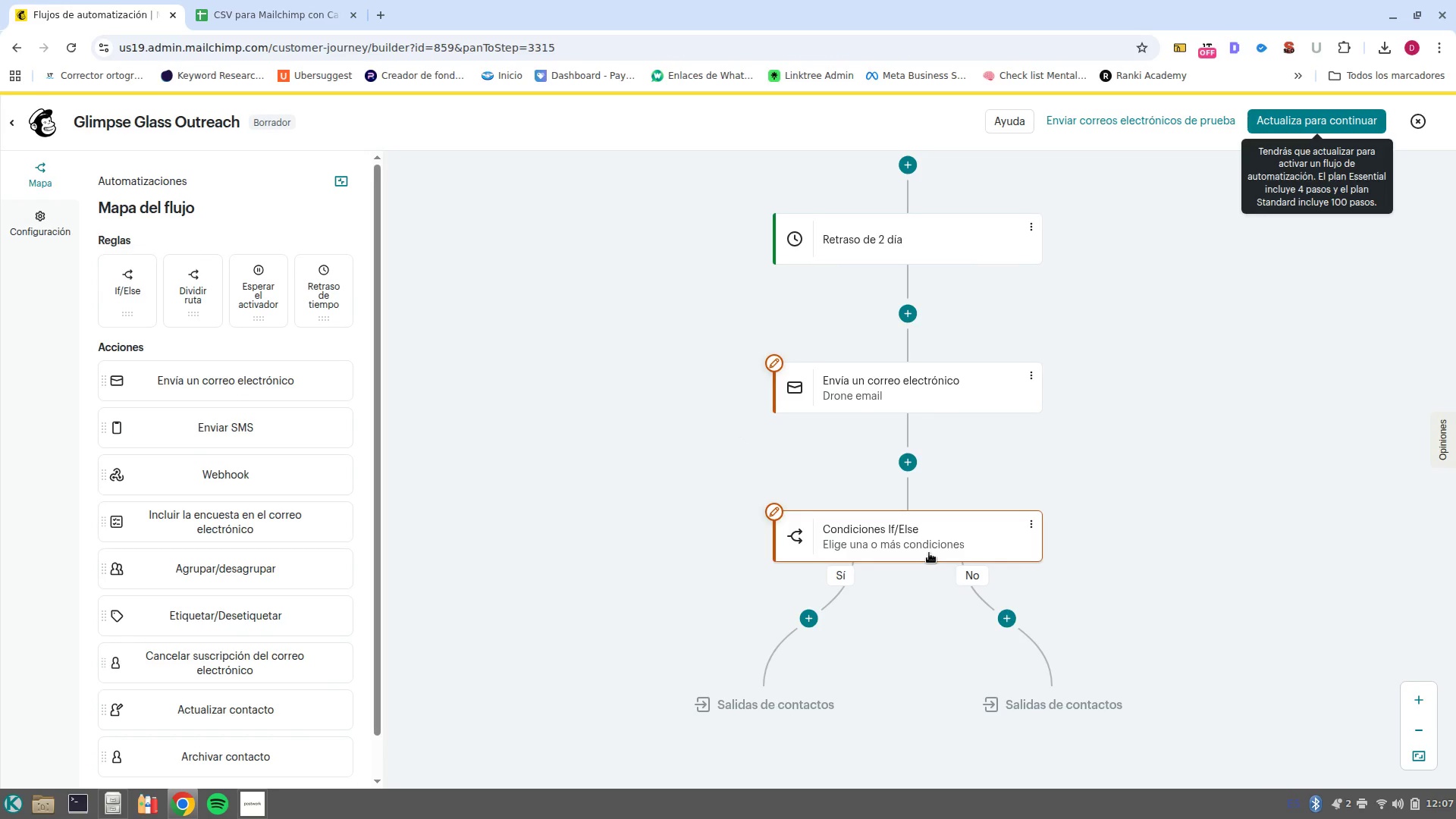 
left_click([937, 532])
 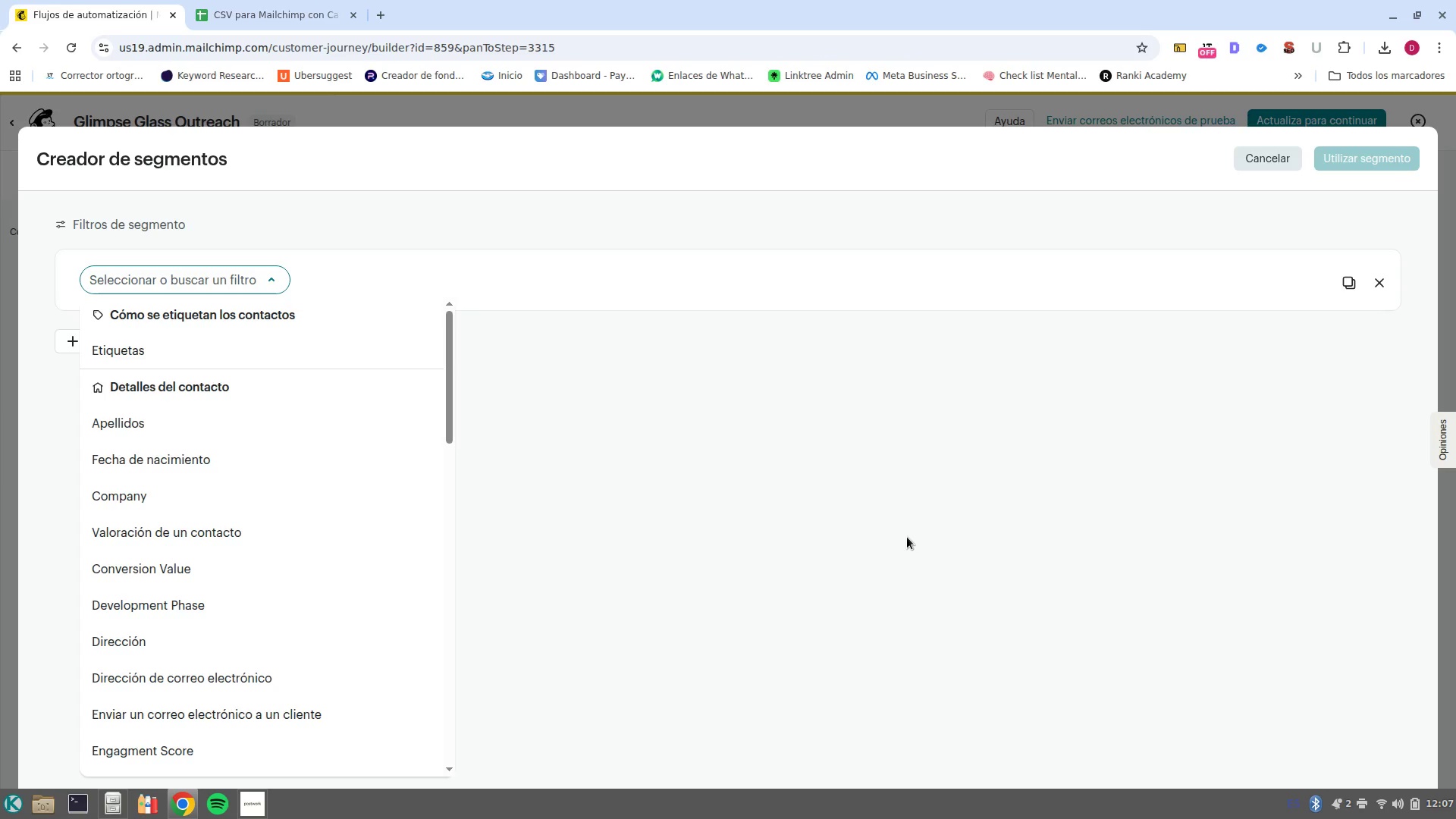 
wait(6.45)
 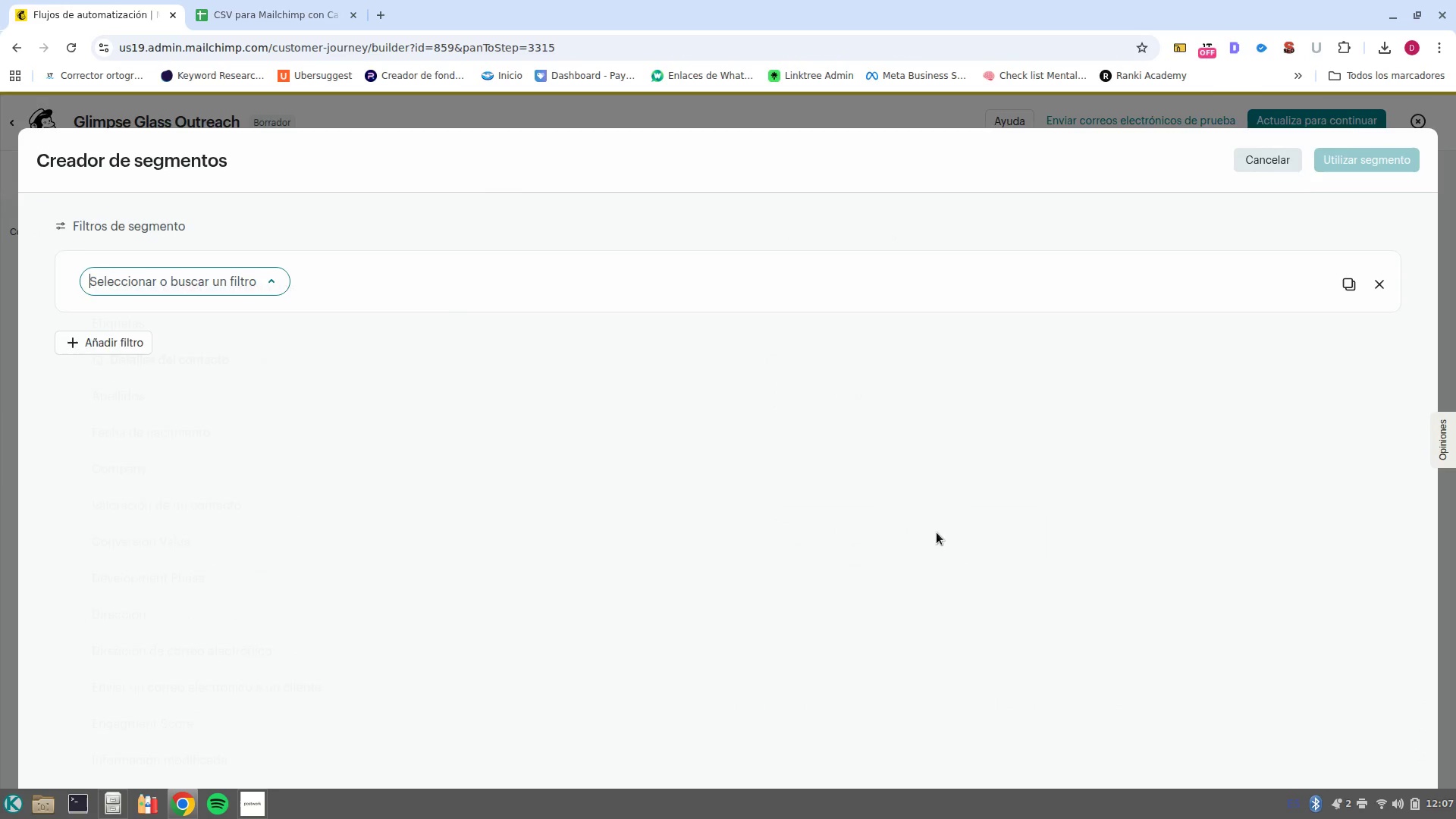 
scroll: coordinate [347, 581], scroll_direction: down, amount: 16.0
 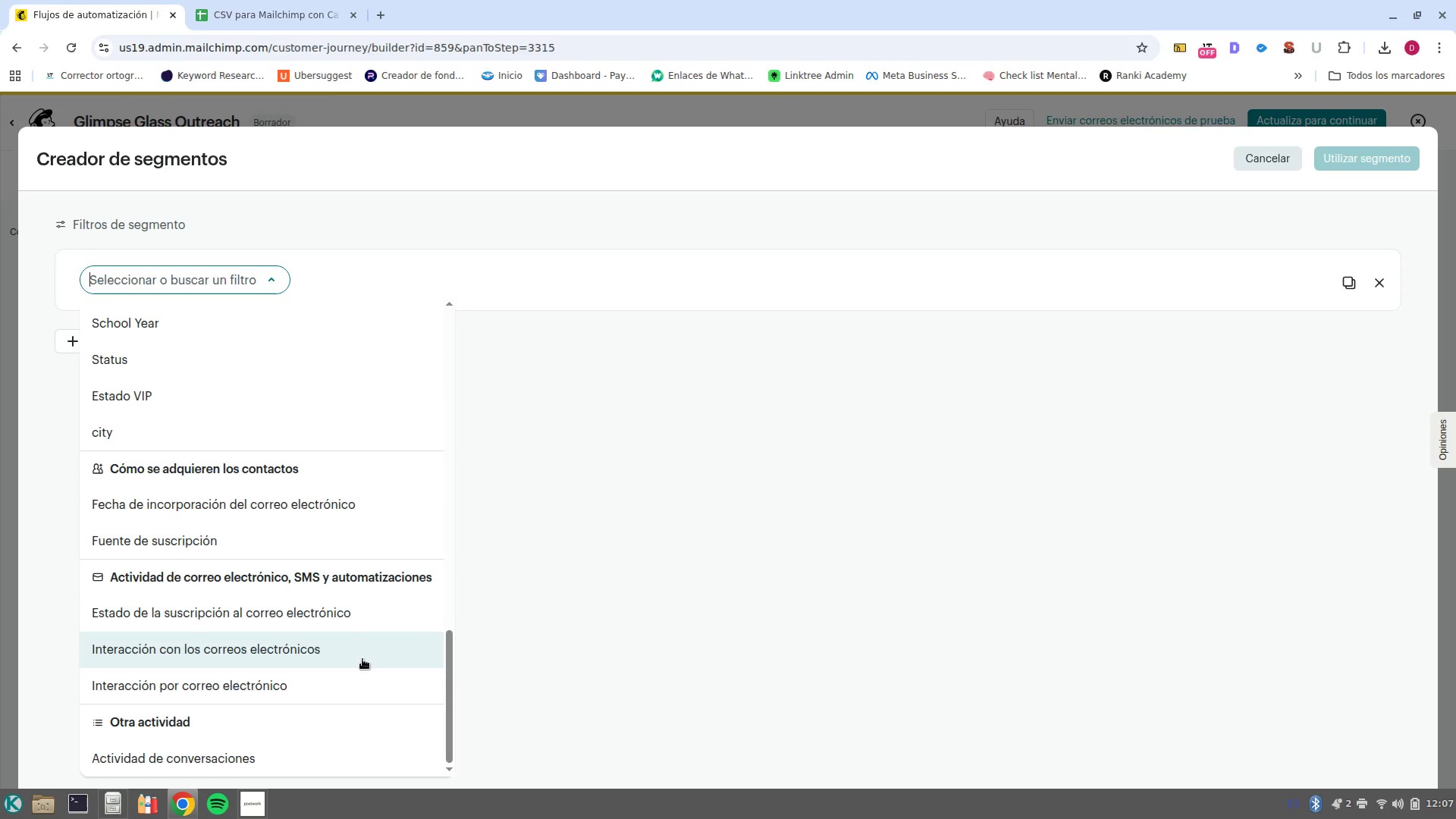 
wait(6.71)
 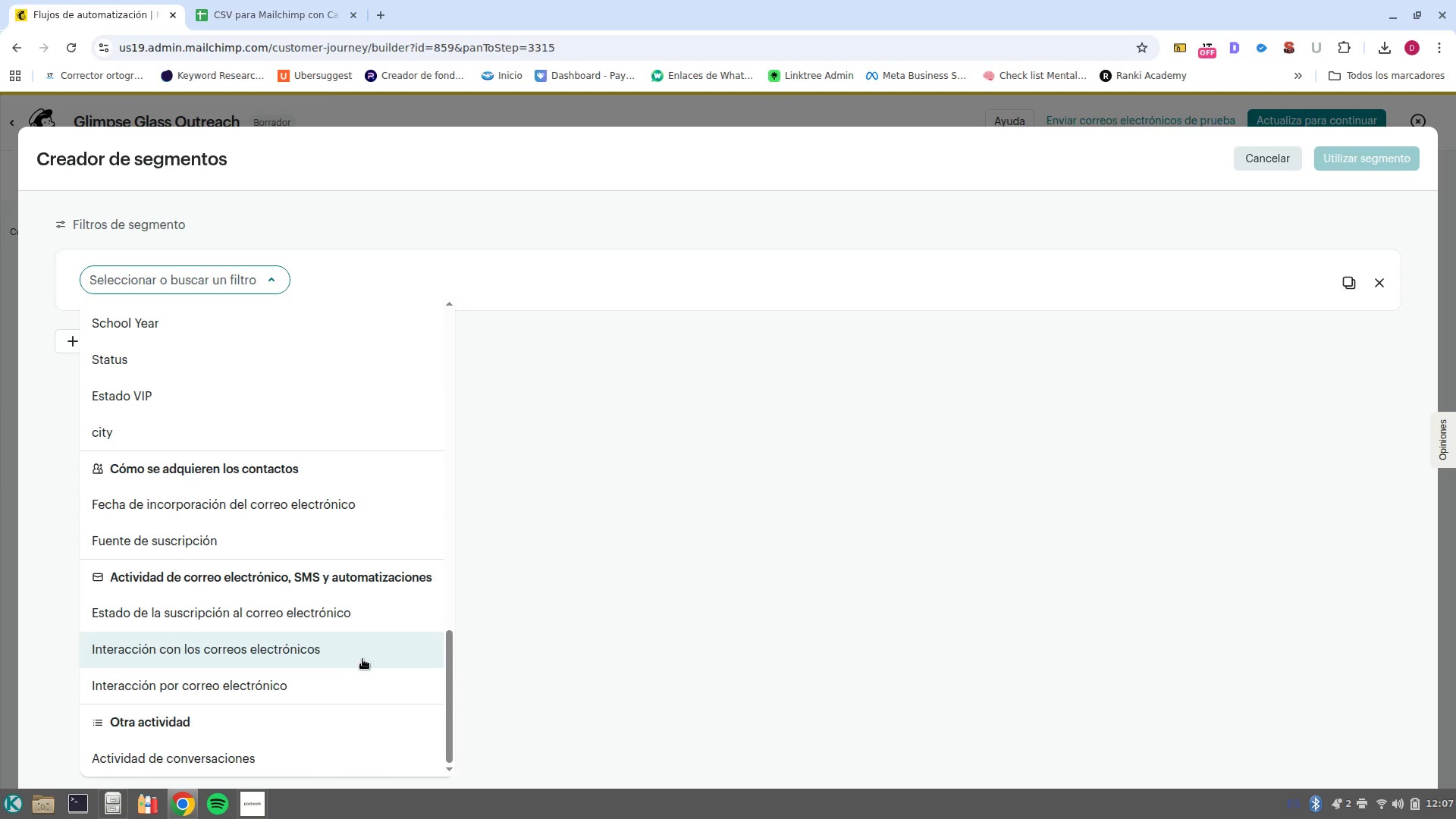 
left_click([362, 659])
 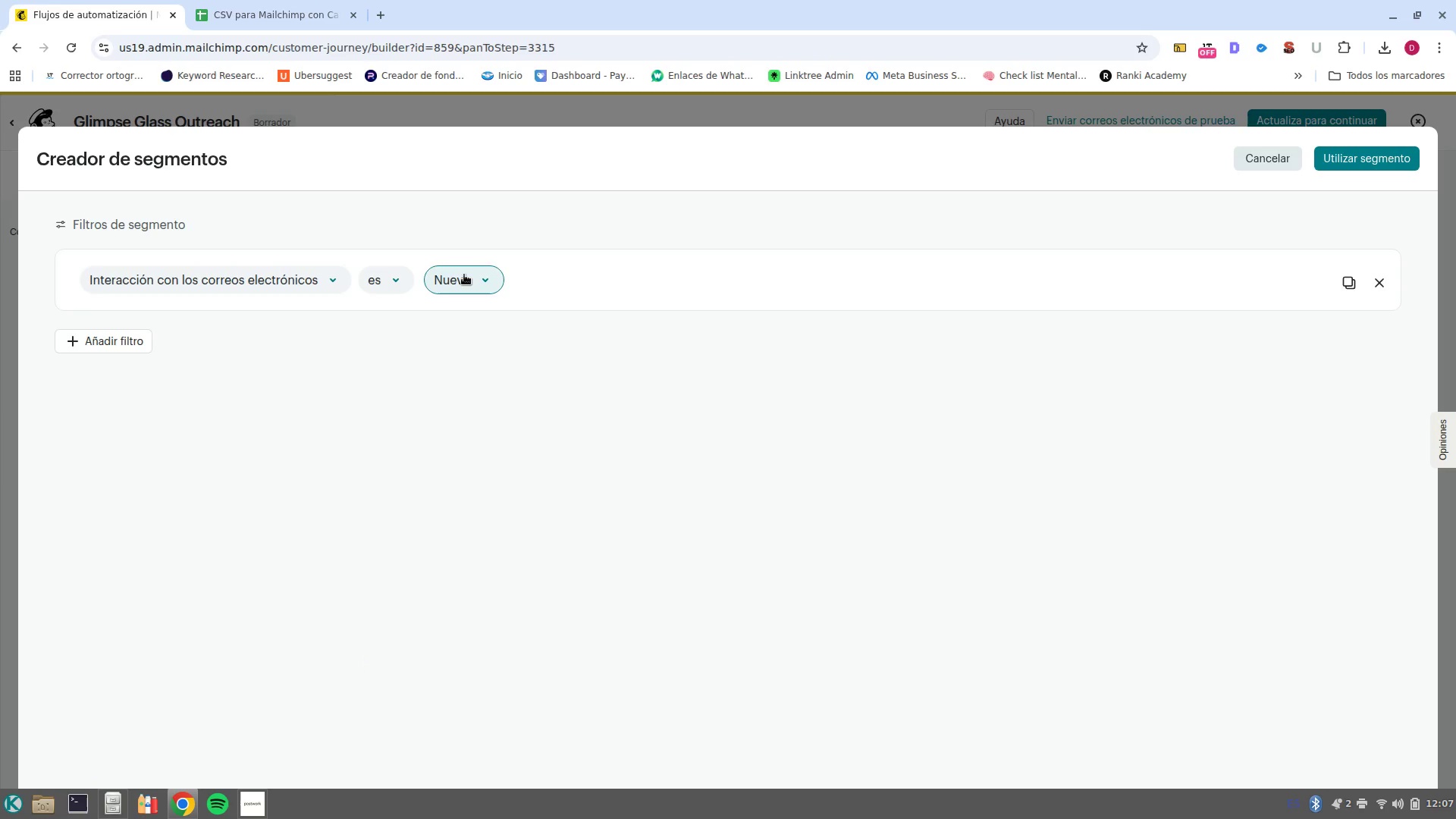 
left_click([465, 277])
 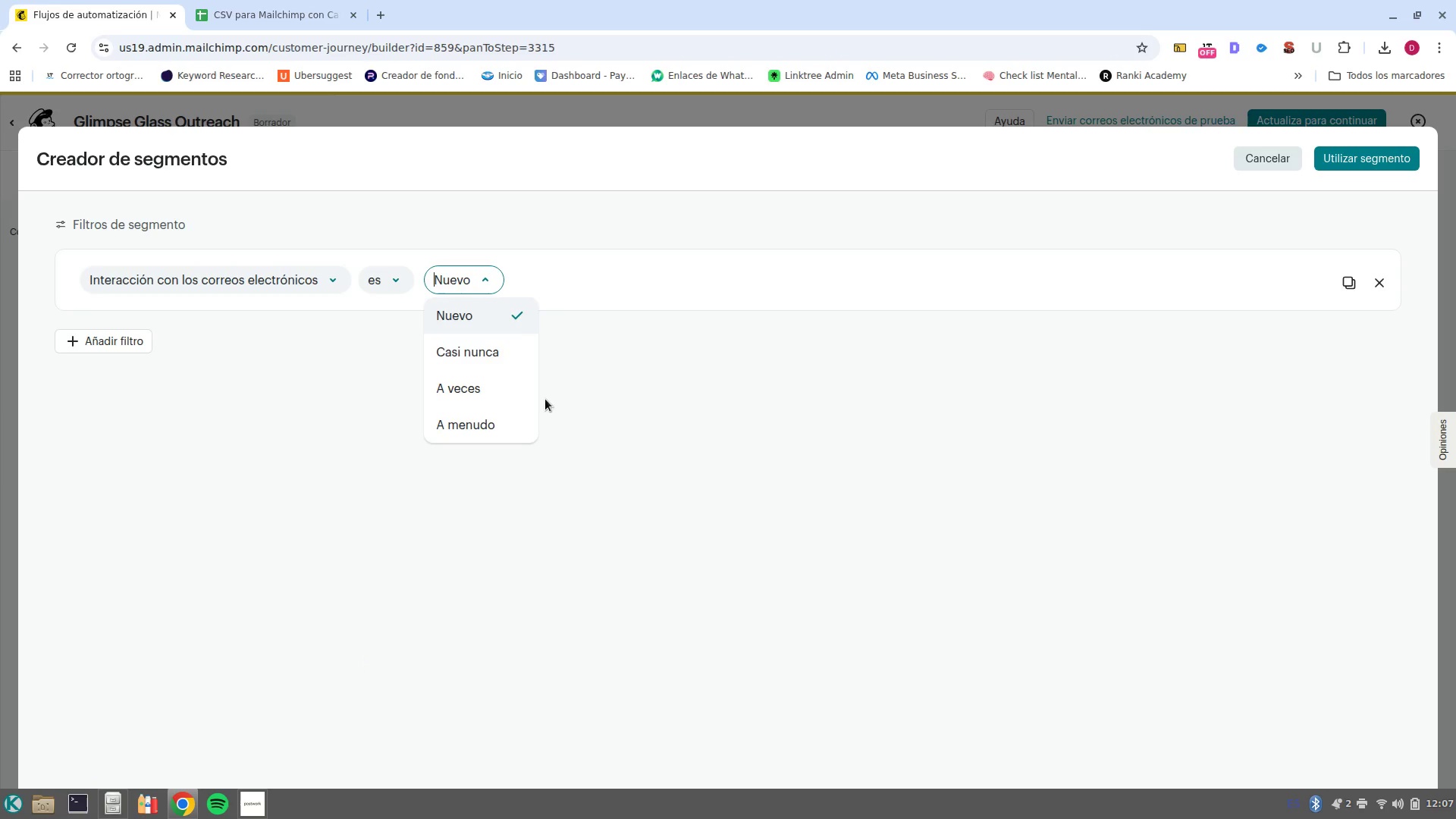 
scroll: coordinate [513, 400], scroll_direction: up, amount: 1.0
 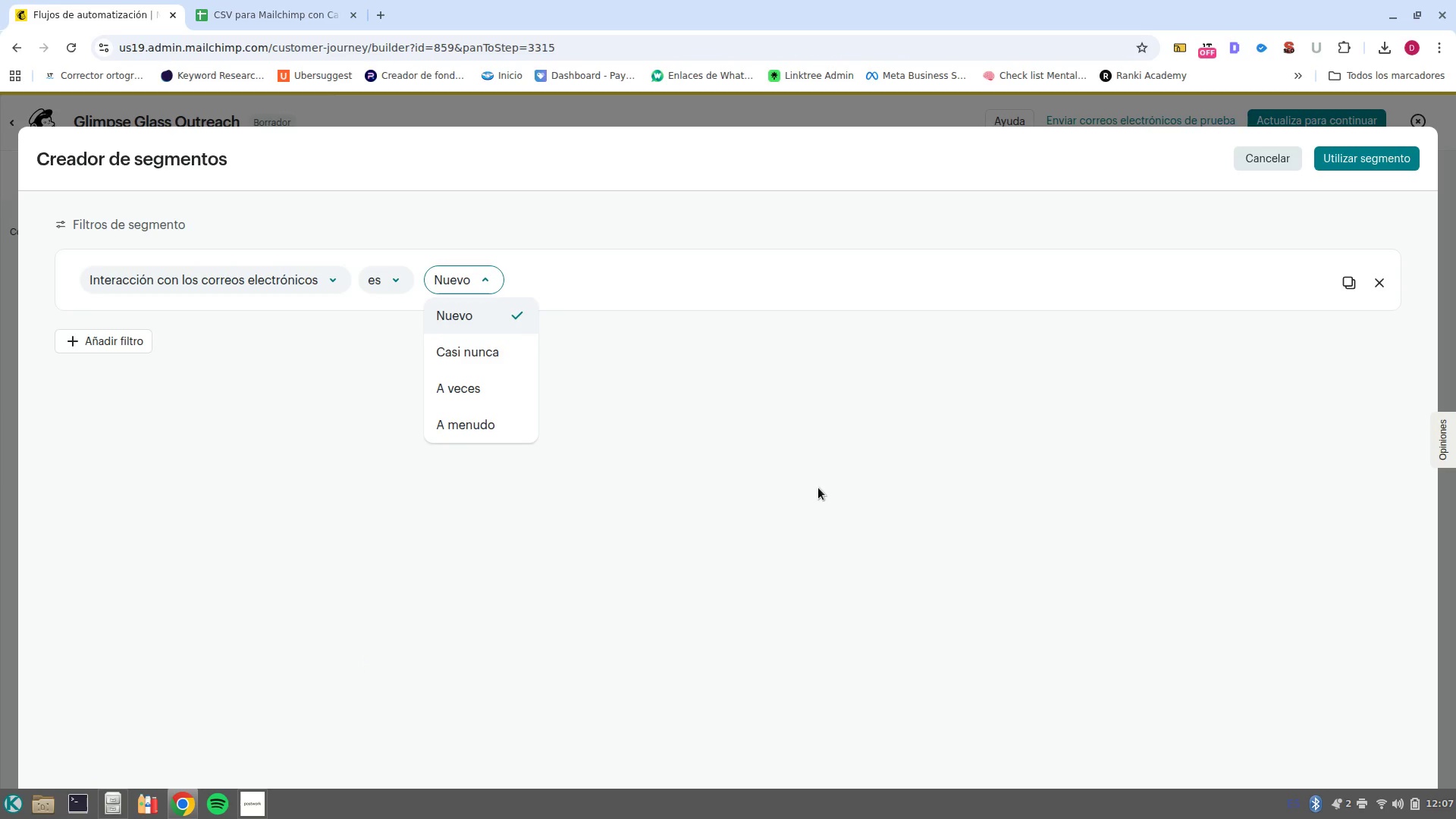 
wait(10.19)
 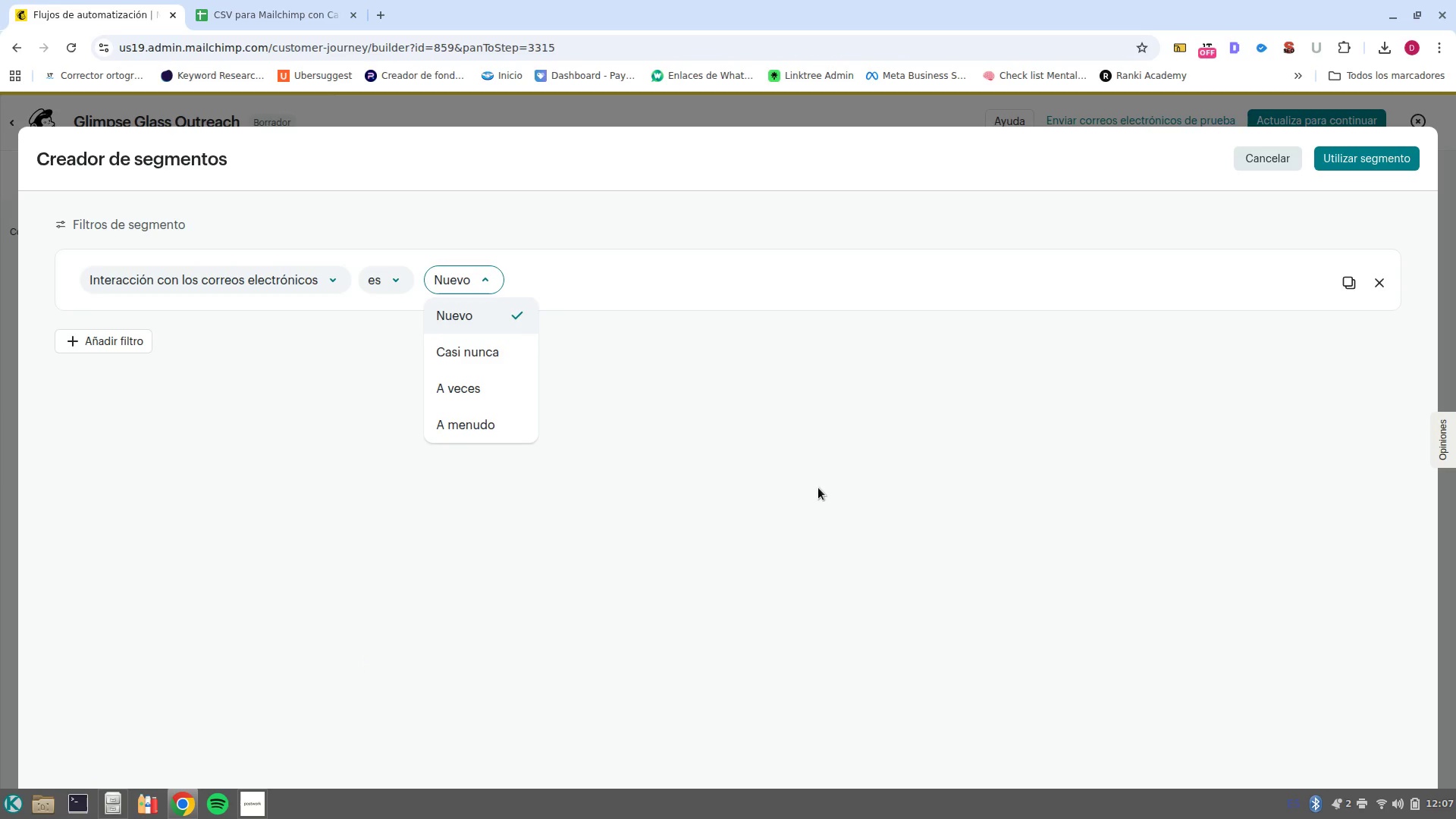 
left_click([341, 283])
 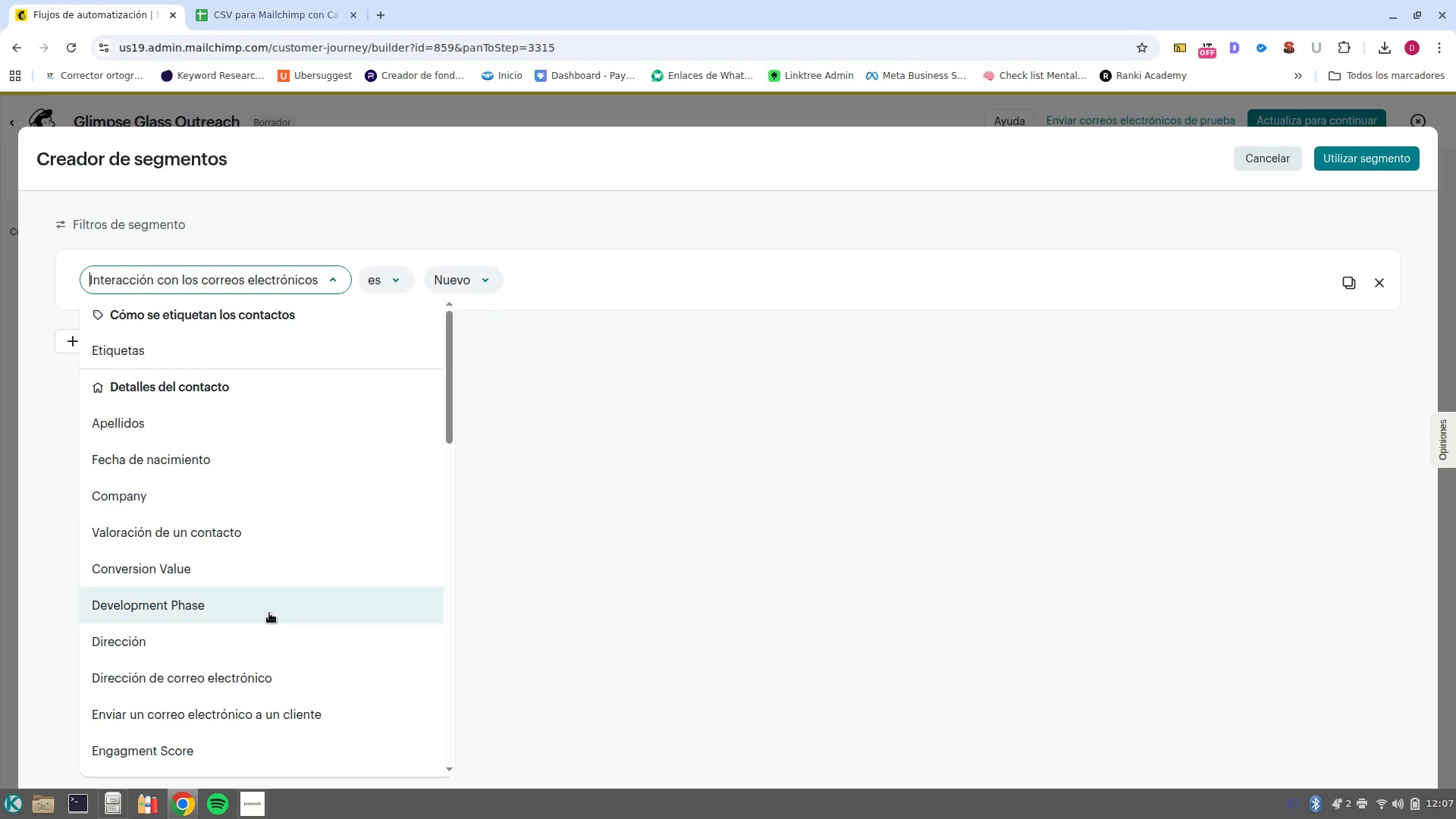 
scroll: coordinate [269, 613], scroll_direction: down, amount: 17.0
 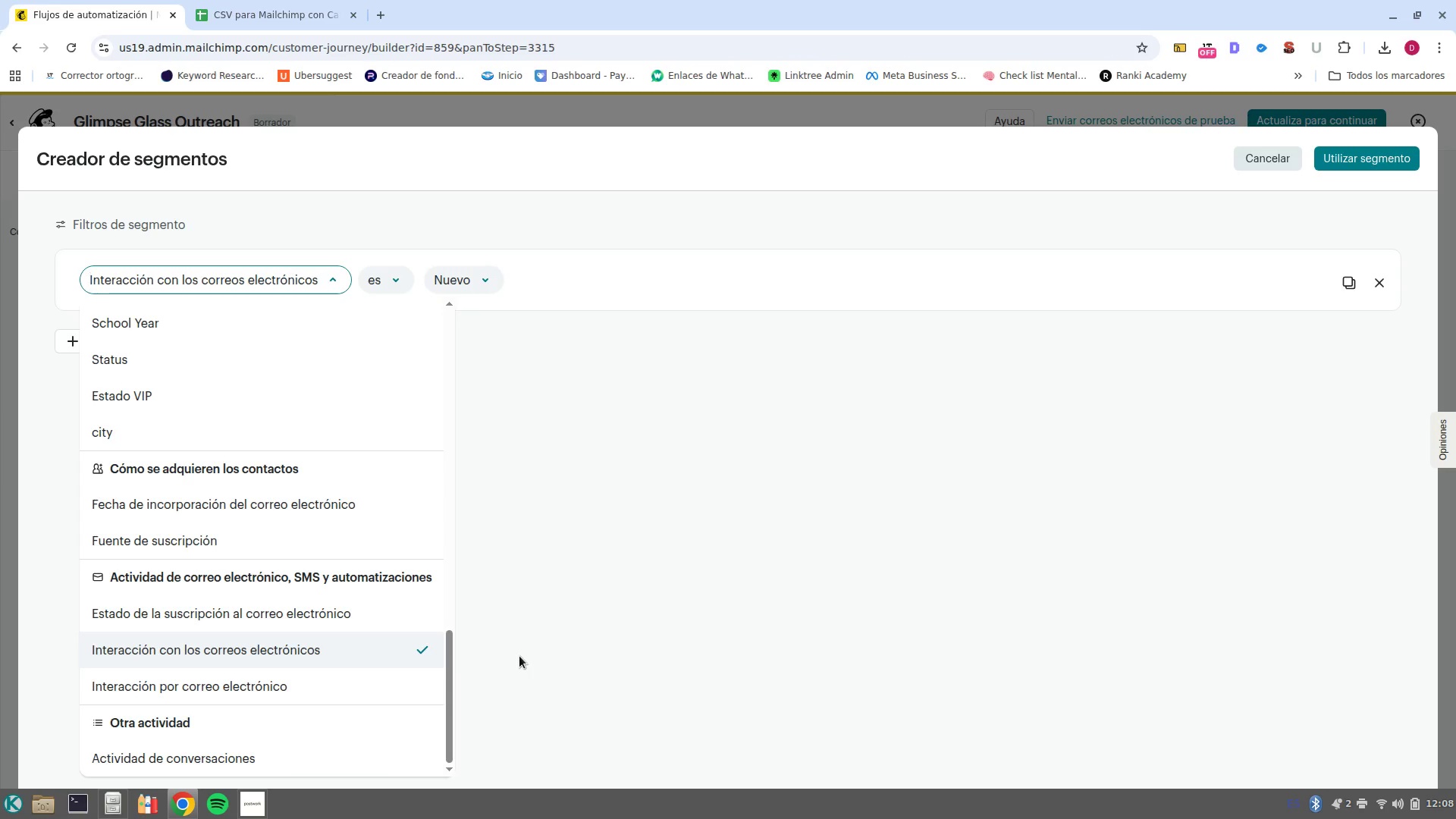 
wait(17.26)
 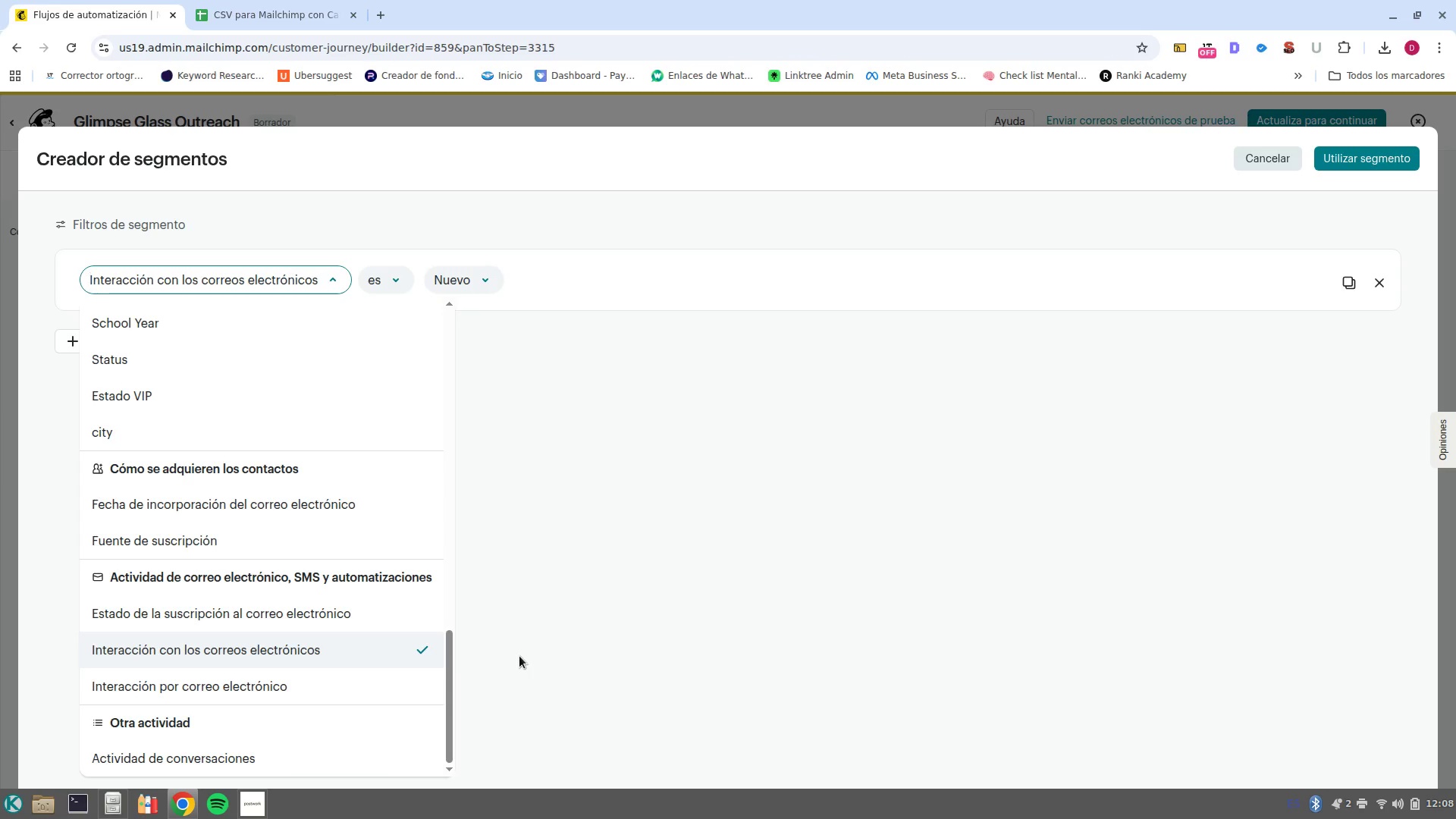 
left_click([283, 682])
 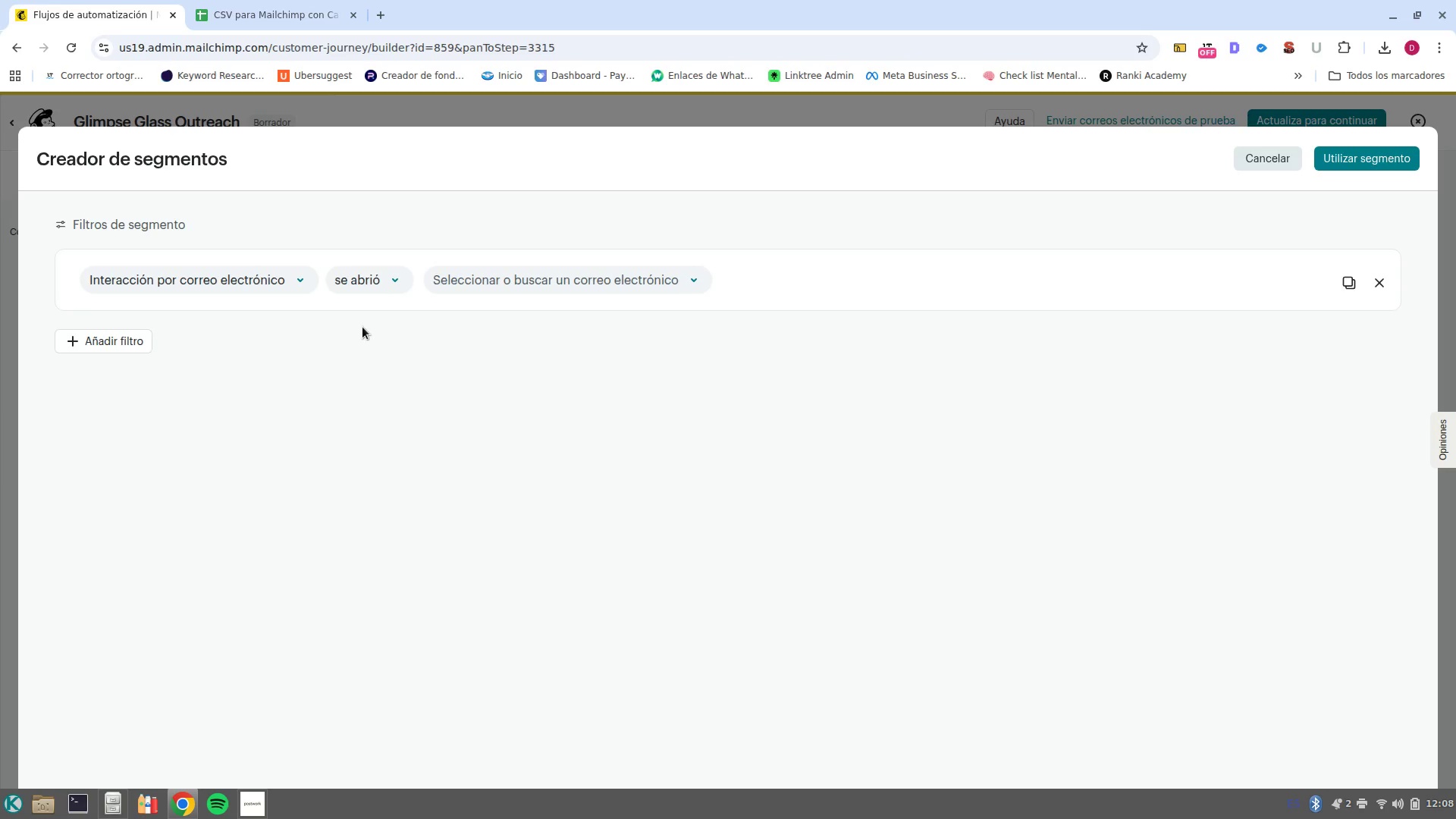 
left_click([531, 280])
 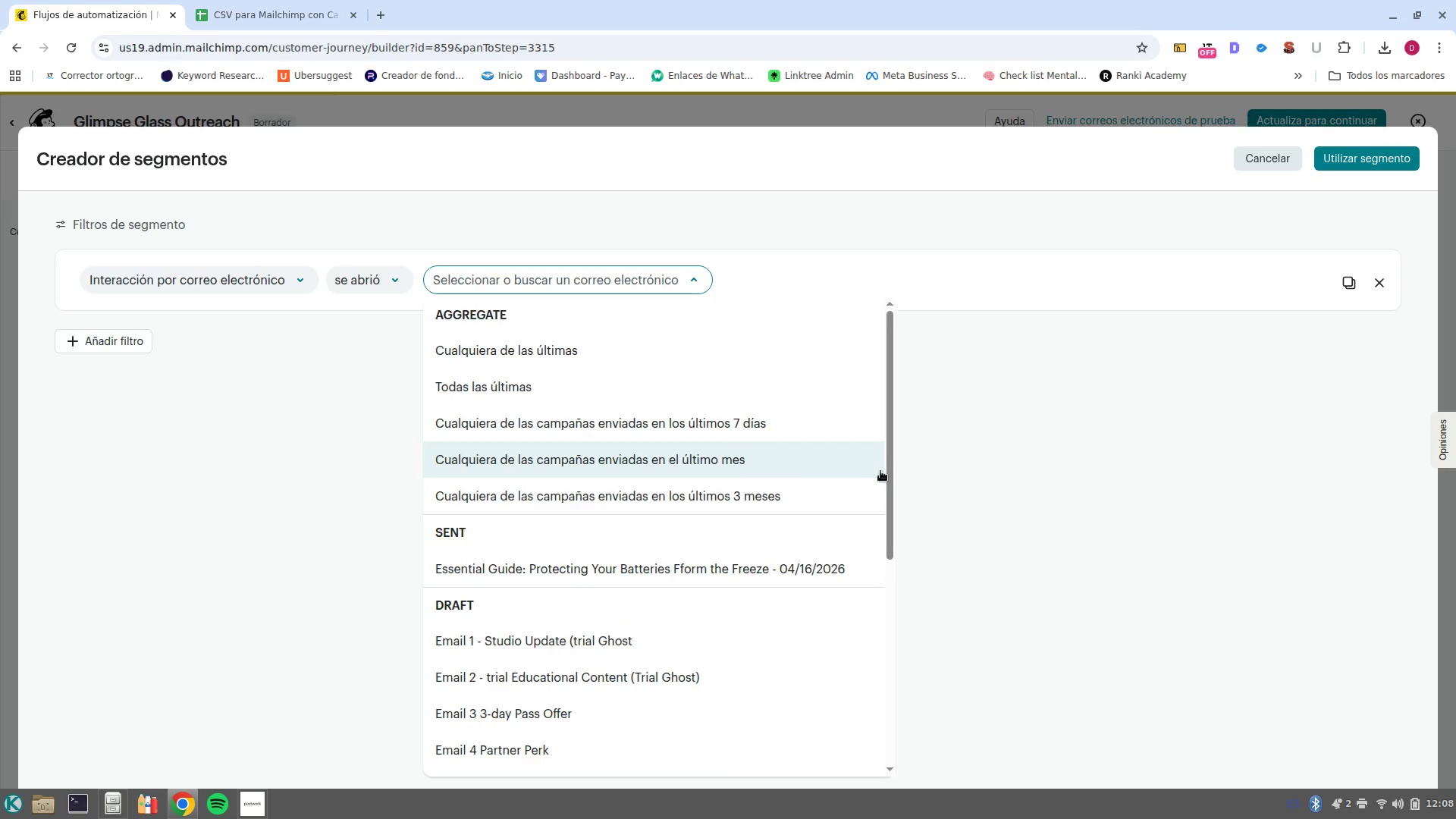 
wait(7.73)
 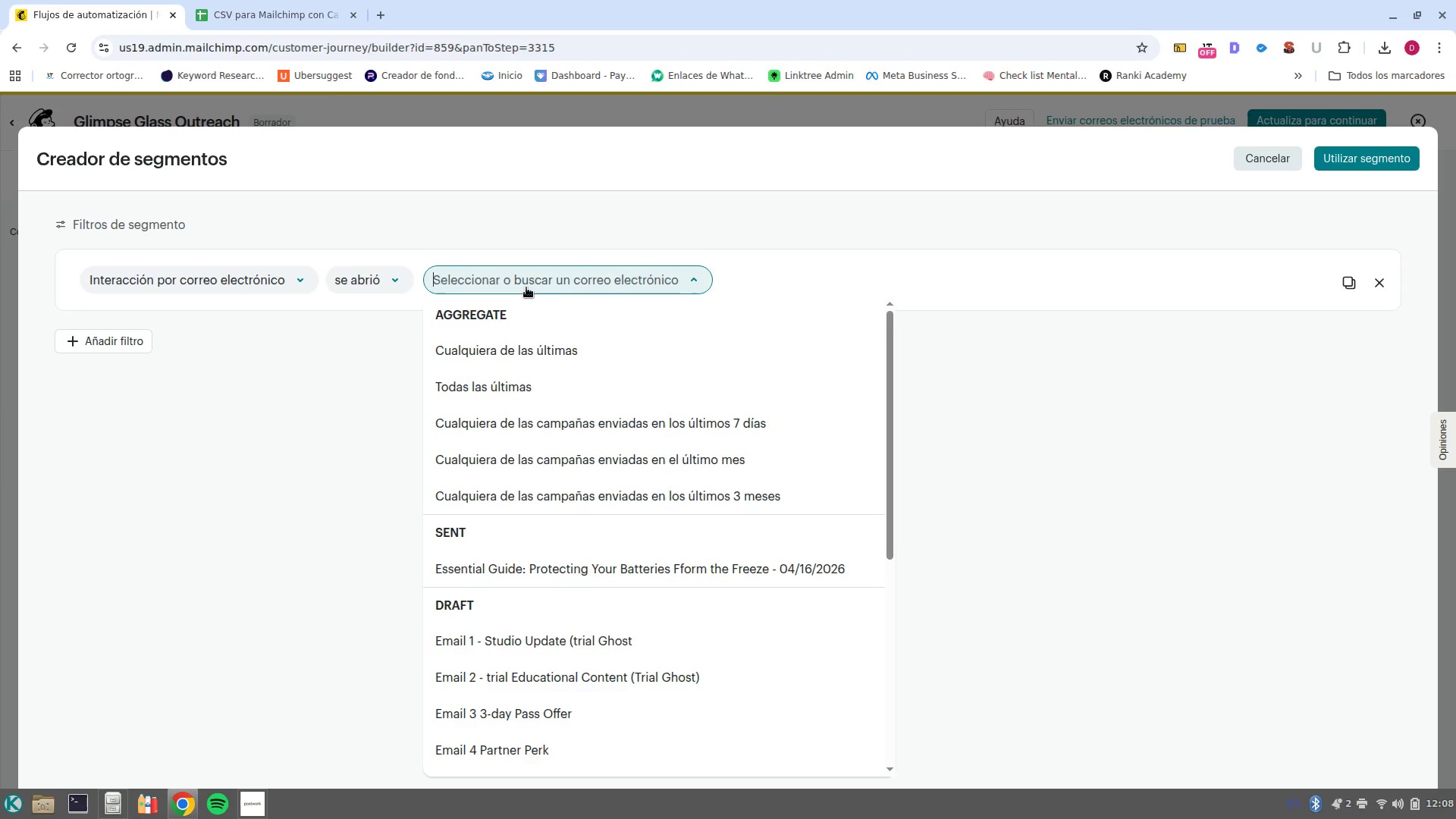 
left_click_drag(start_coordinate=[883, 477], to_coordinate=[894, 522])
 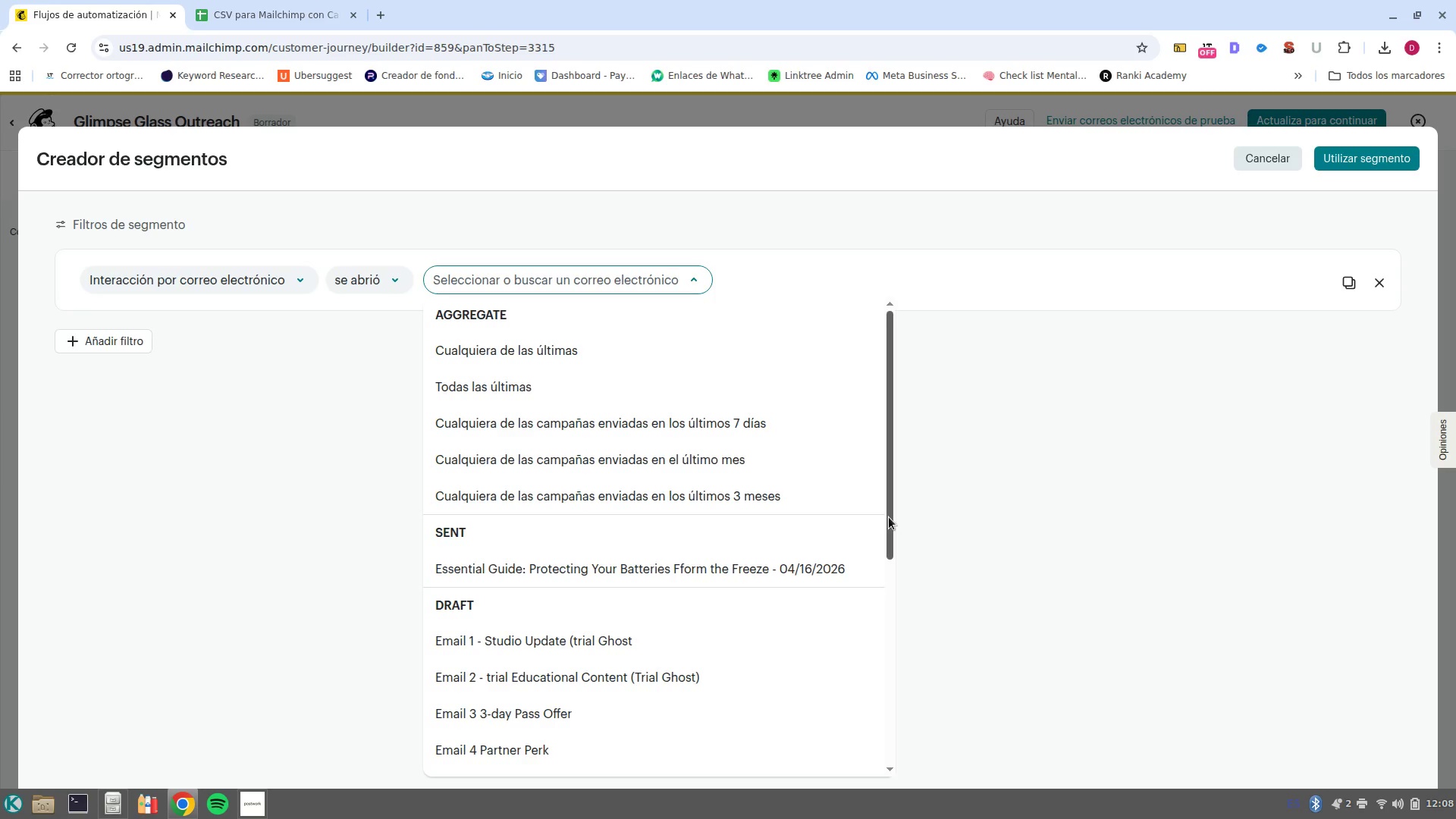 
left_click_drag(start_coordinate=[889, 517], to_coordinate=[899, 761])
 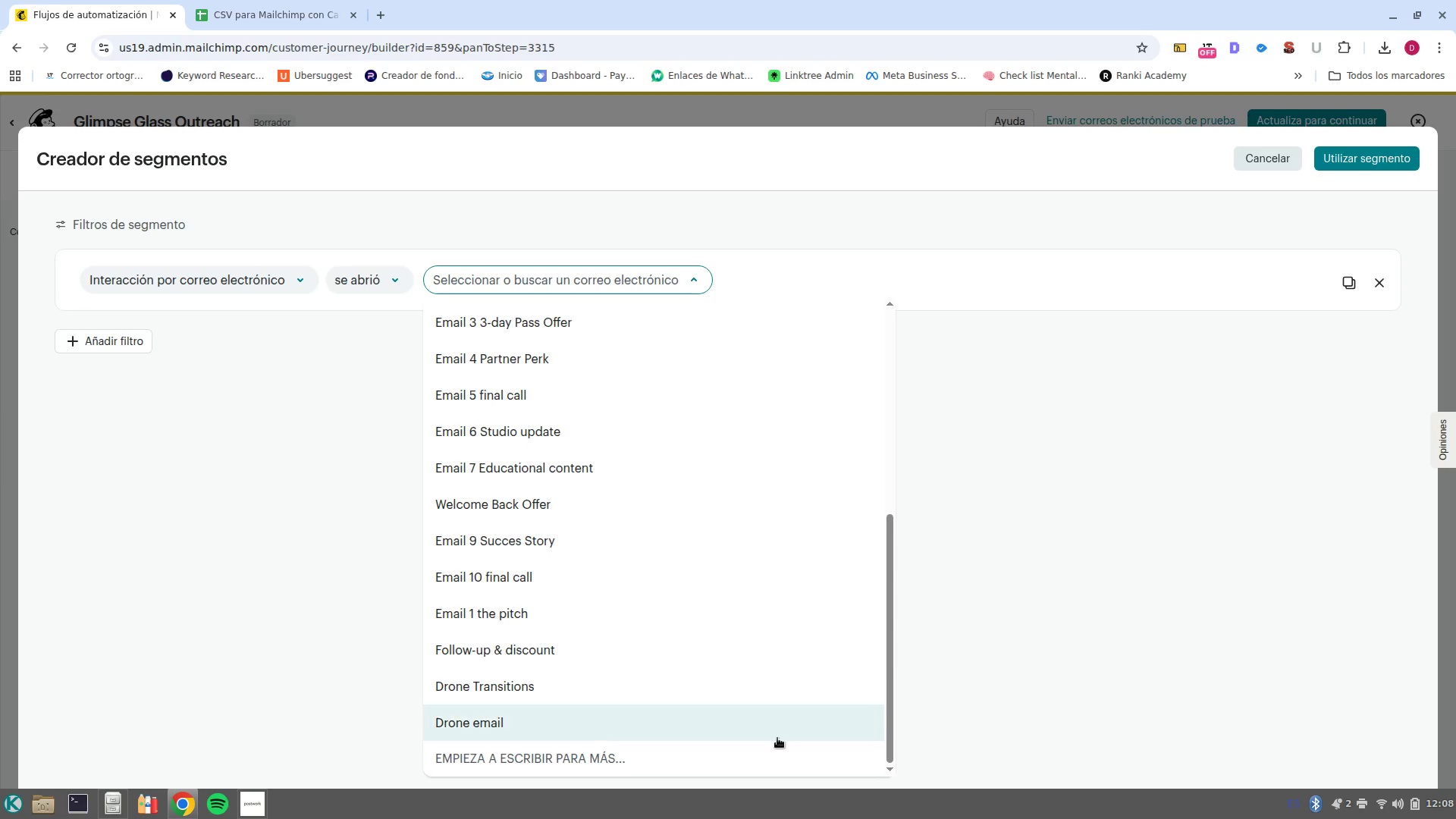 
wait(7.87)
 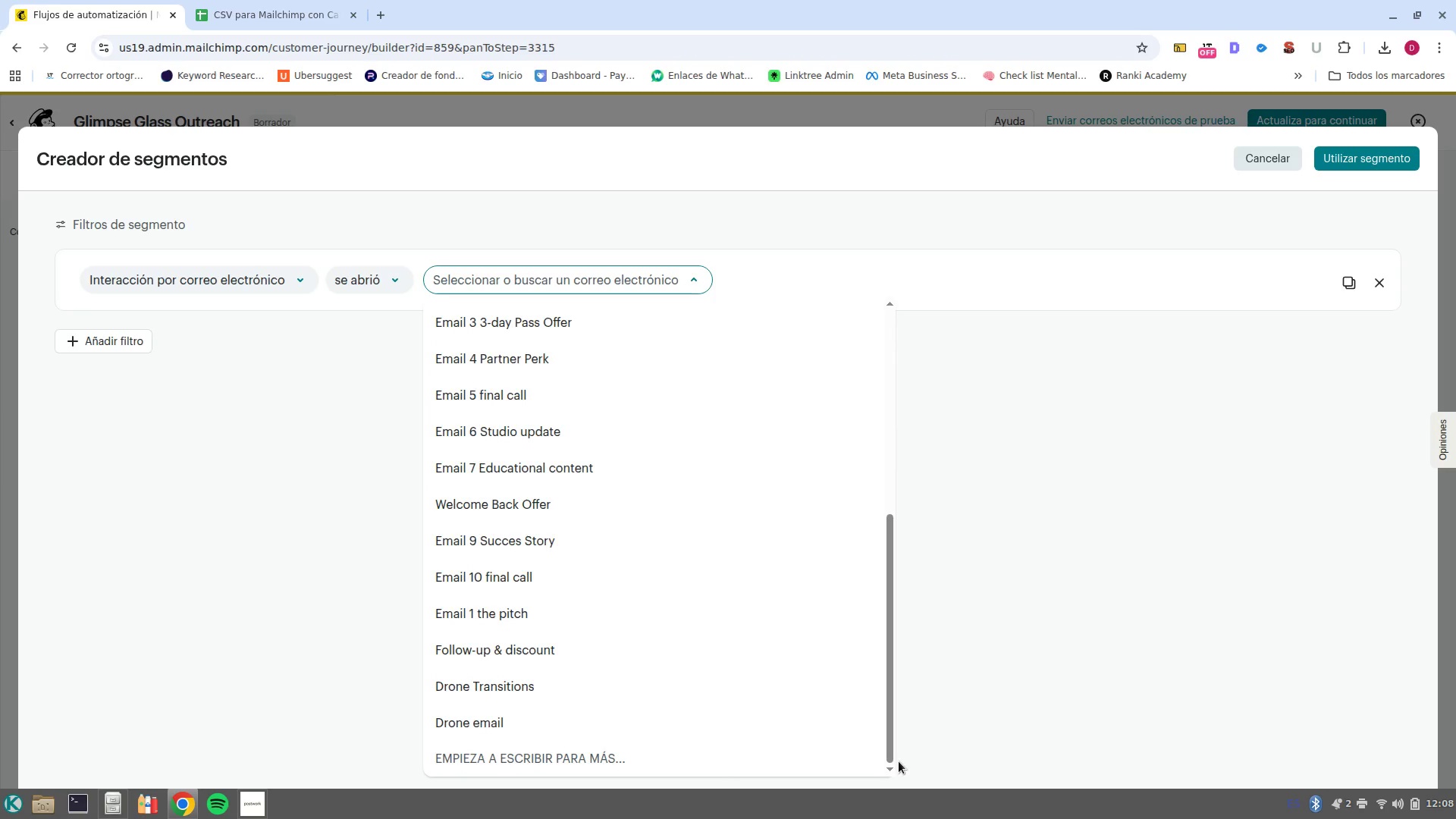 
left_click([614, 732])
 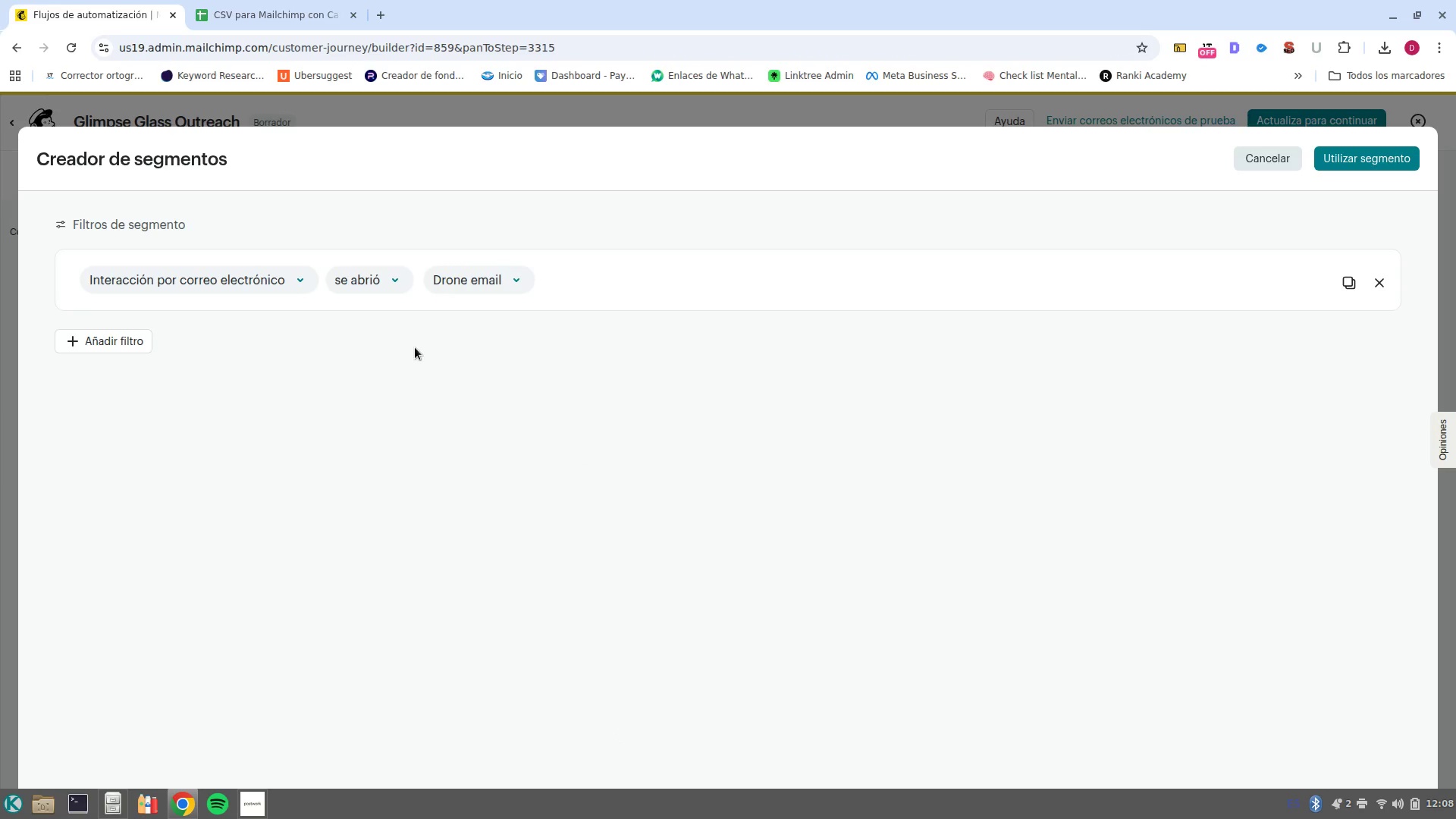 
wait(12.4)
 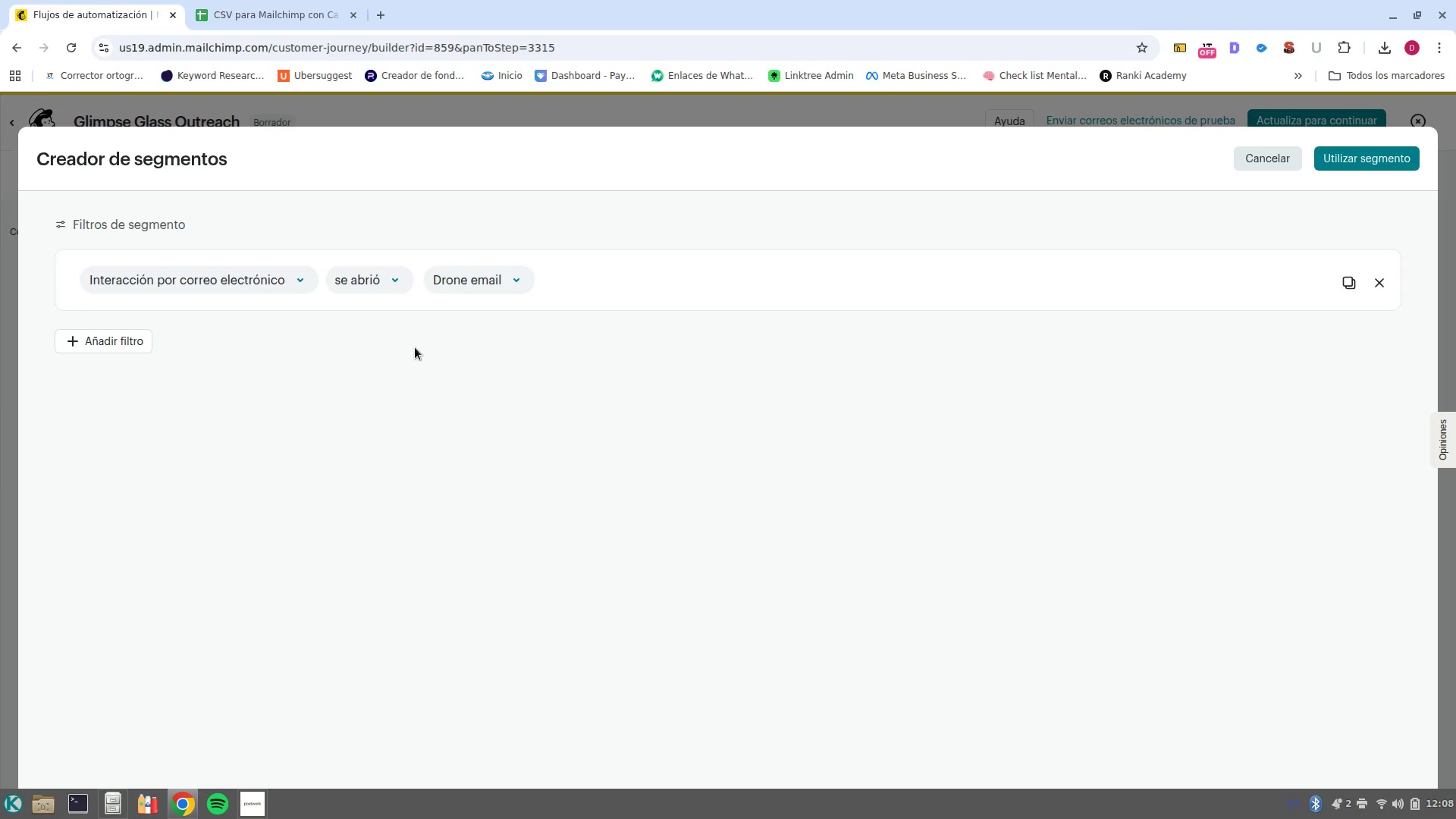 
left_click([304, 284])
 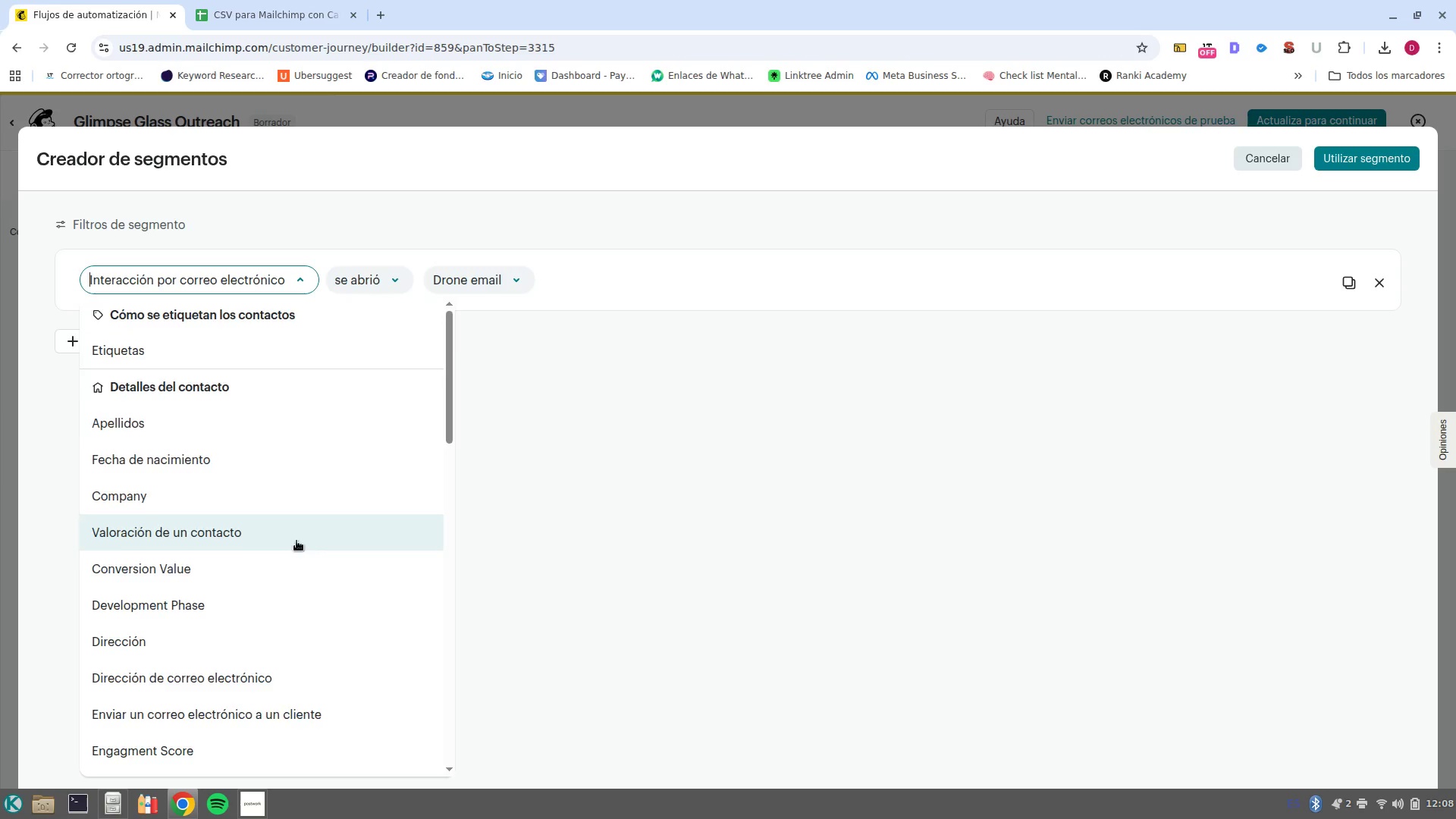 
scroll: coordinate [293, 620], scroll_direction: down, amount: 16.0
 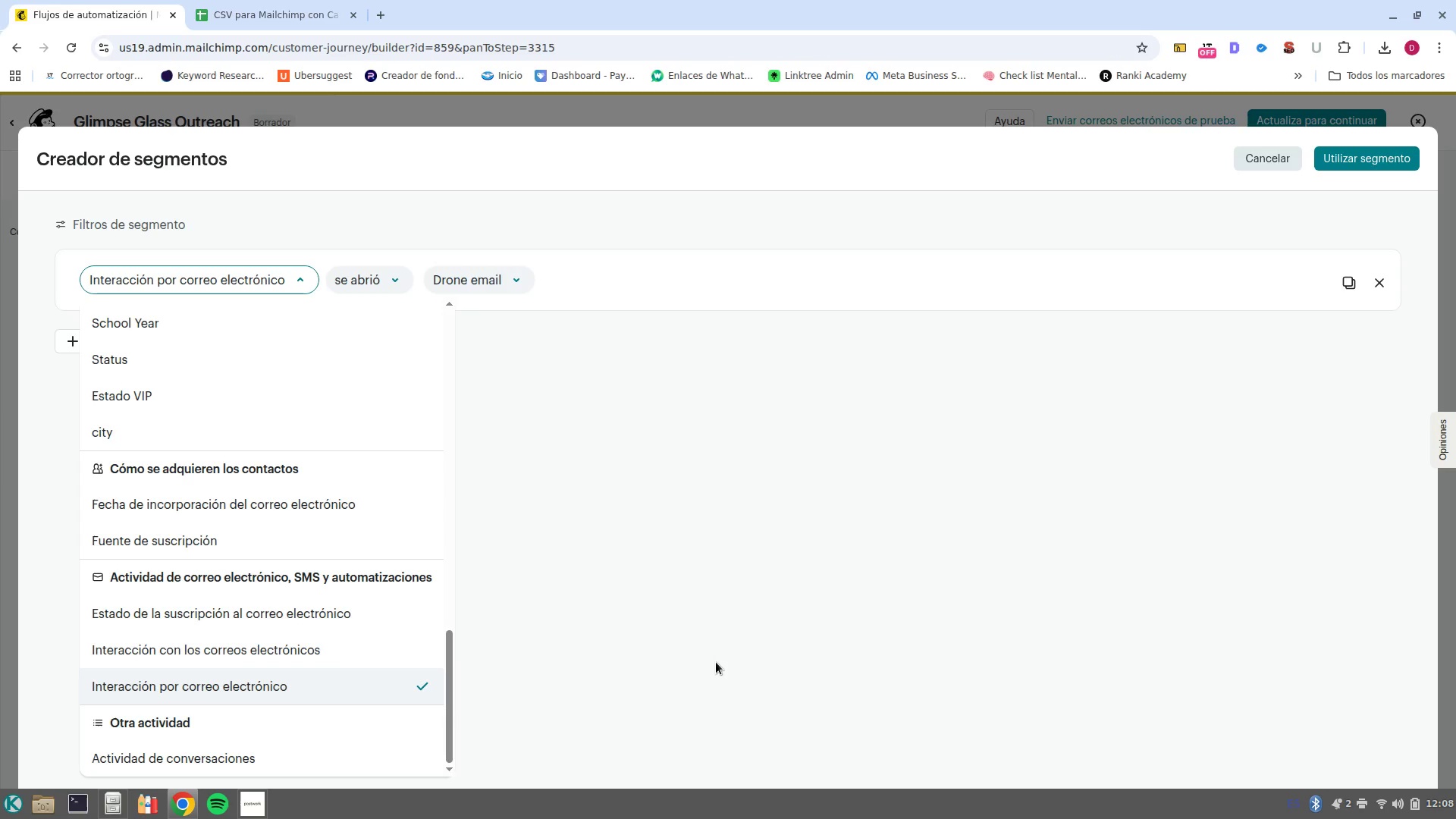 
wait(11.07)
 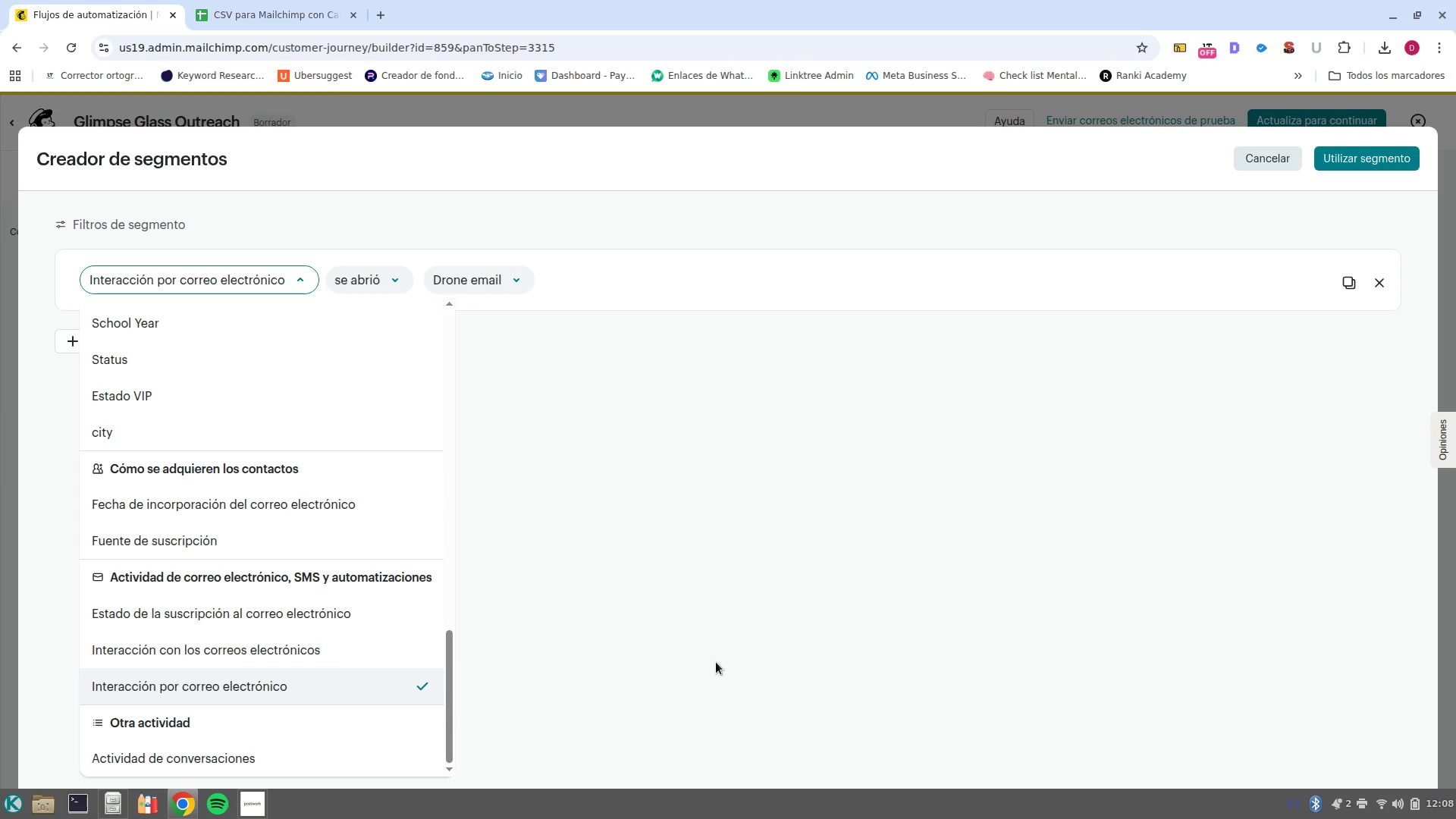 
left_click([659, 431])
 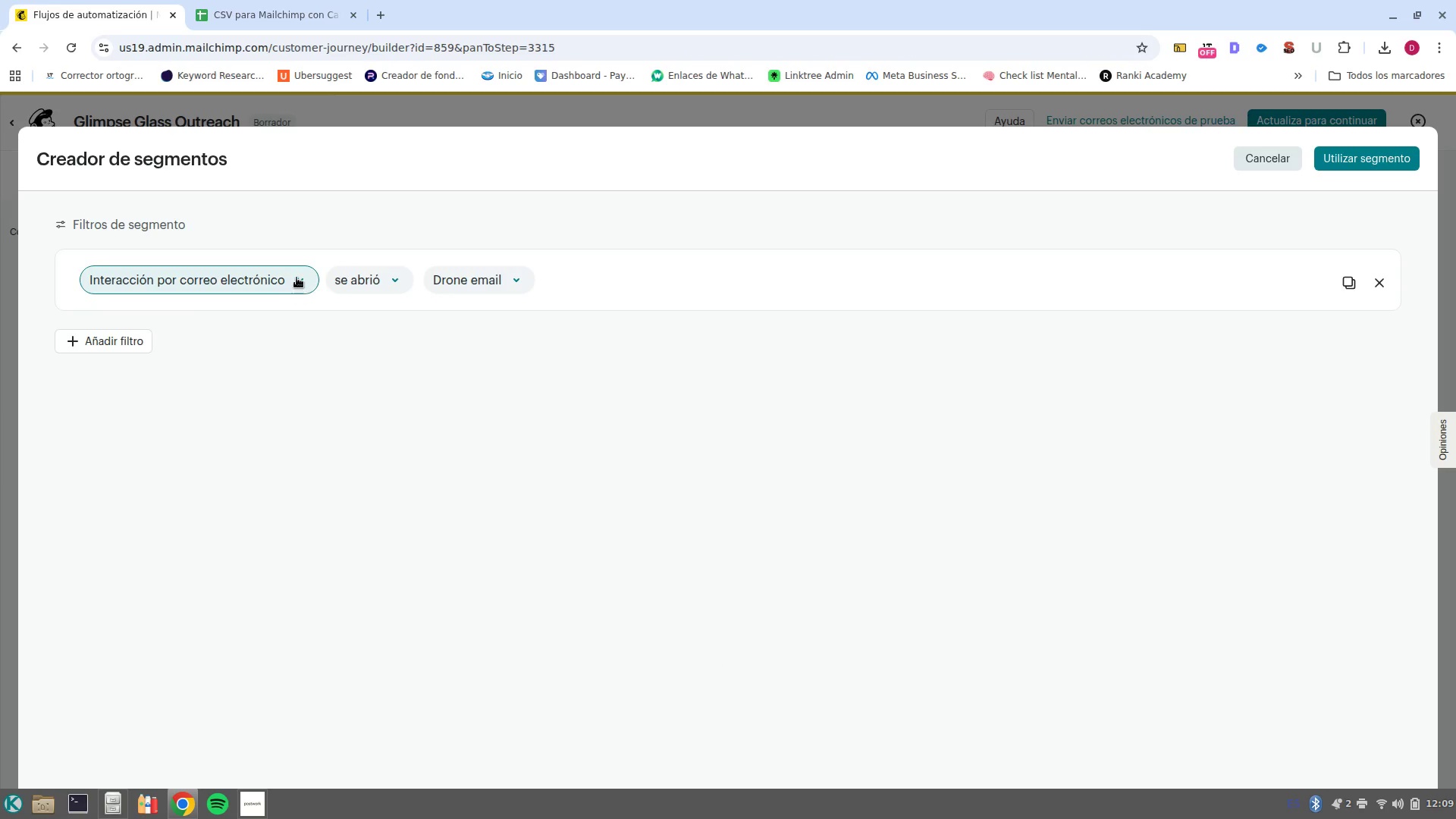 
left_click([297, 278])
 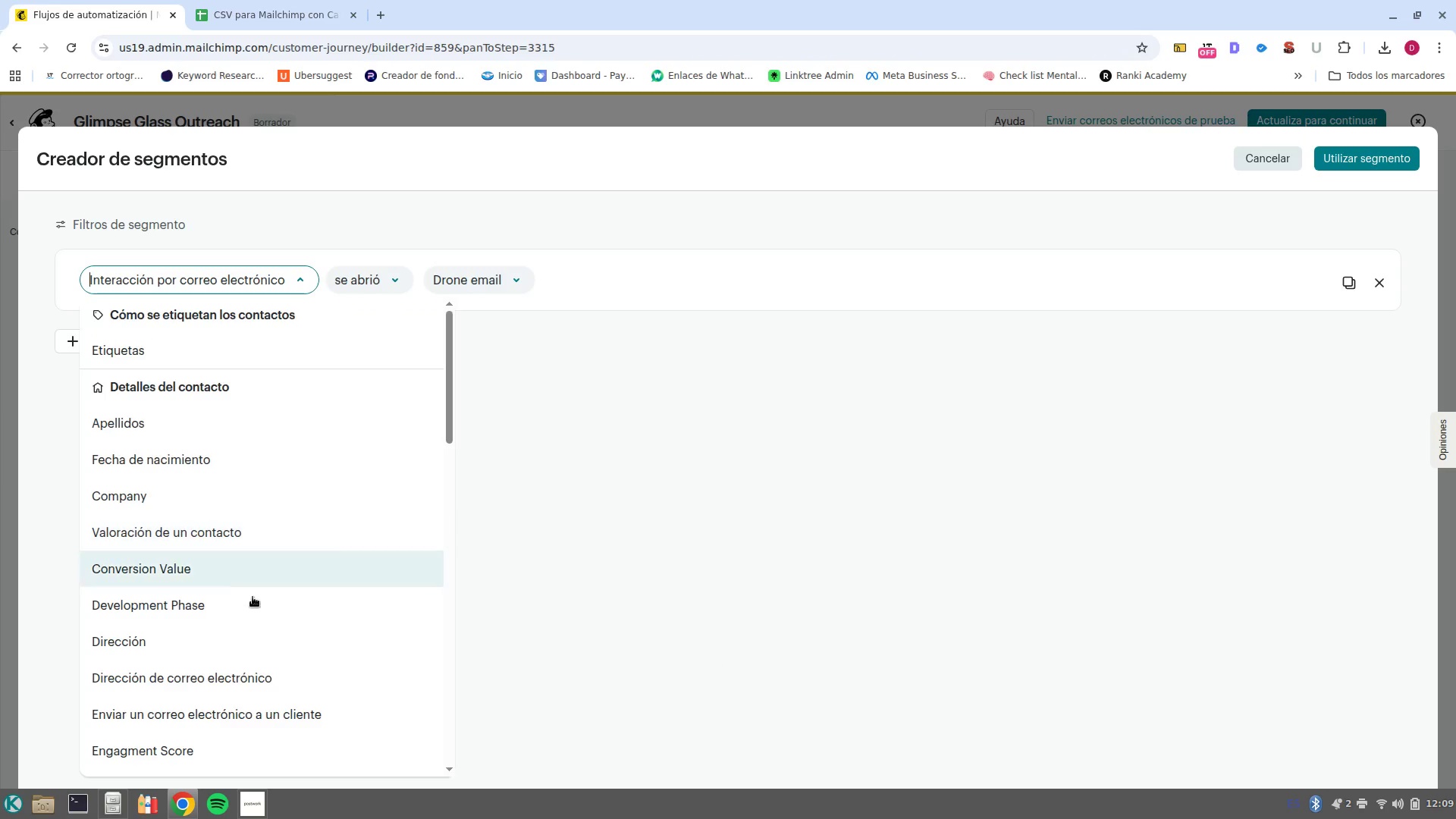 
scroll: coordinate [258, 686], scroll_direction: down, amount: 18.0
 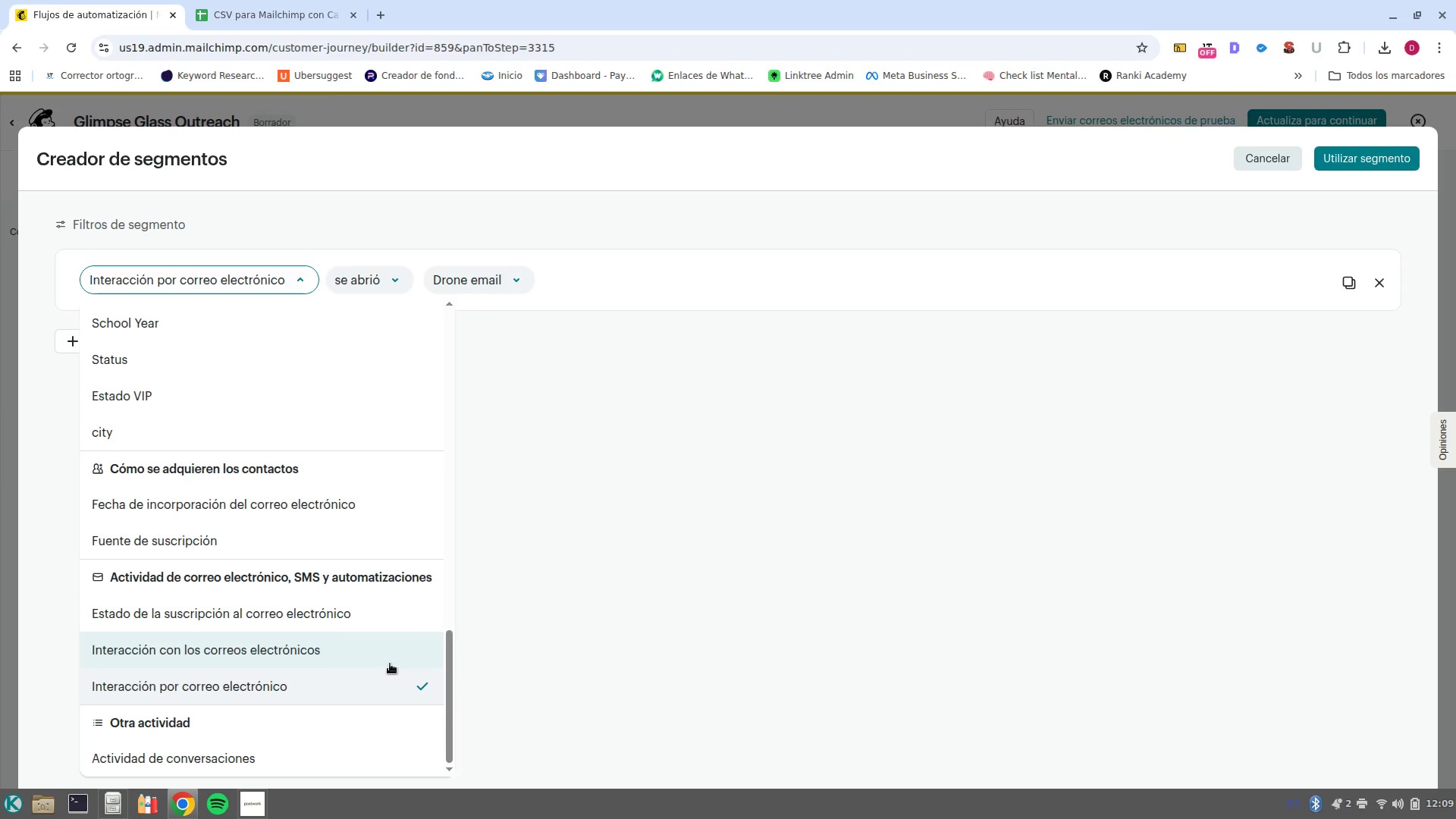 
left_click([390, 664])
 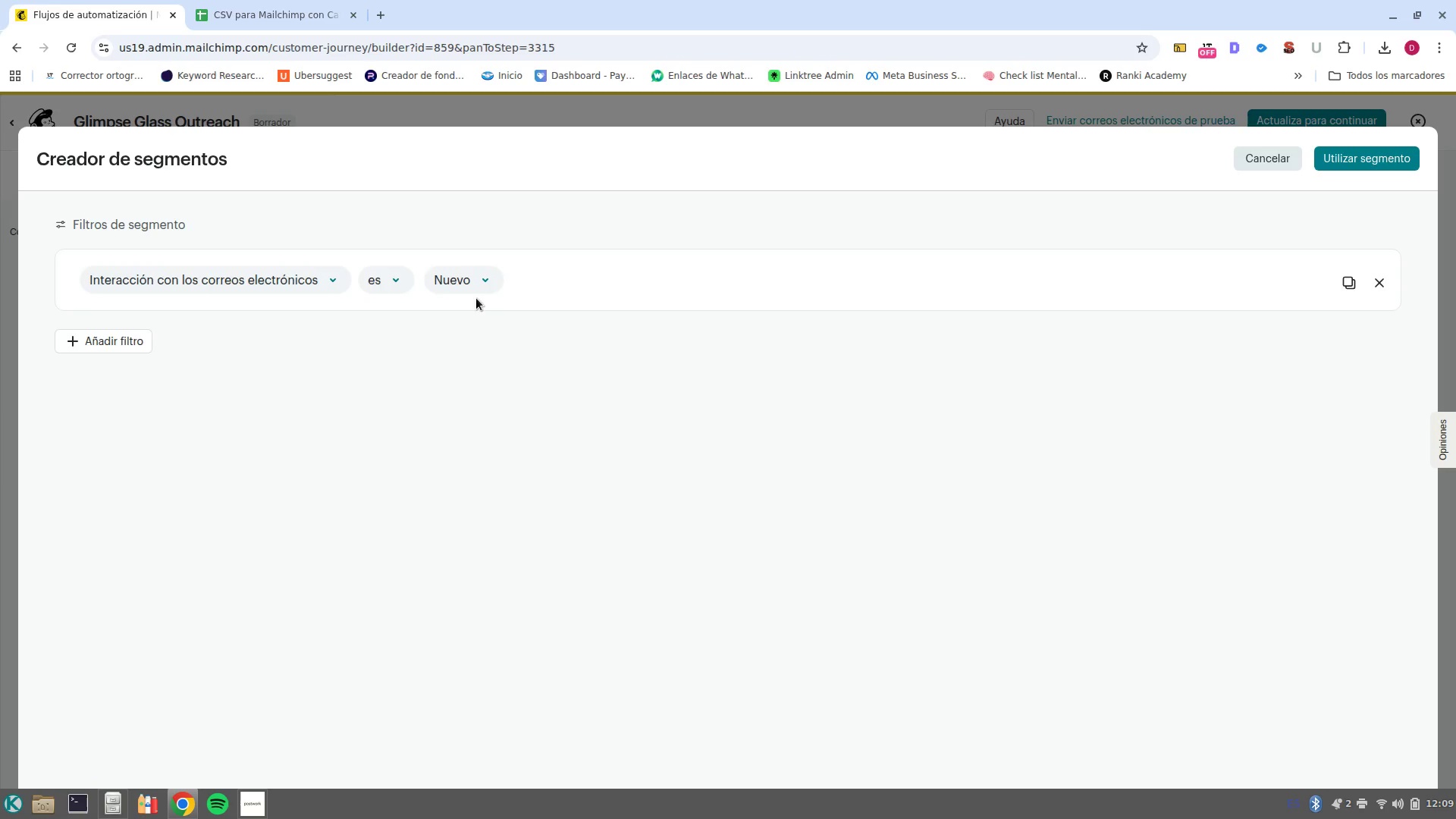 
left_click([475, 271])
 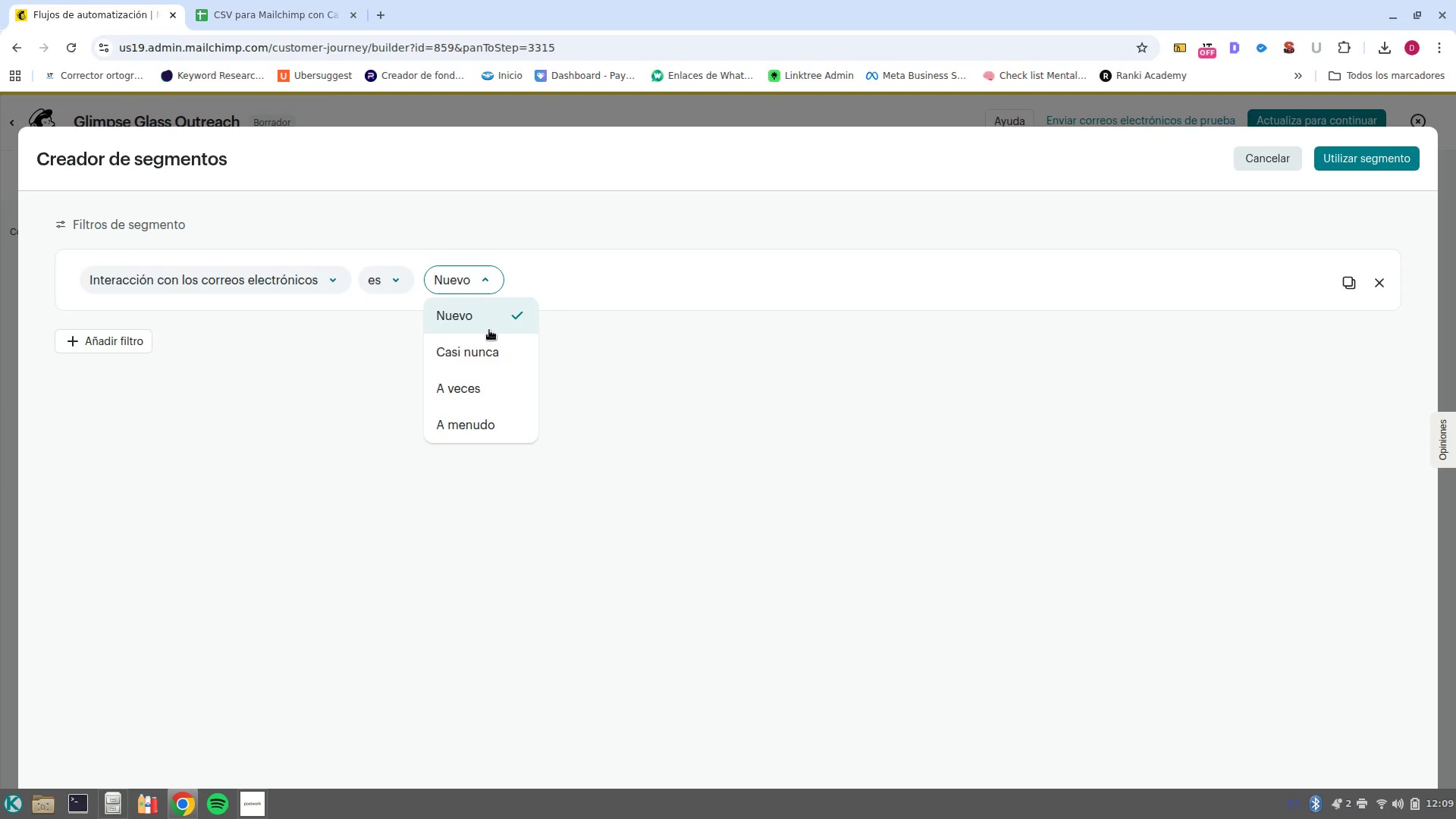 
left_click([492, 325])
 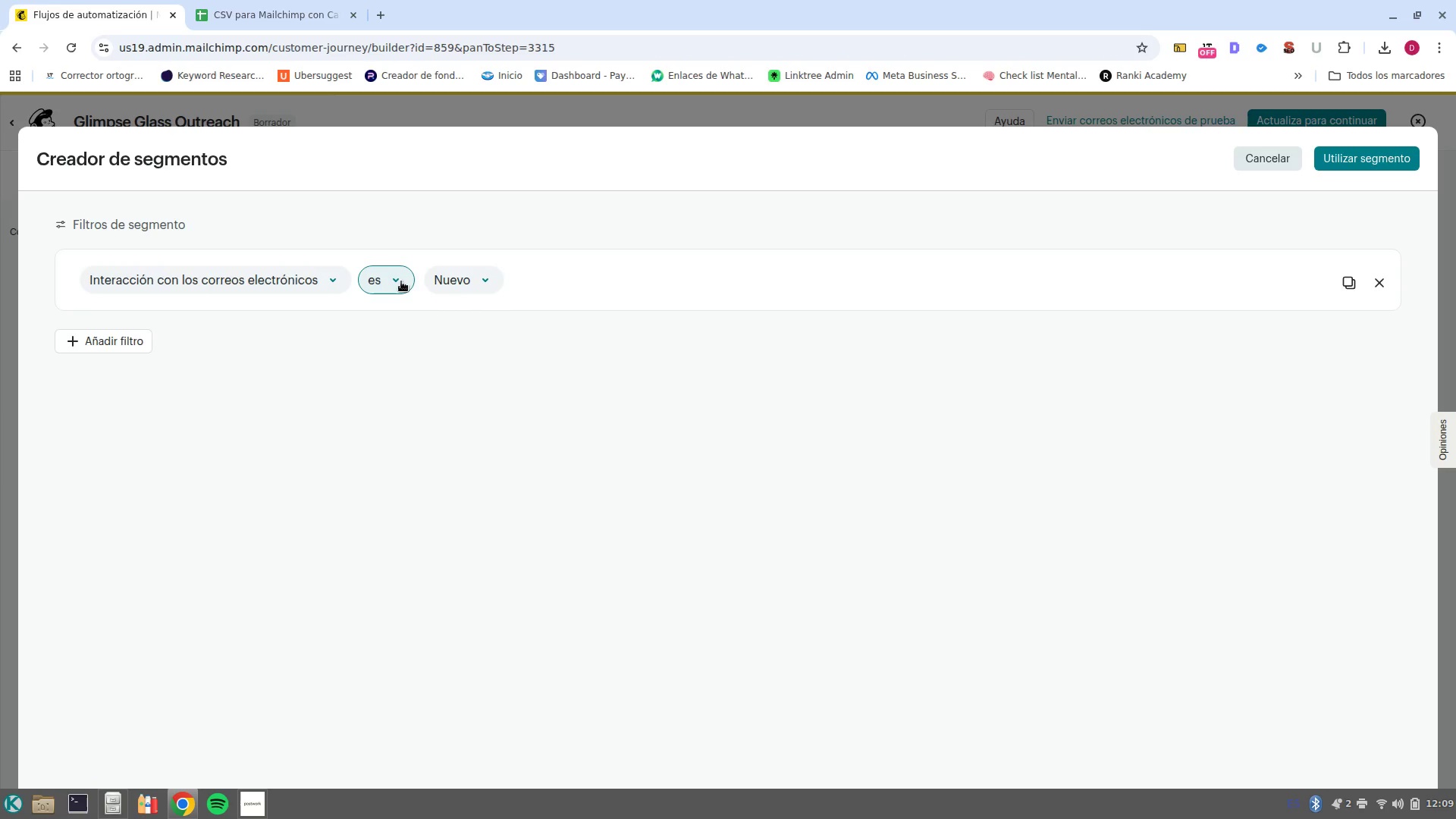 
left_click([401, 281])
 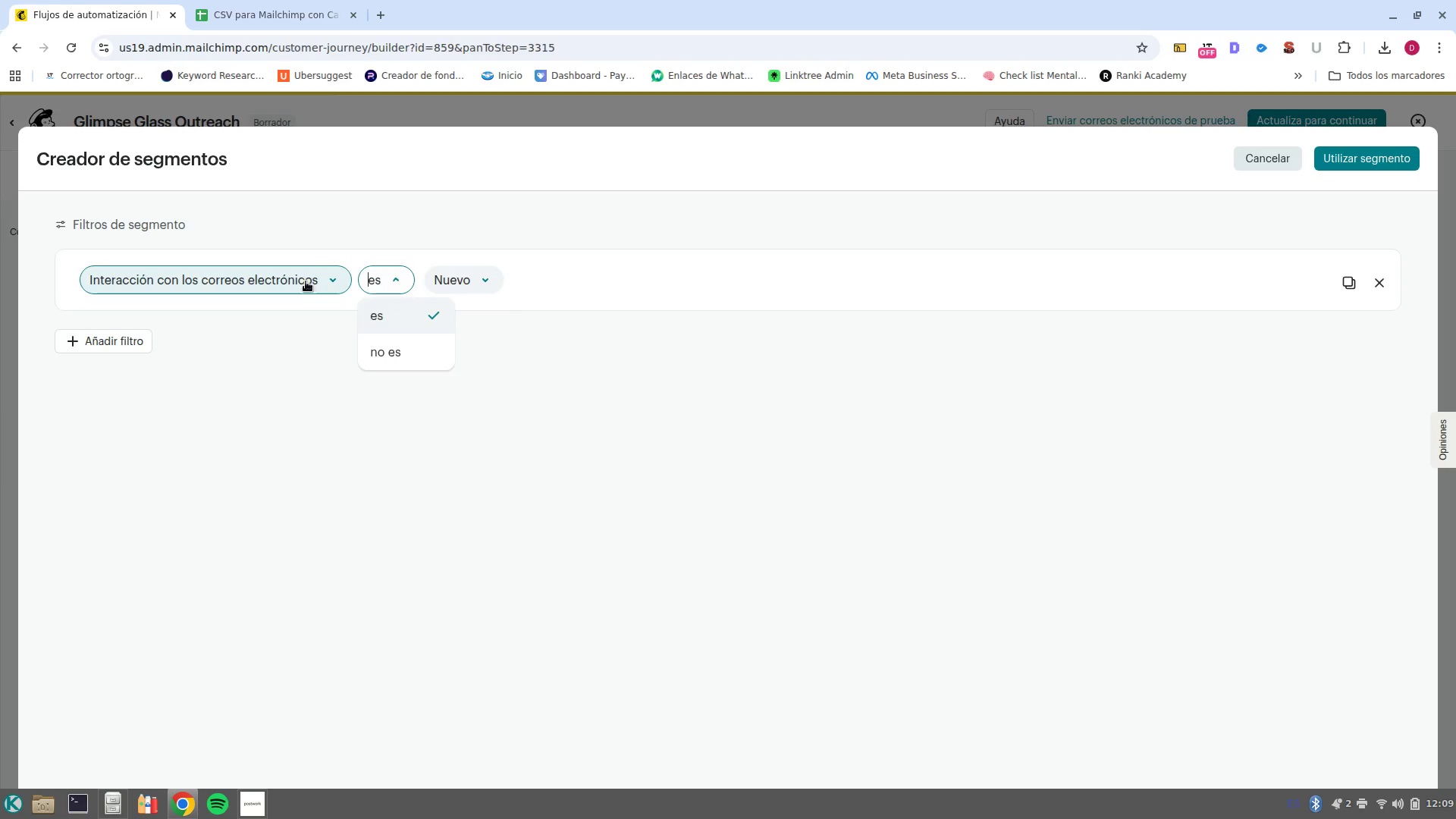 
left_click([306, 281])
 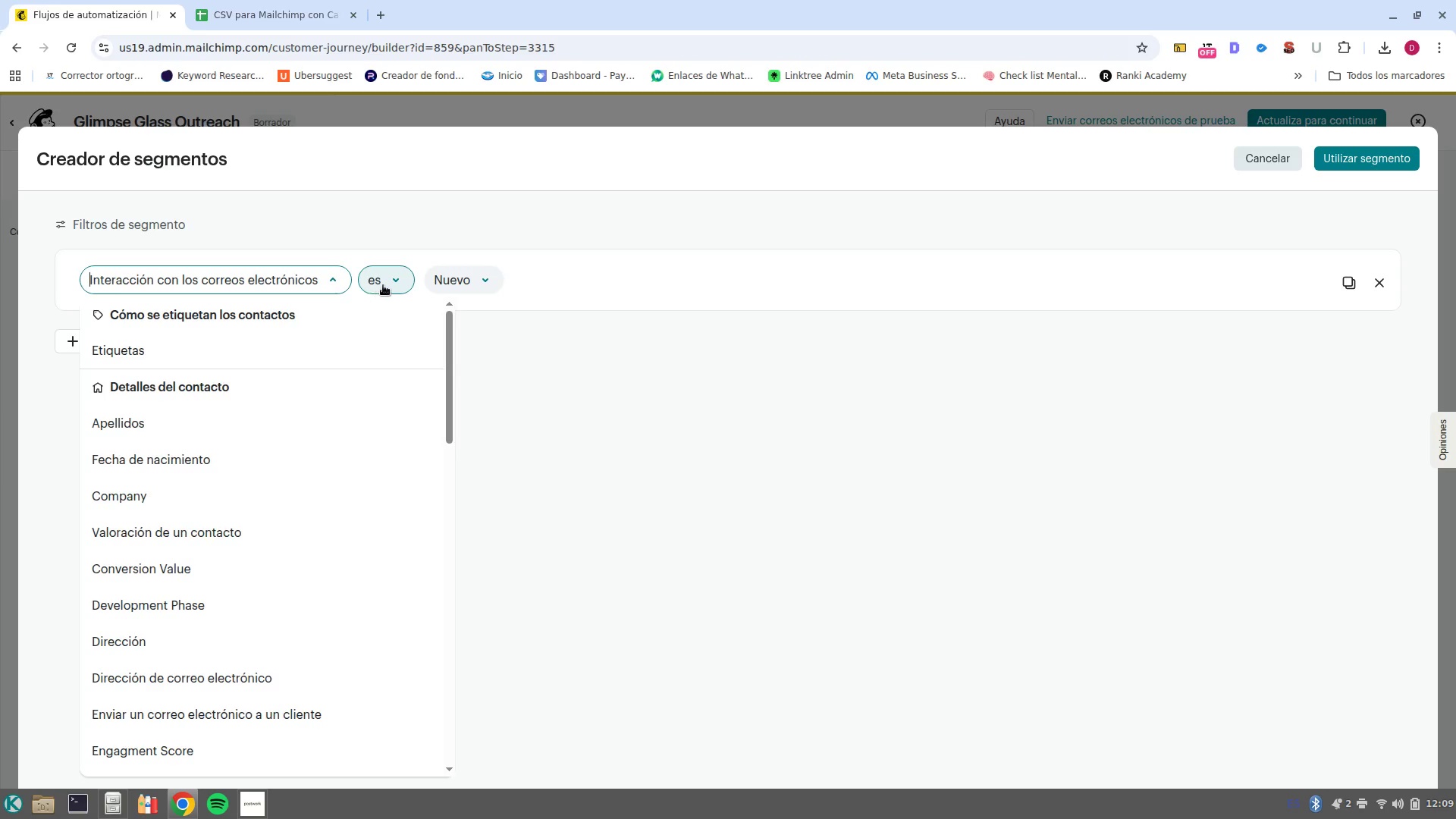 
left_click([383, 285])
 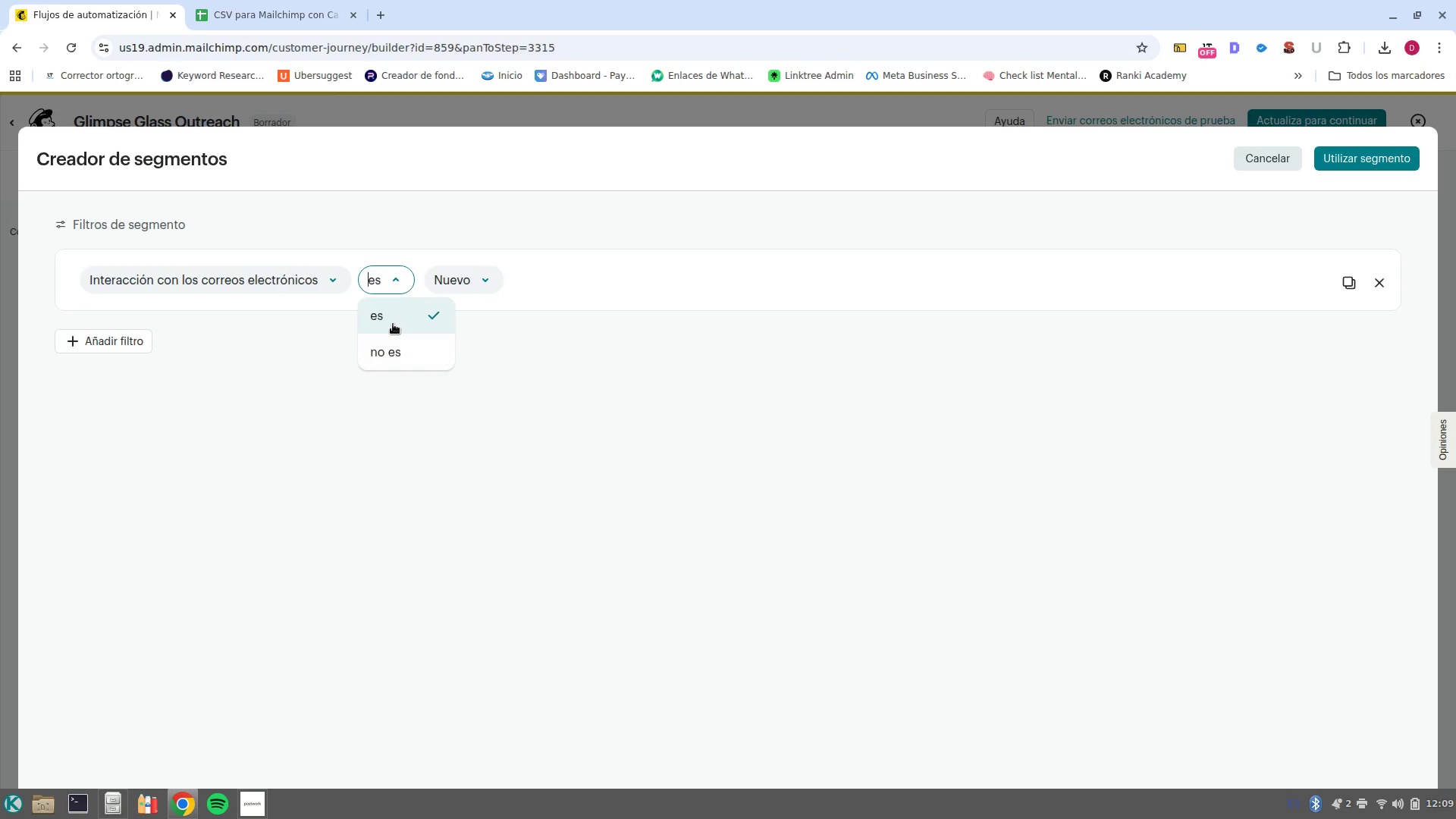 
left_click([393, 324])
 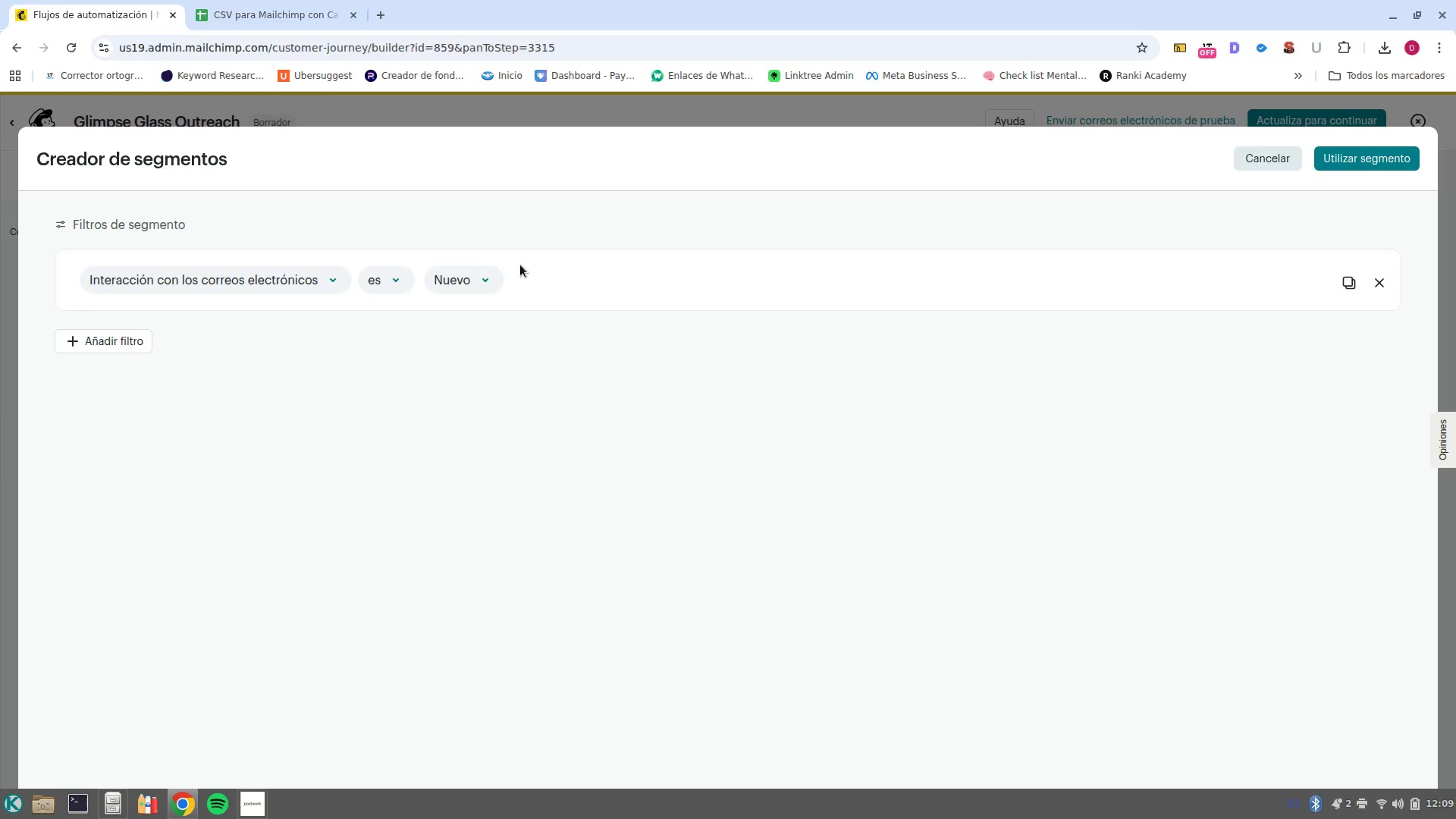 
left_click([487, 300])
 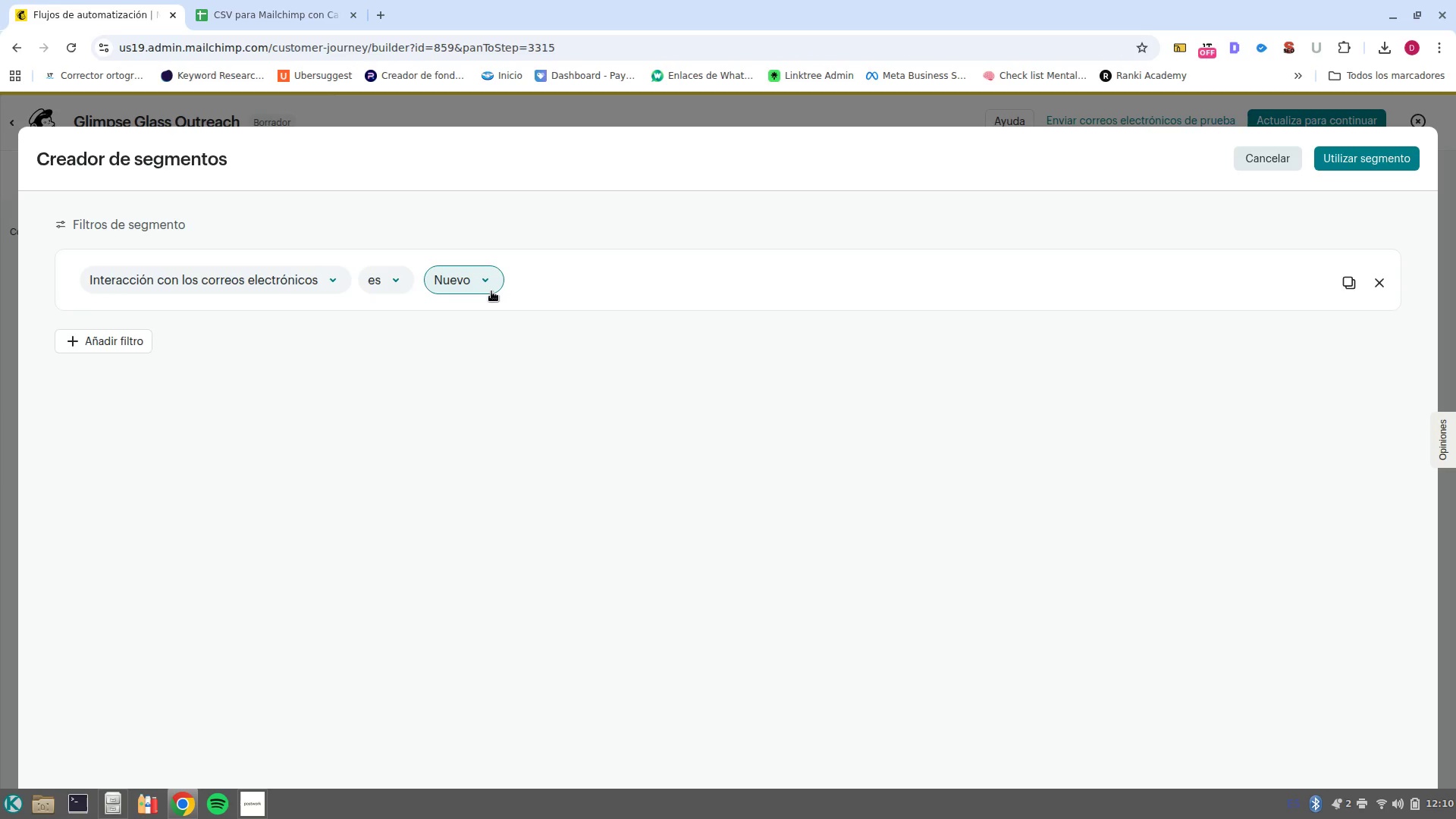 
wait(86.23)
 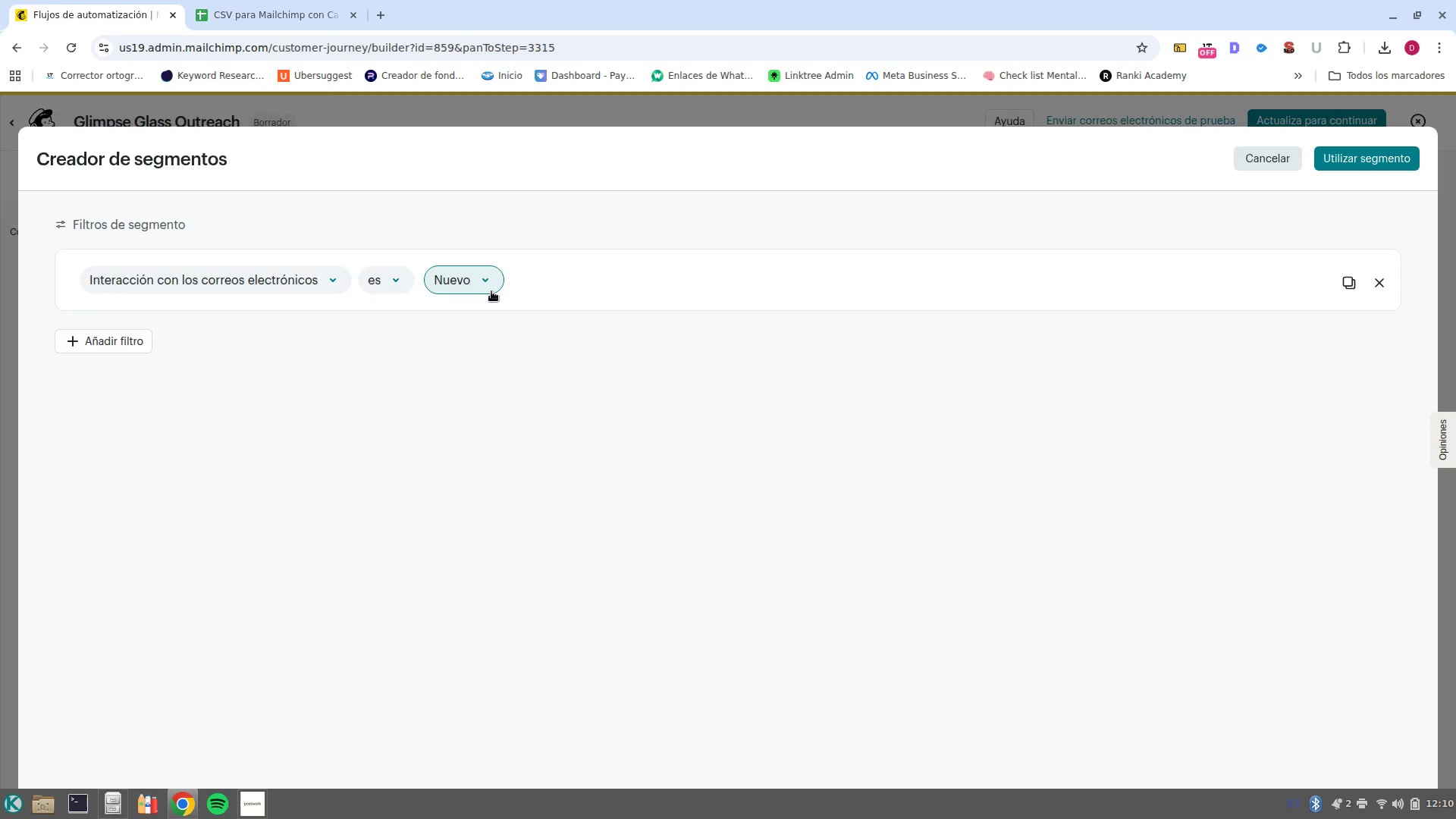 
left_click([1269, 167])
 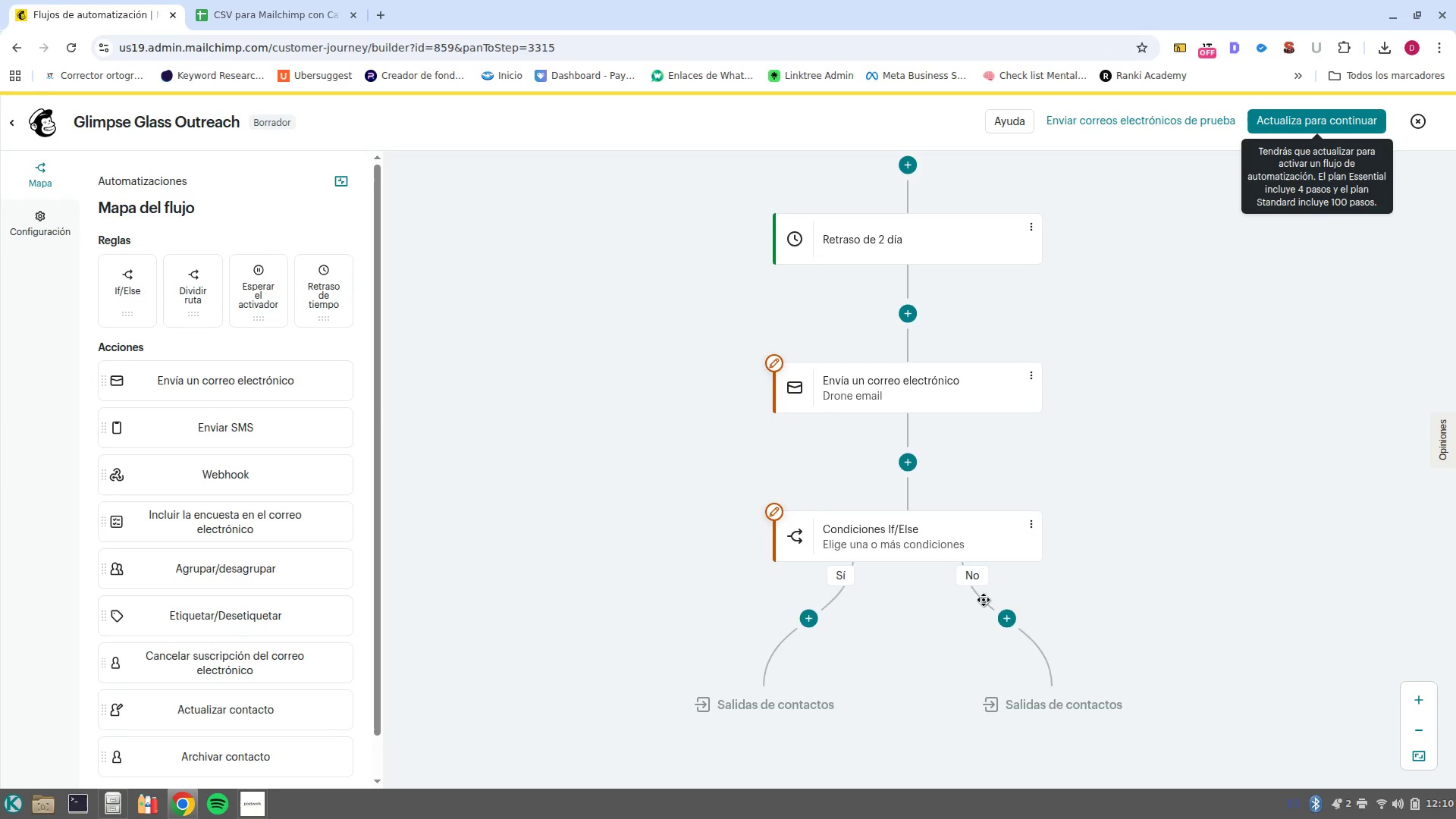 
scroll: coordinate [934, 663], scroll_direction: up, amount: 3.0
 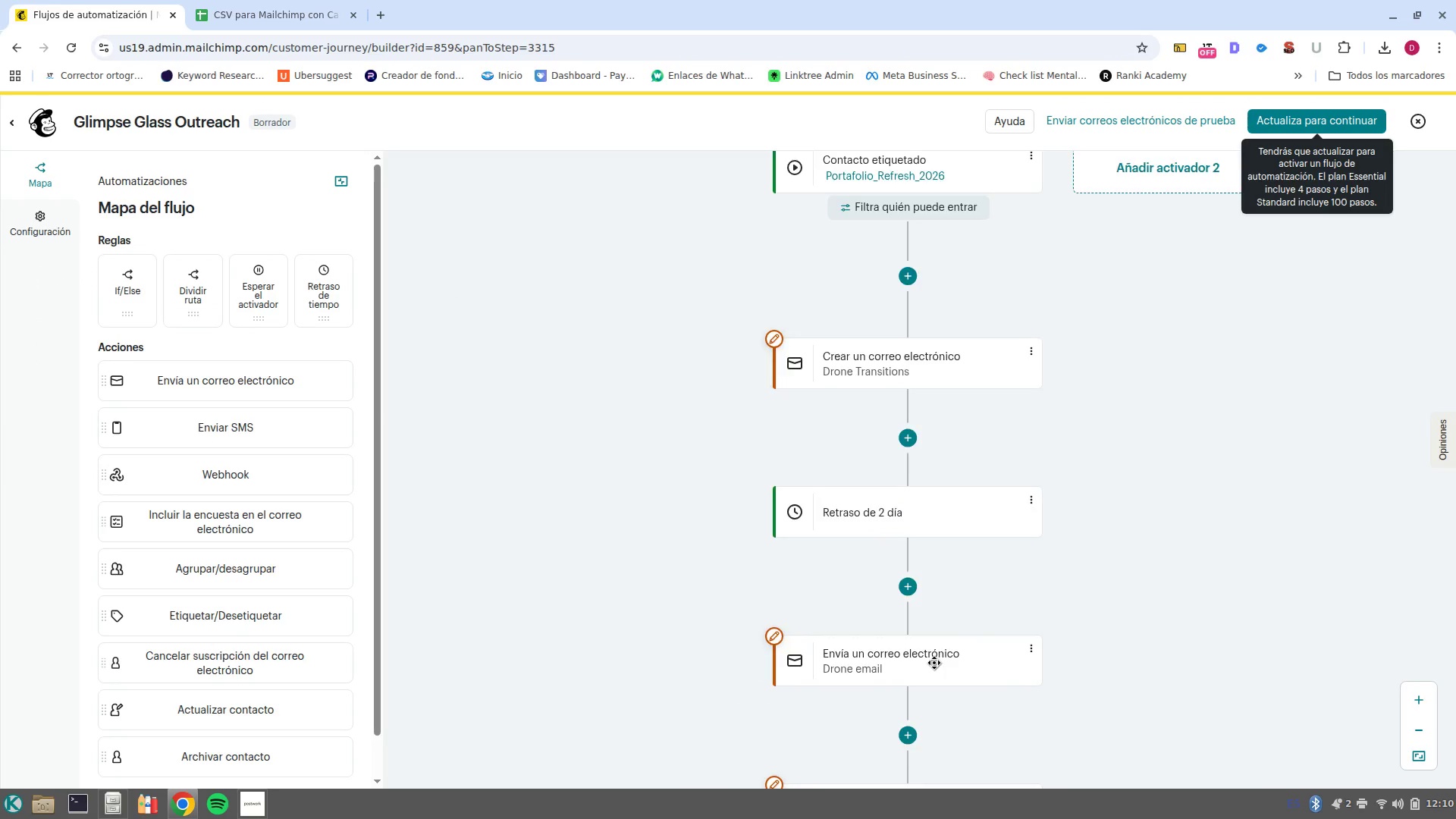 
scroll: coordinate [1140, 671], scroll_direction: down, amount: 1.0
 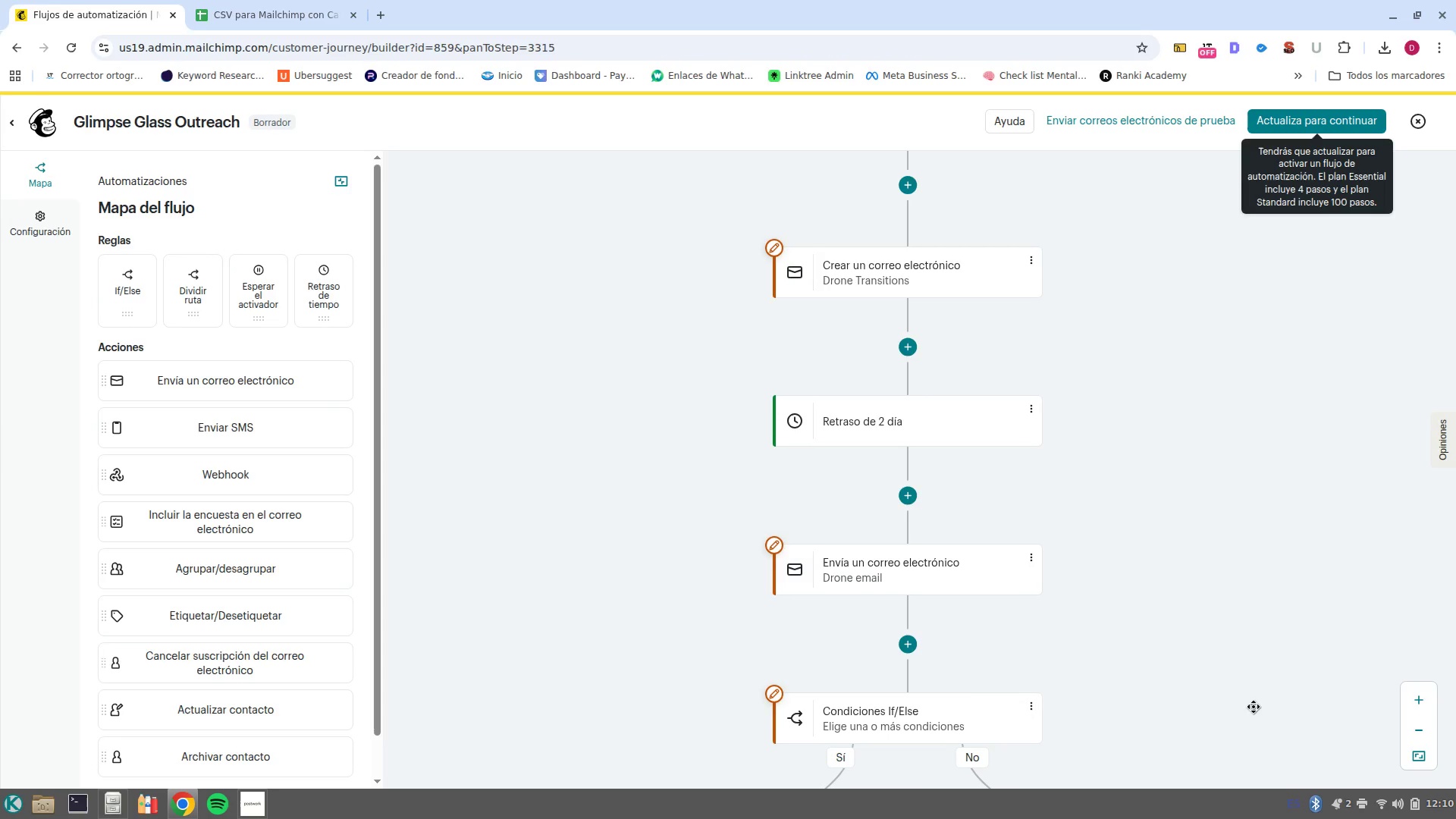 
wait(19.72)
 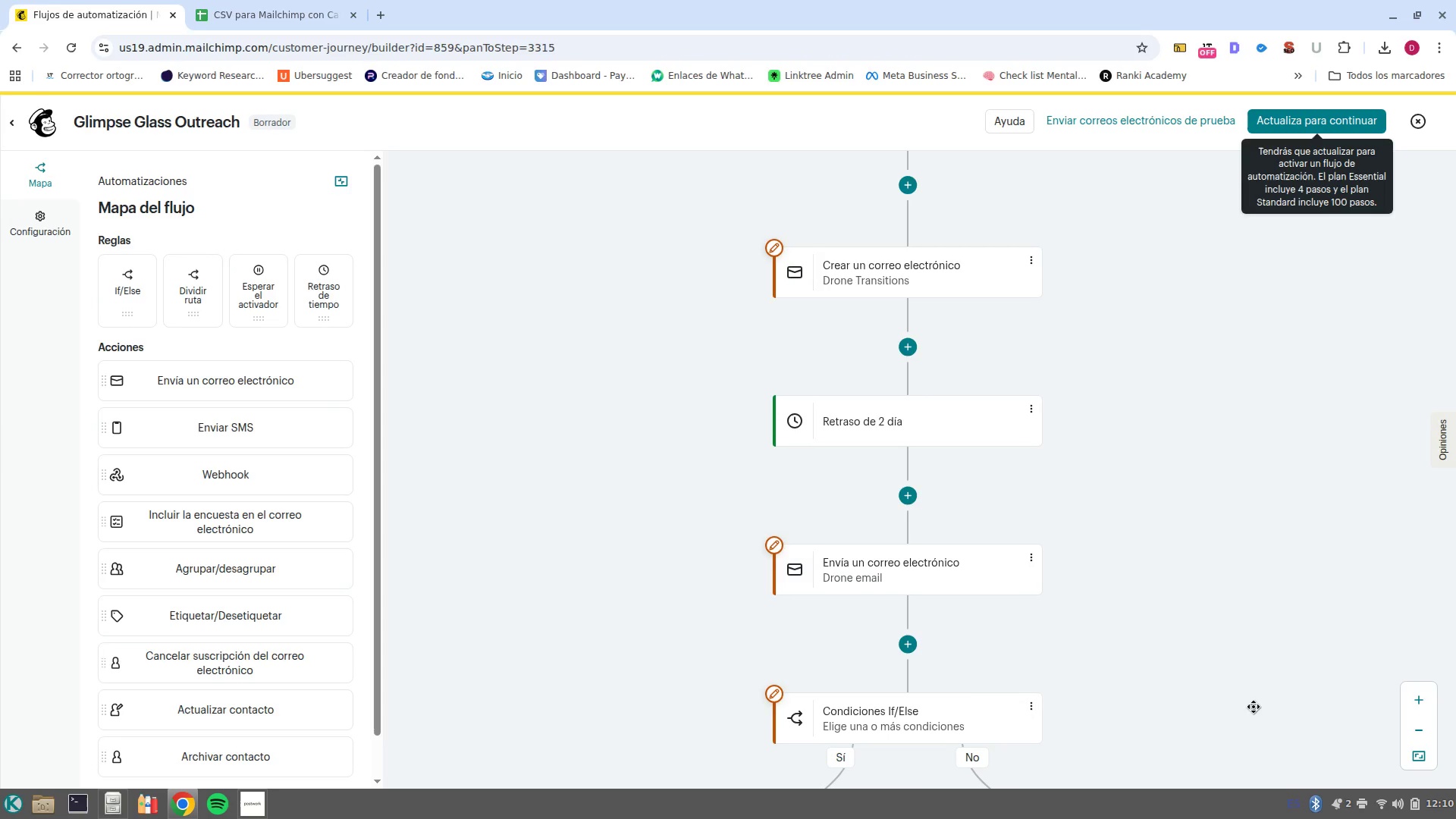 
scroll: coordinate [926, 469], scroll_direction: up, amount: 1.0
 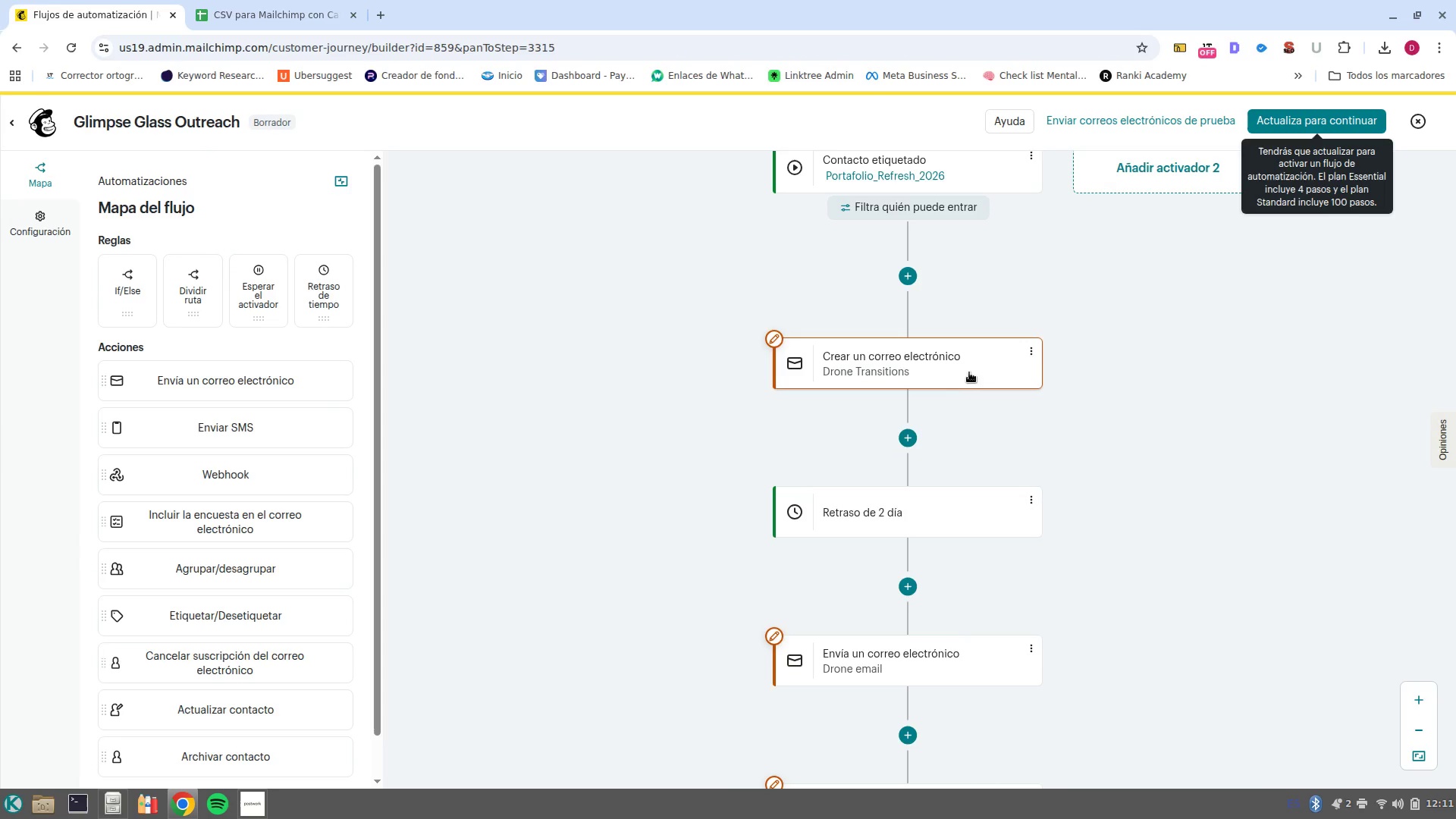 
left_click([964, 370])
 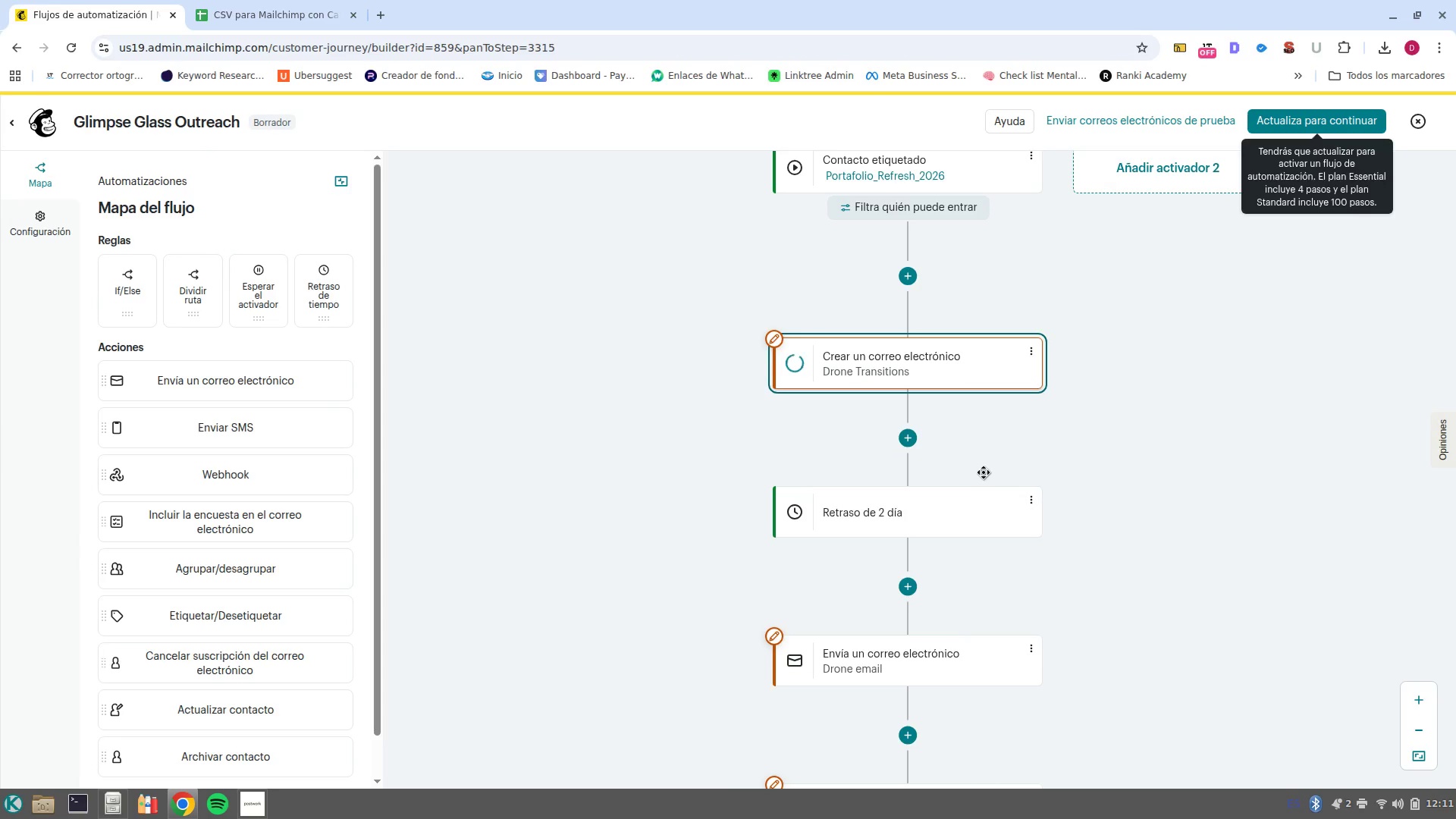 
mouse_move([906, 431])
 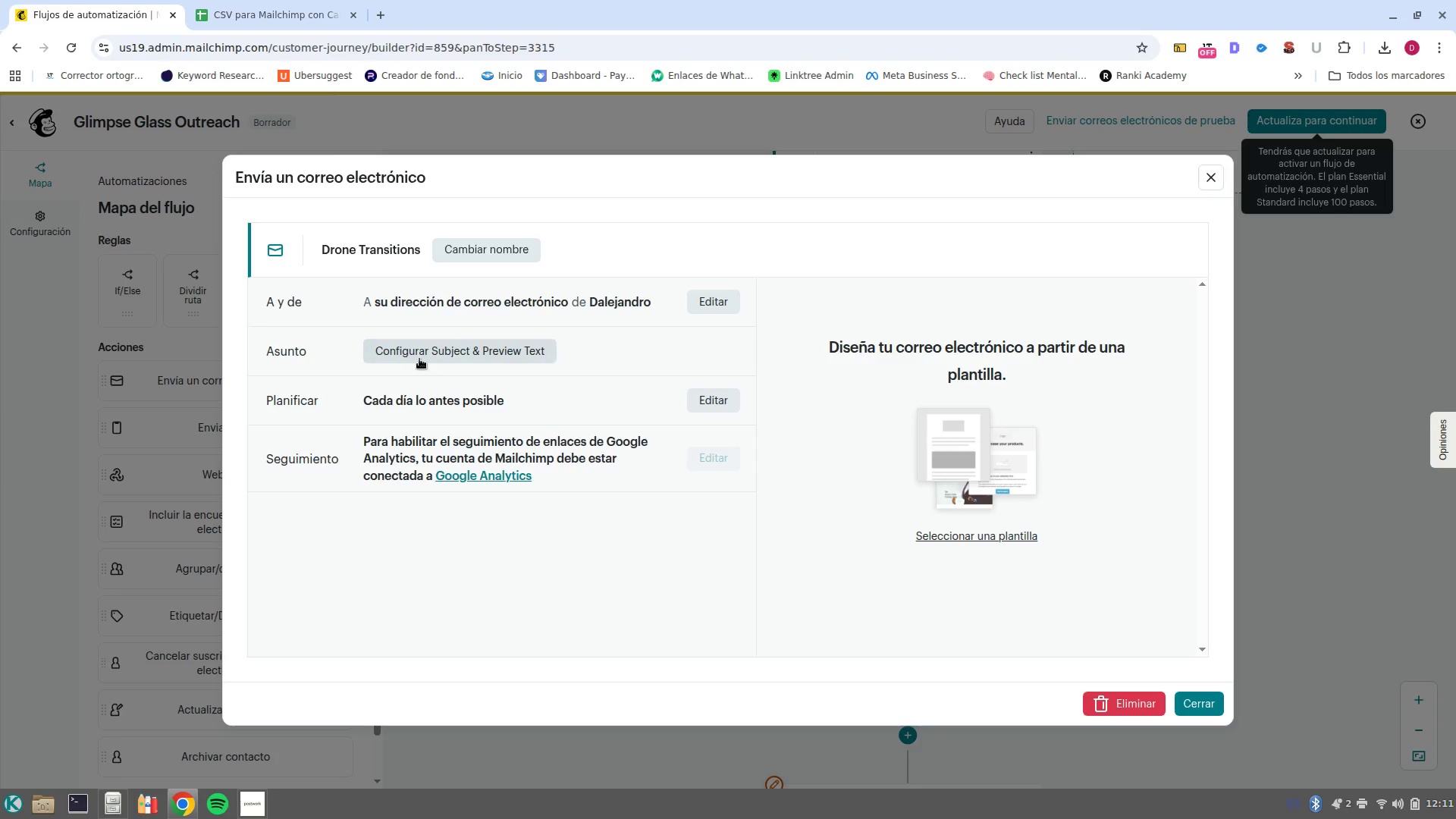 
left_click([424, 359])
 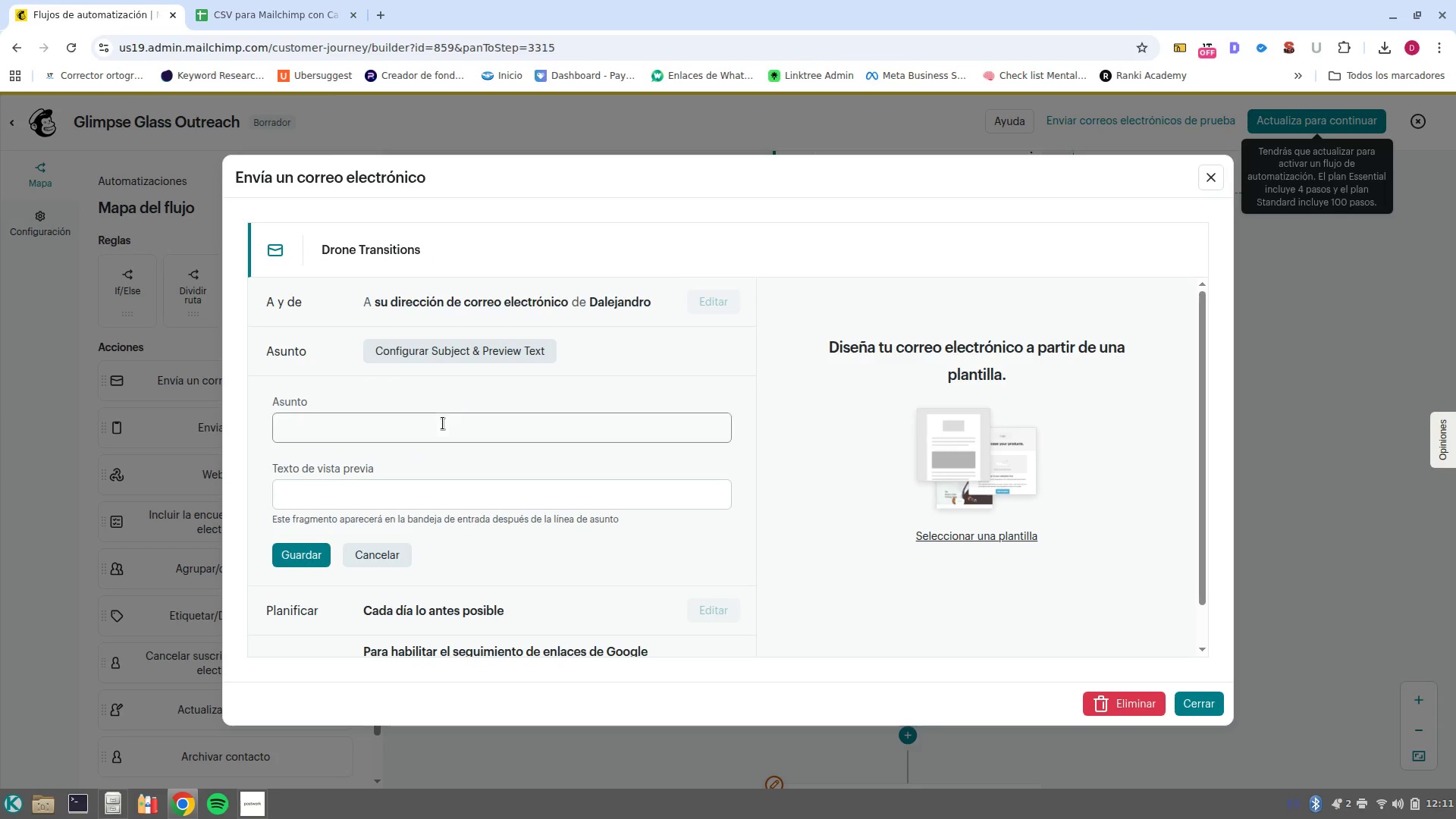 
left_click([443, 423])
 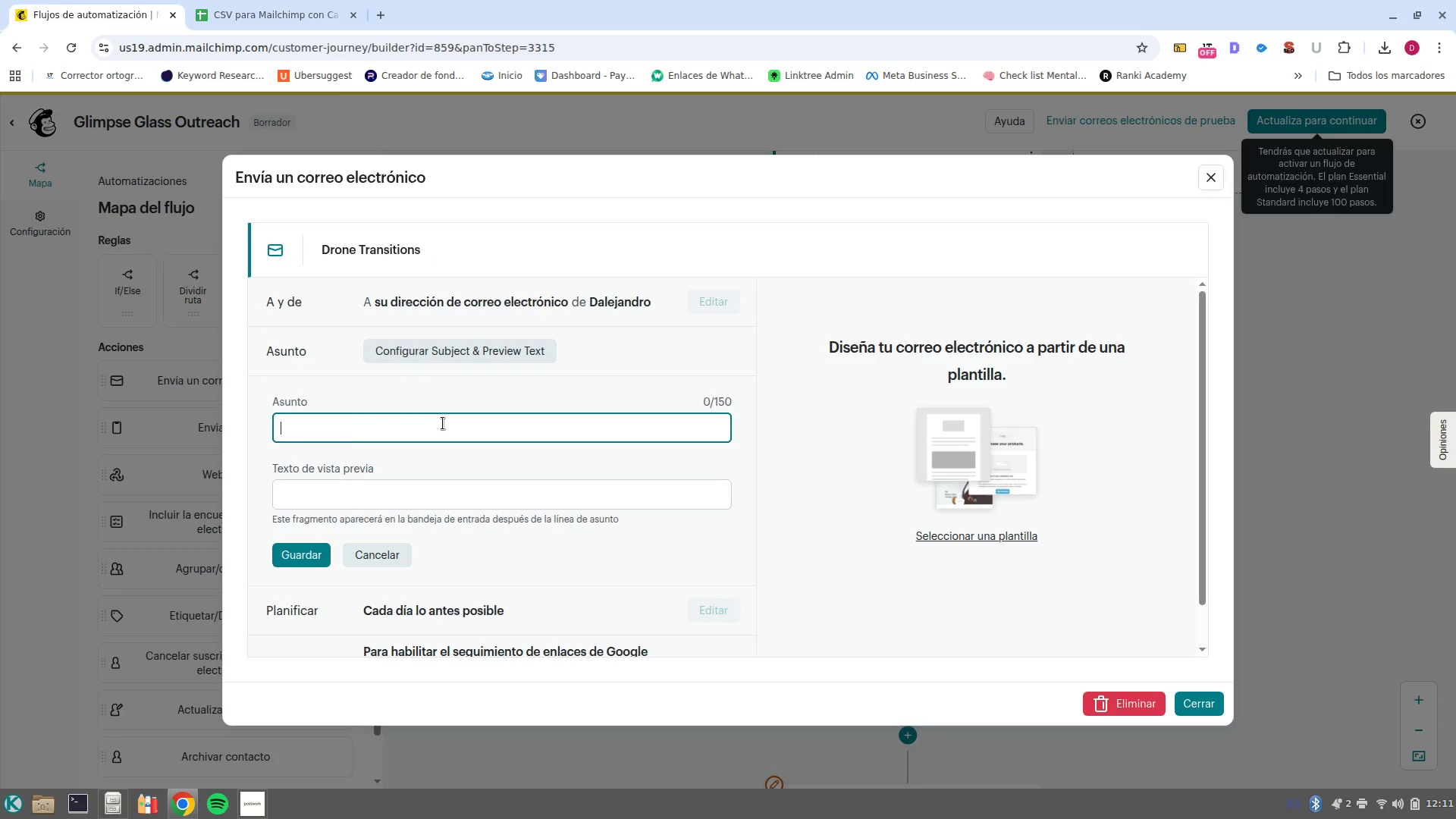 
type(Visualizing the future of }q)
 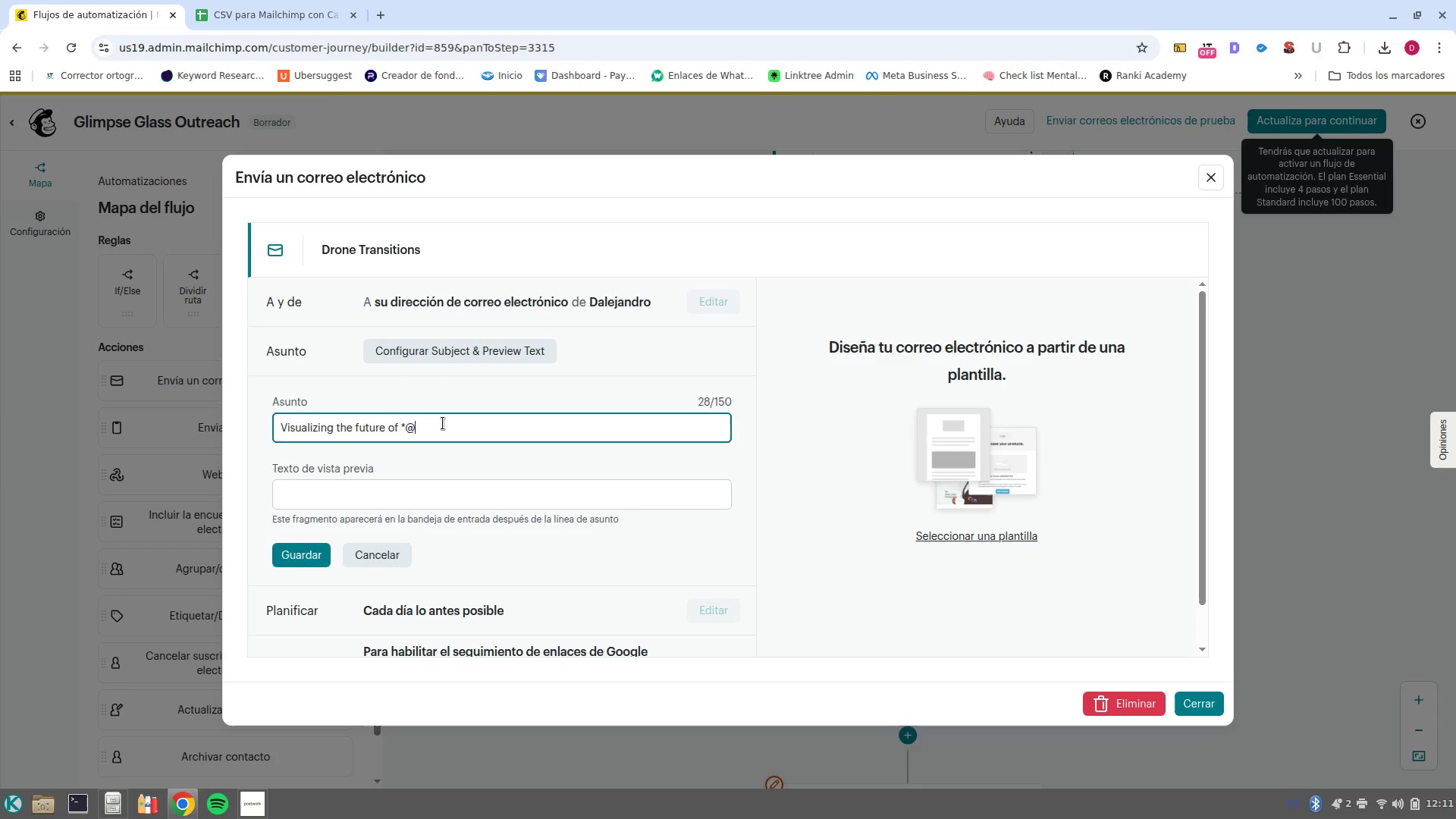 
hold_key(key=AltRight, duration=0.76)
 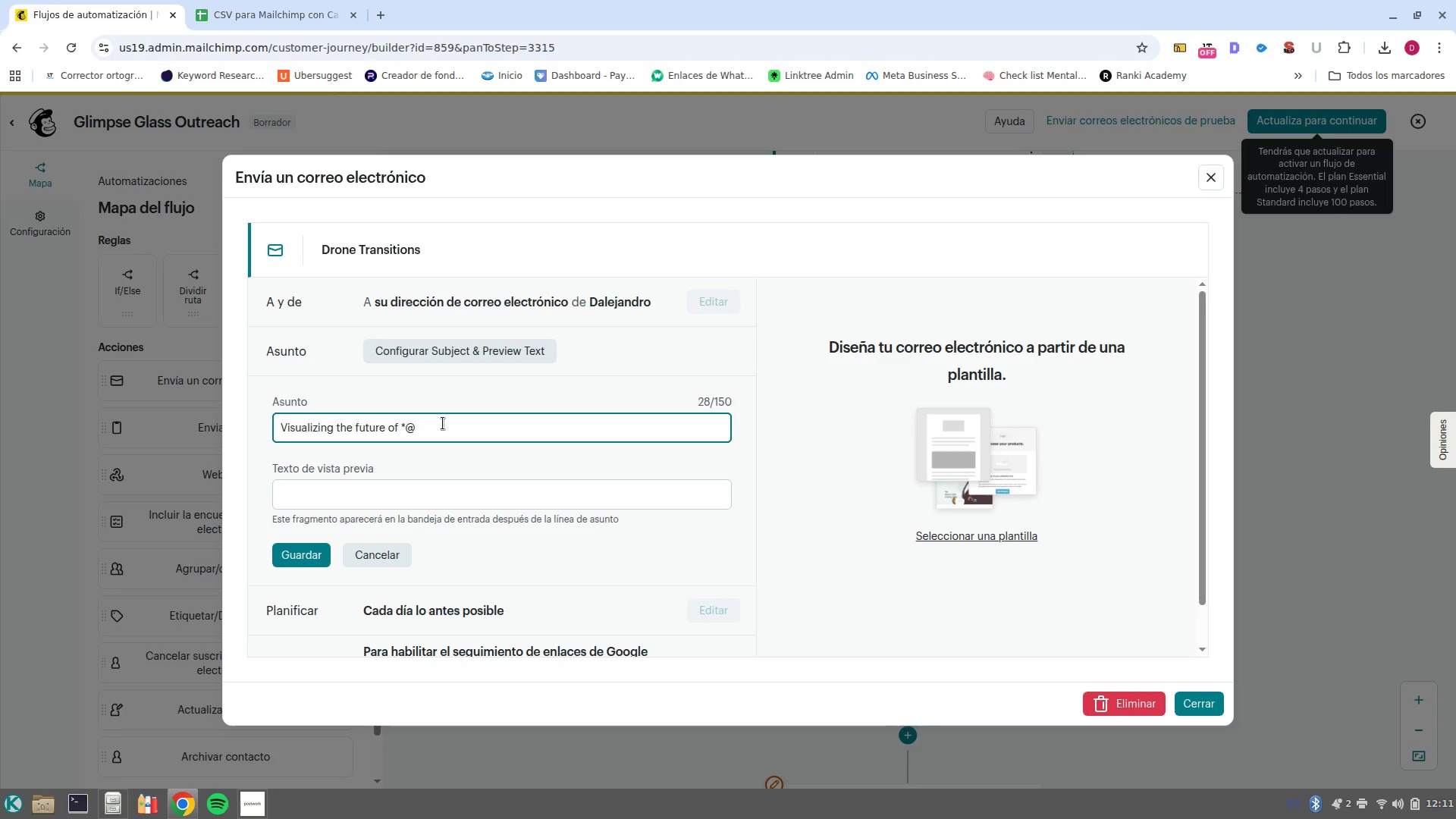 
key(Tab)
key(Tab)
type(Qqq)
 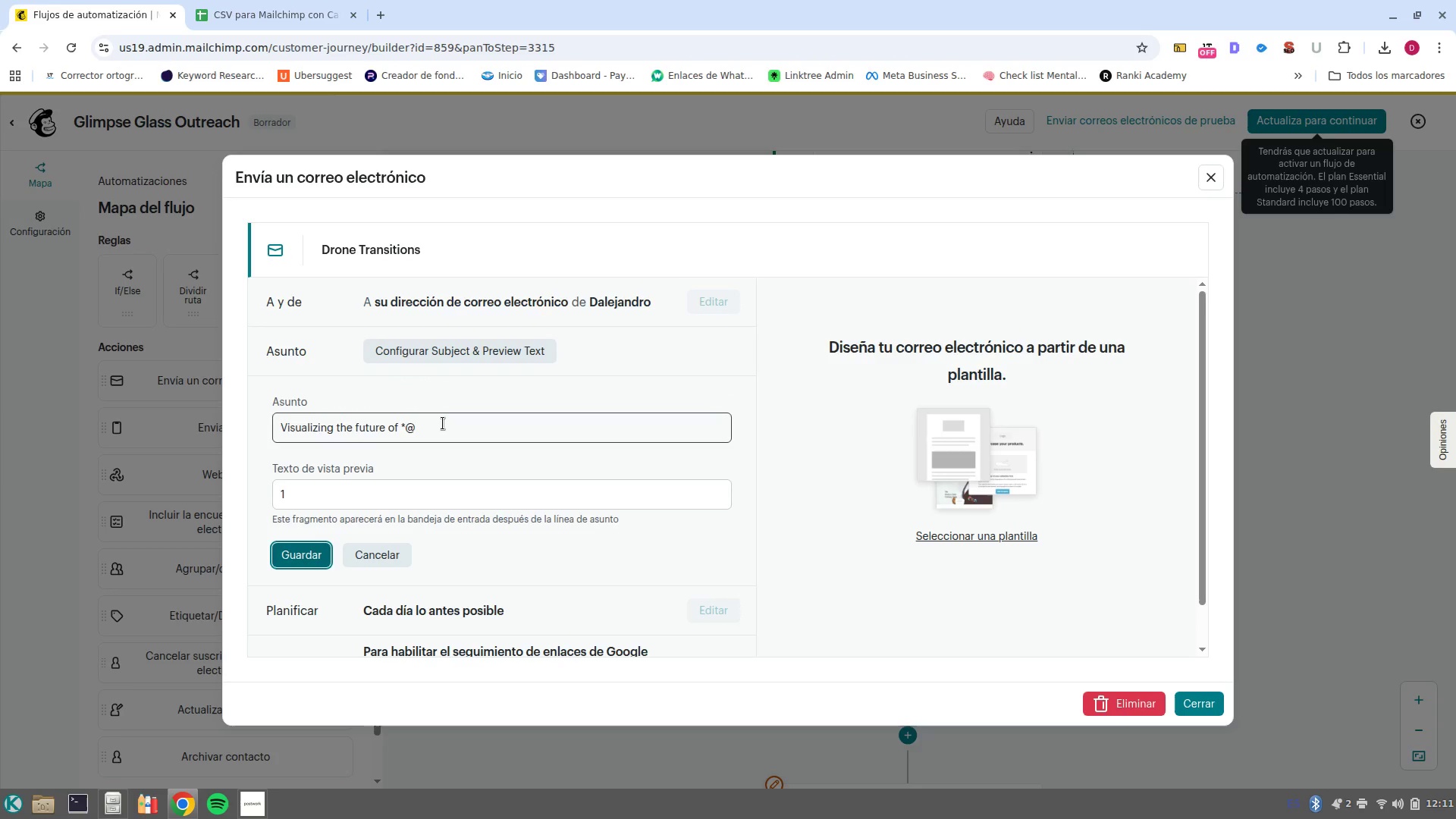 
hold_key(key=1, duration=0.4)
 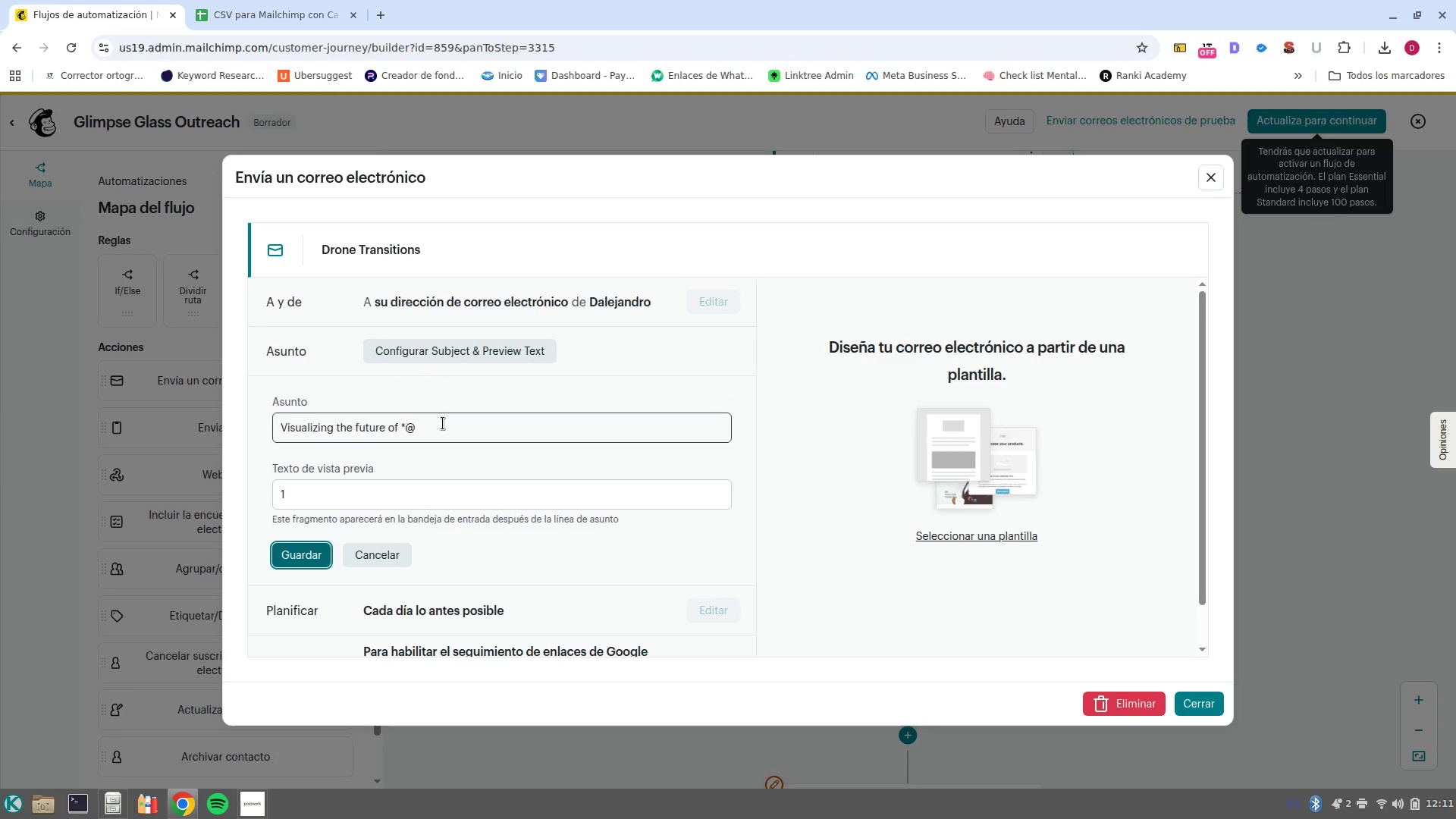 
hold_key(key=Q, duration=1.07)
 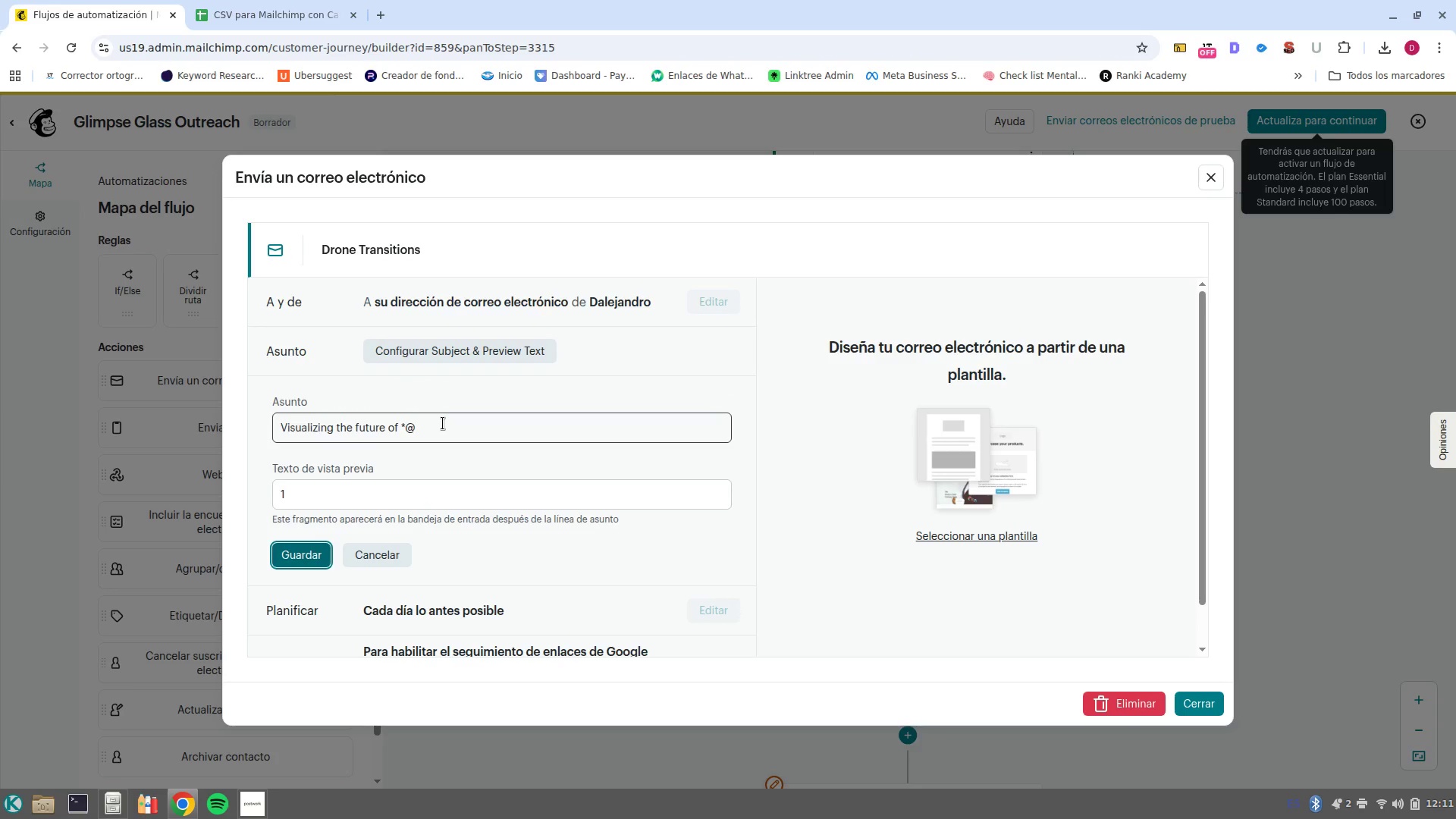 
hold_key(key=2, duration=0.31)
 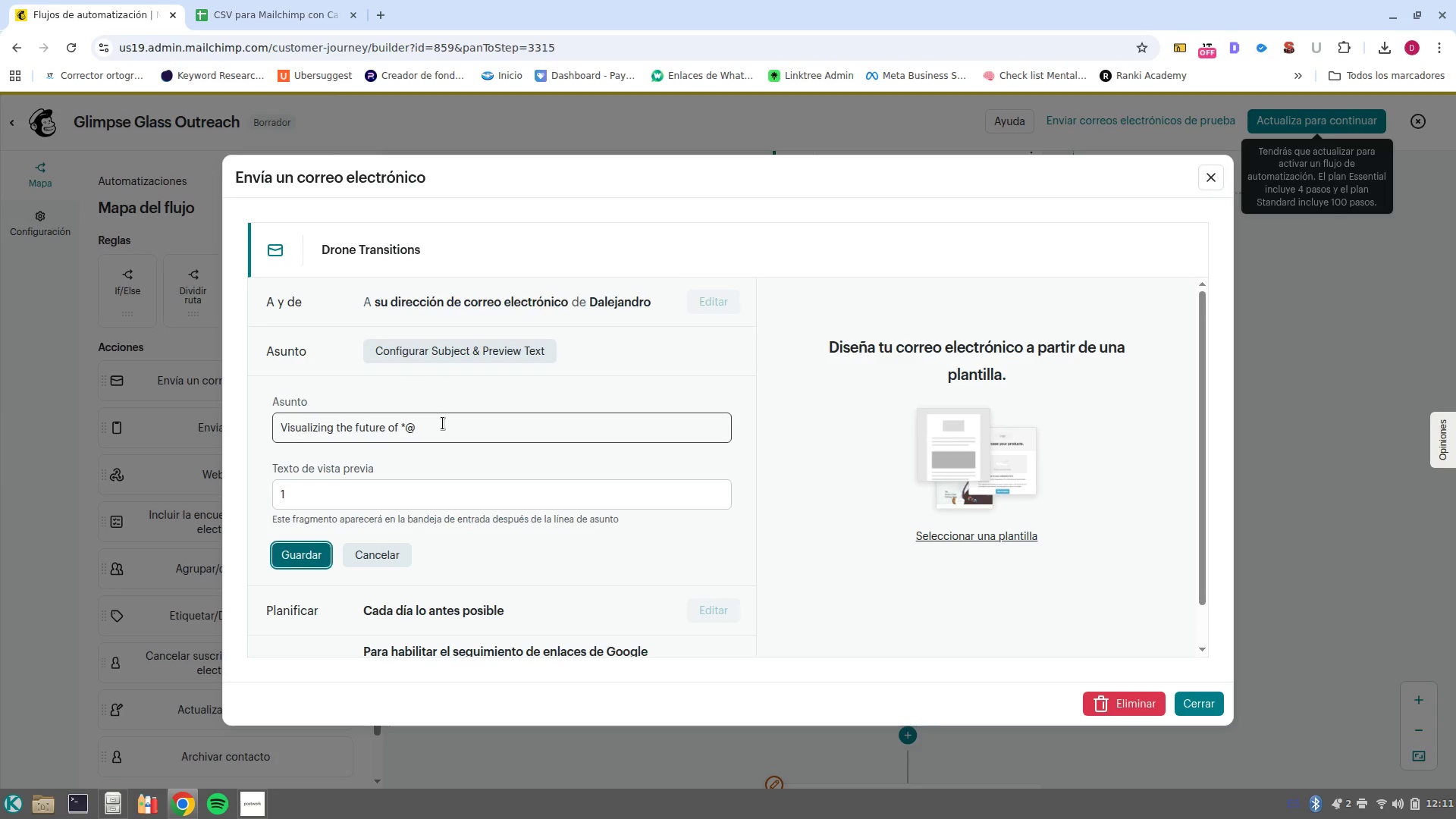 
key(Tab)
 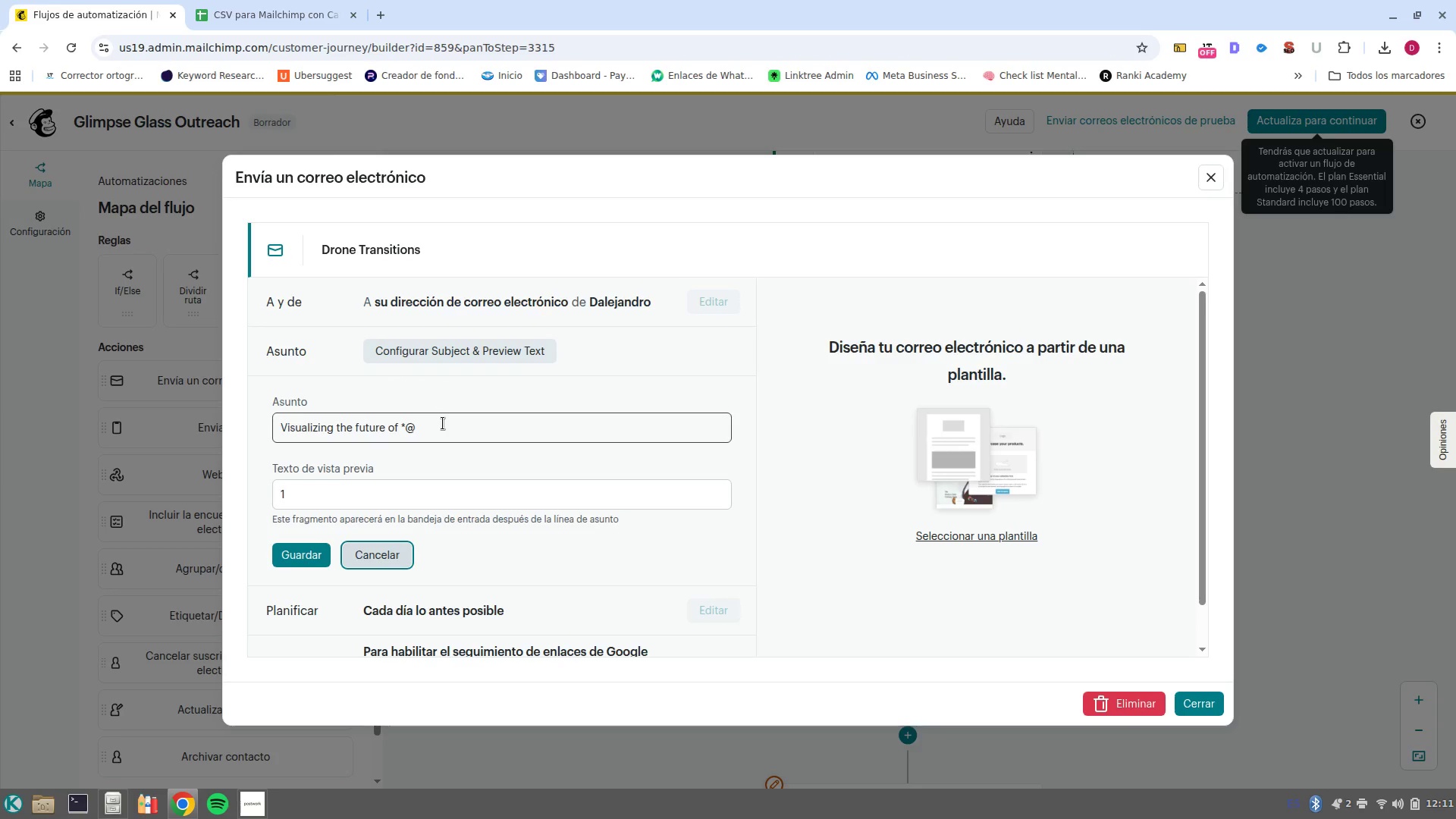 
left_click([443, 423])
 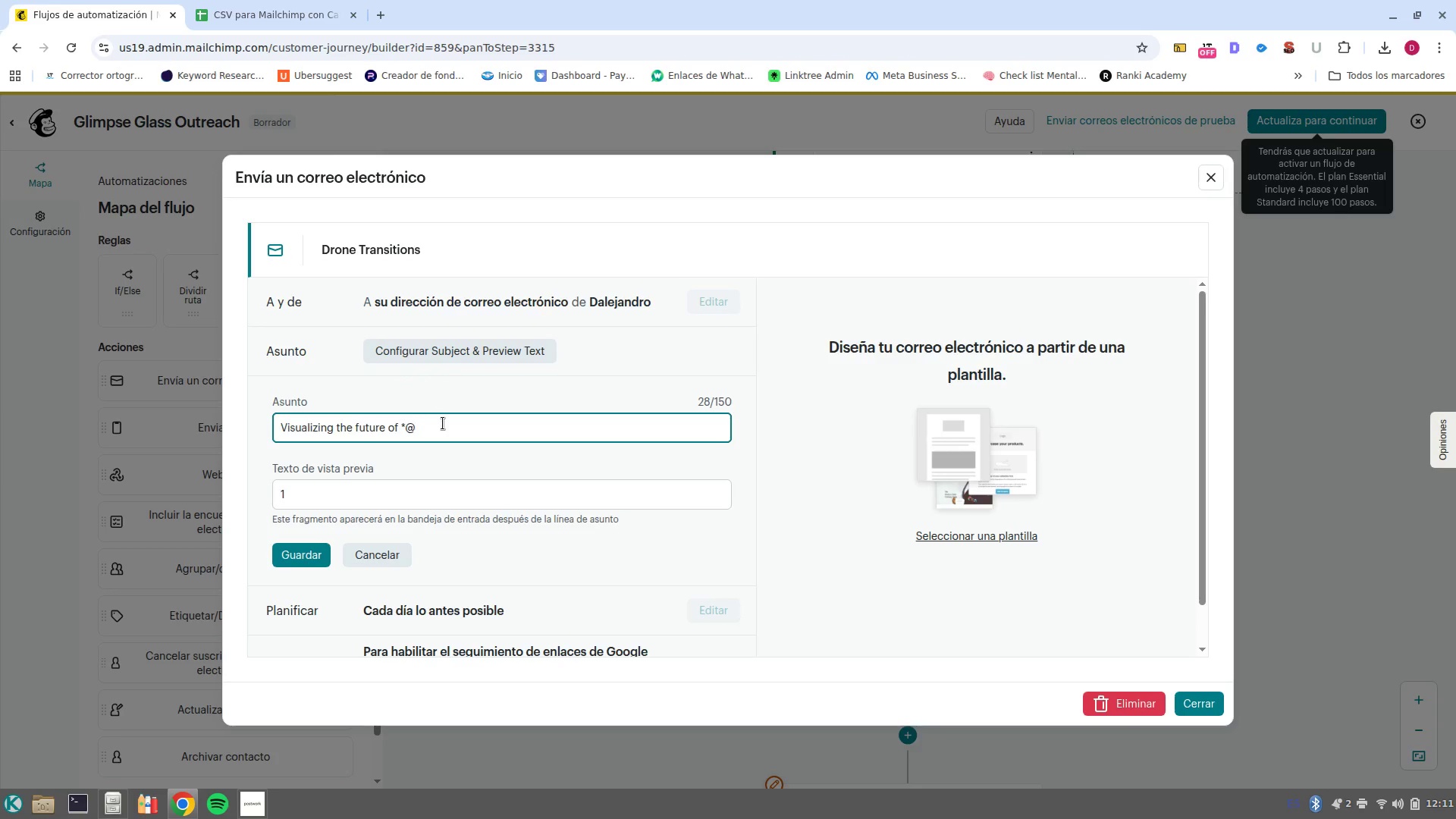 
key(Backspace)
 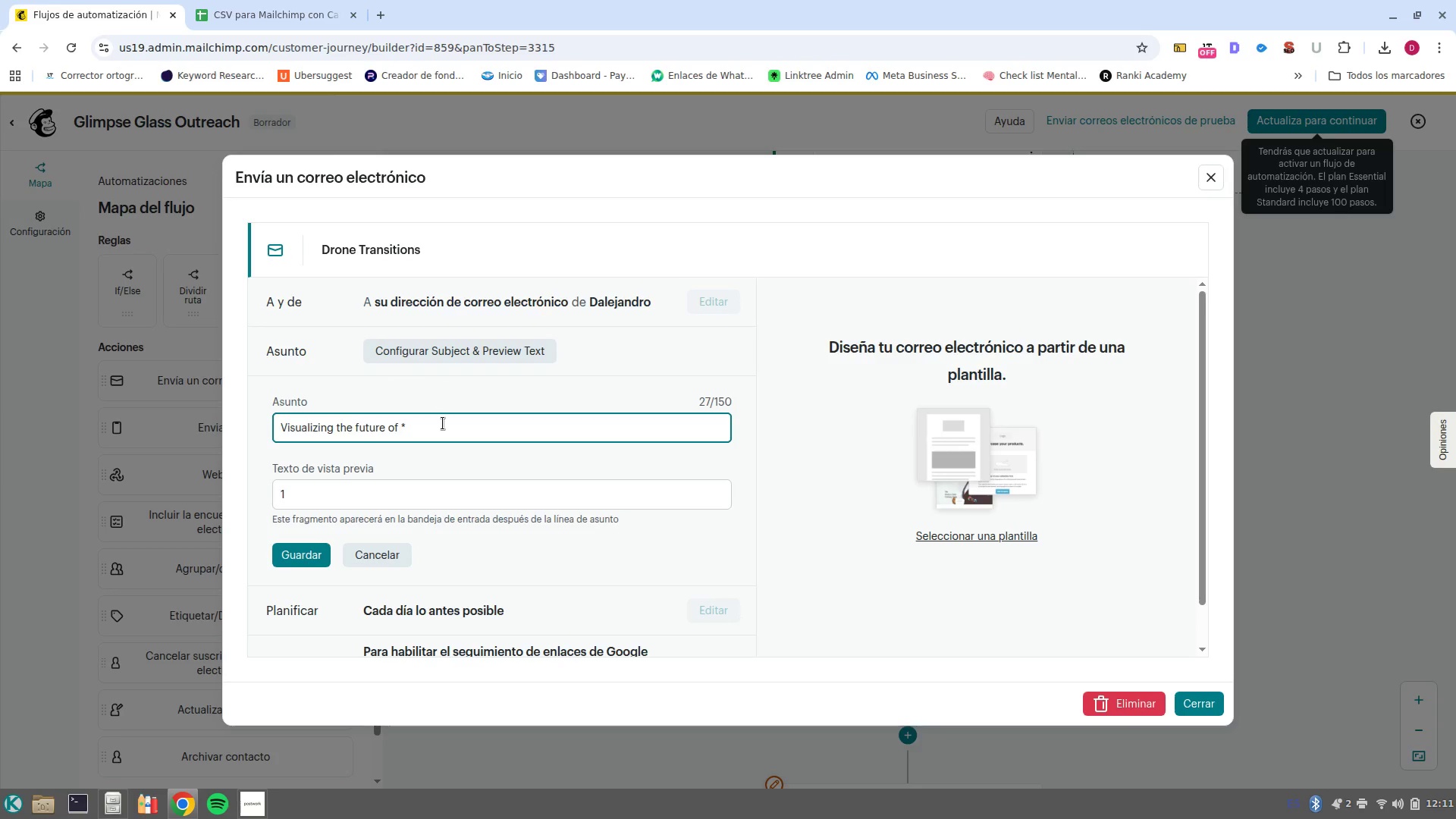 
key(Alt+1)
 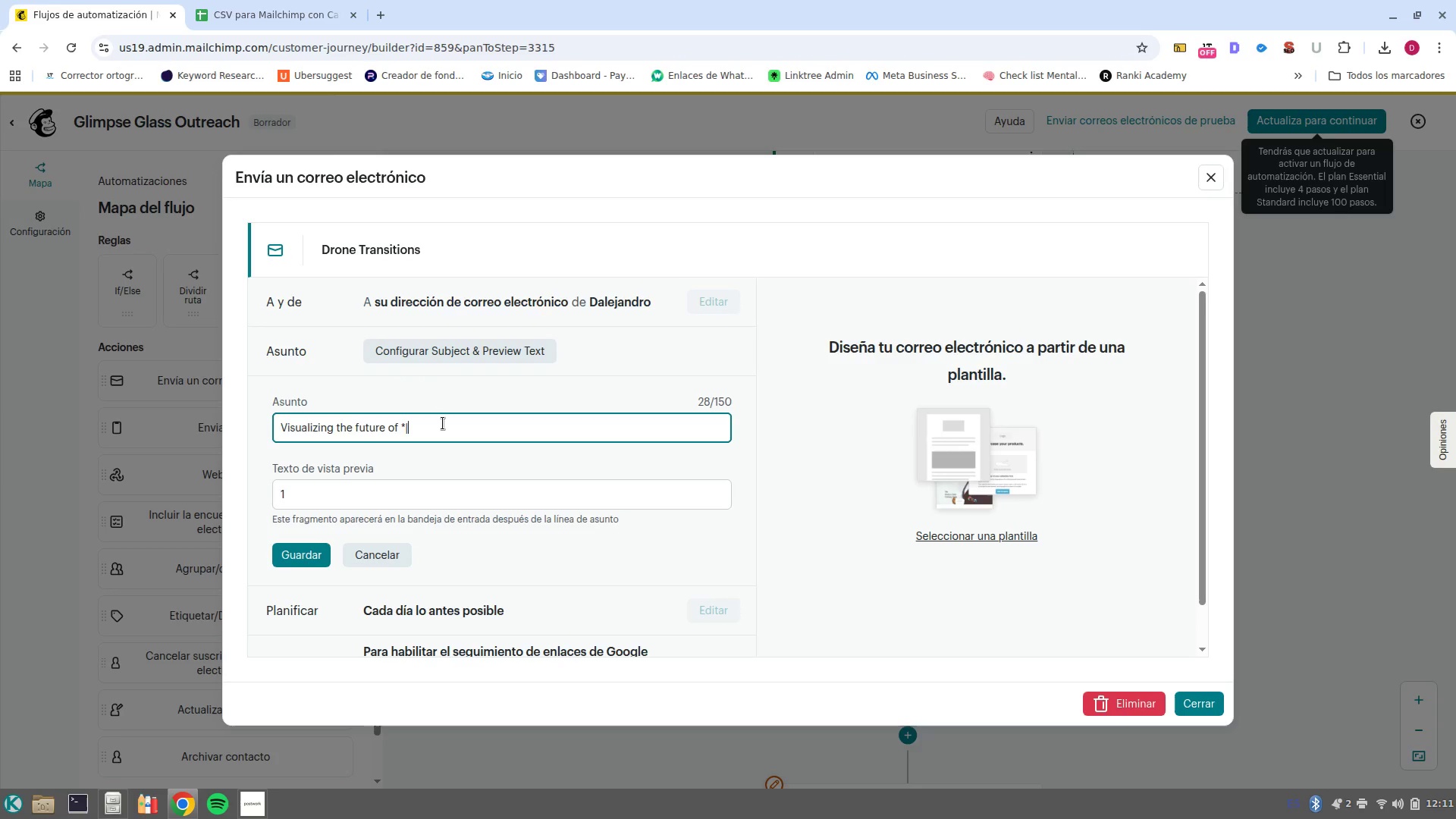 
wait(5.1)
 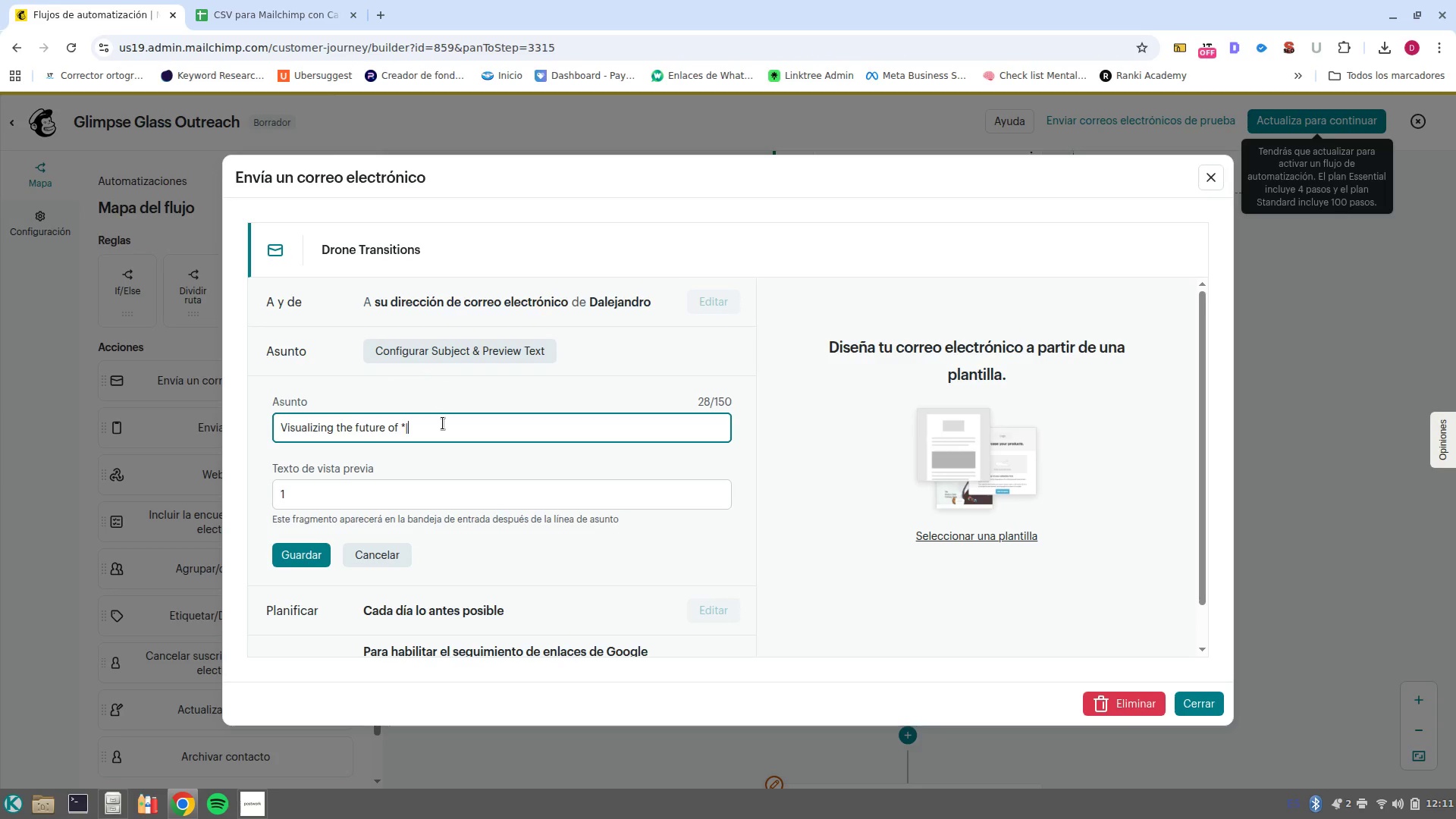 
type(p)
key(Backspace)
type(PROPERTY?NAME)
 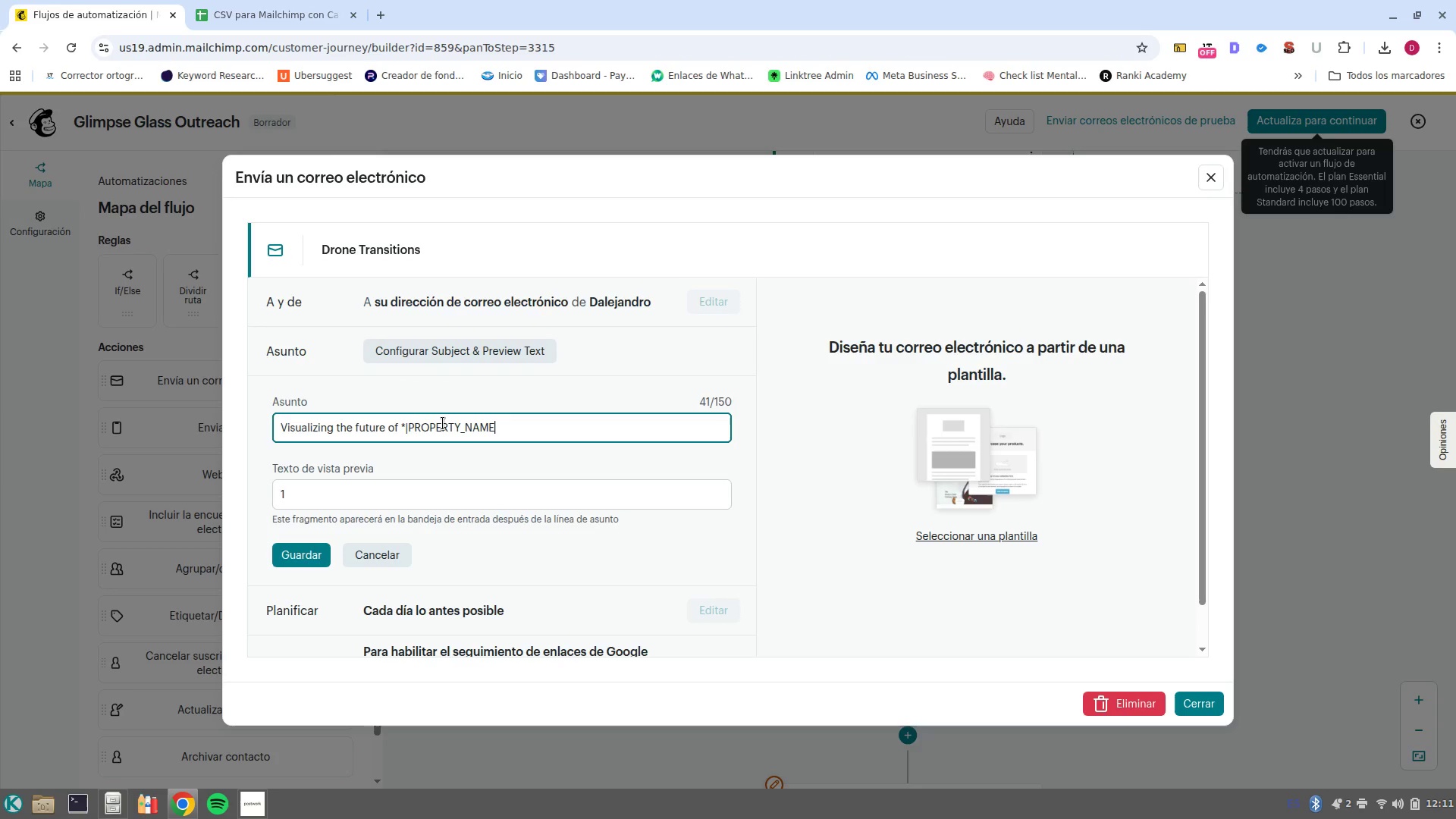 
key(Shift+1)
 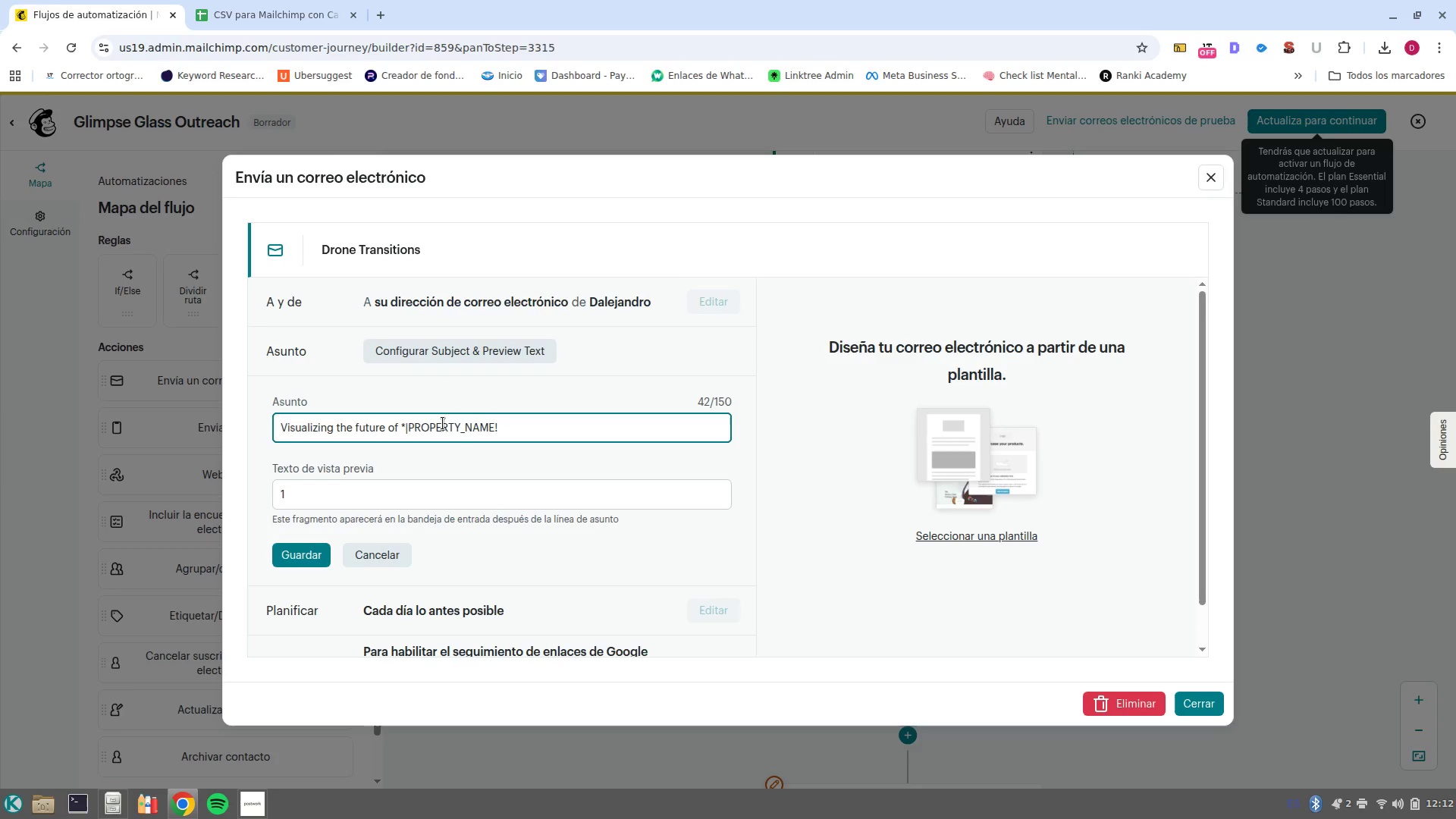 
key(Backspace)
 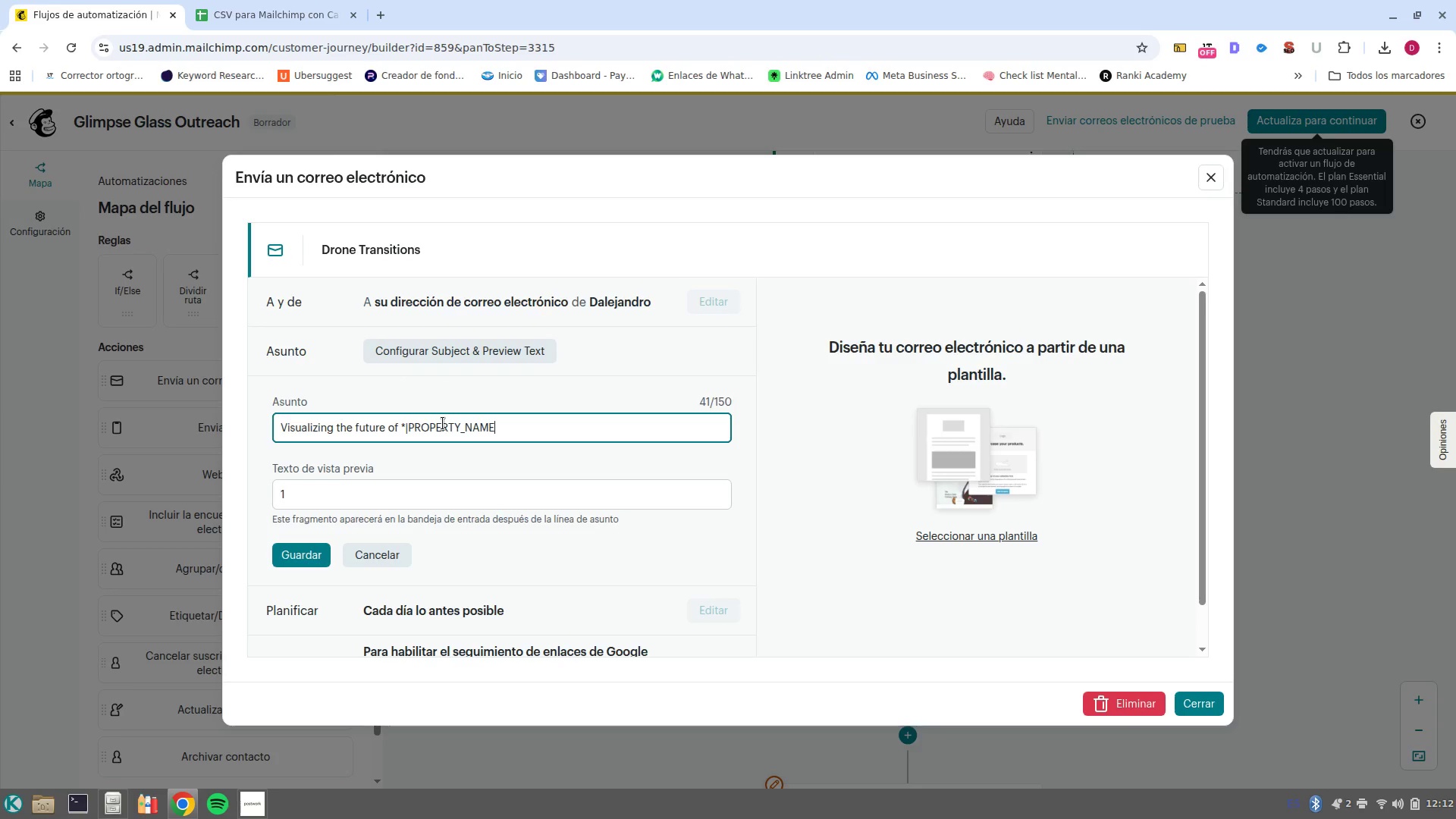 
key(Shift+Backquote)
 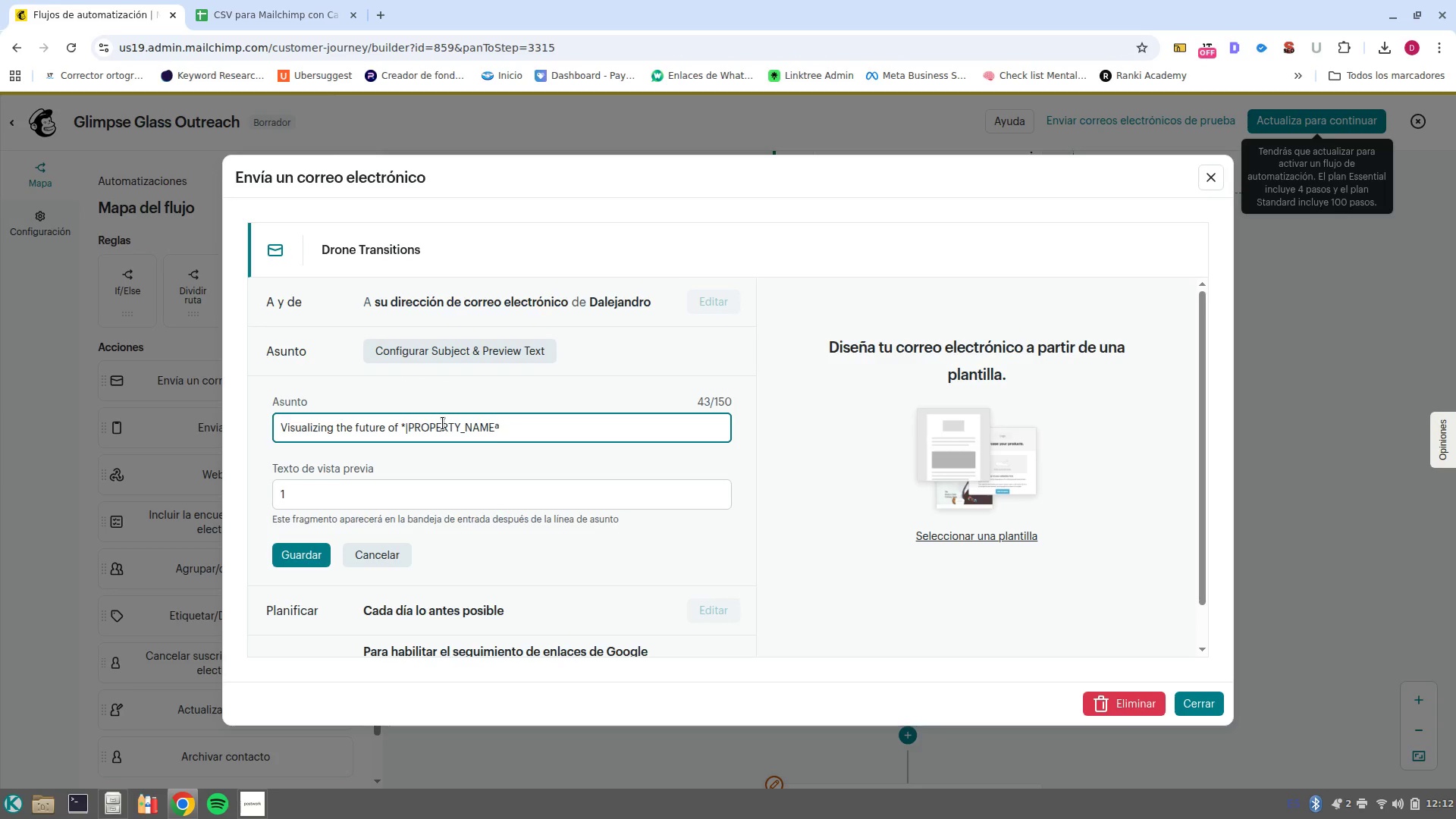 
key(Backspace)
 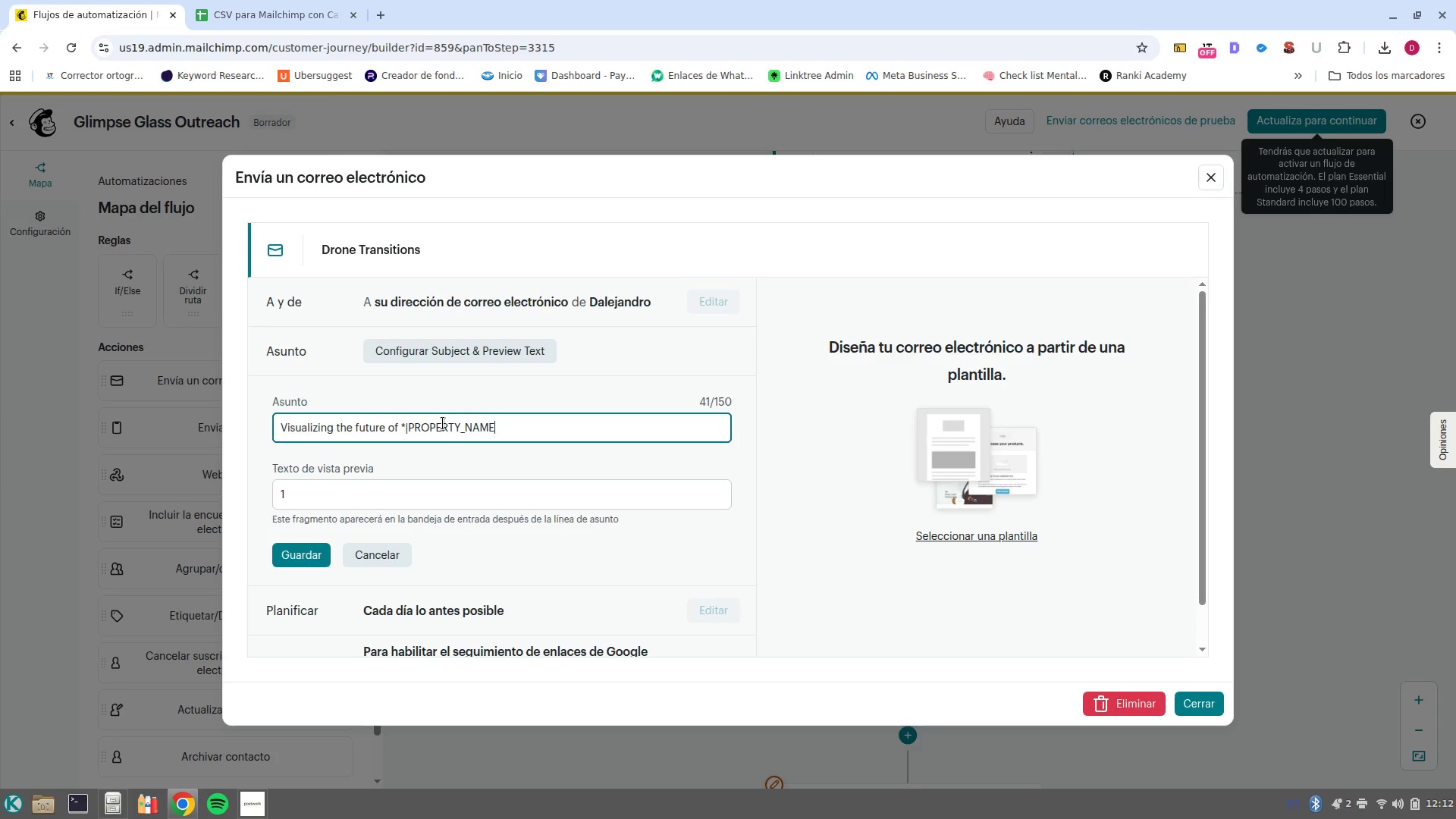 
key(Alt+1)
 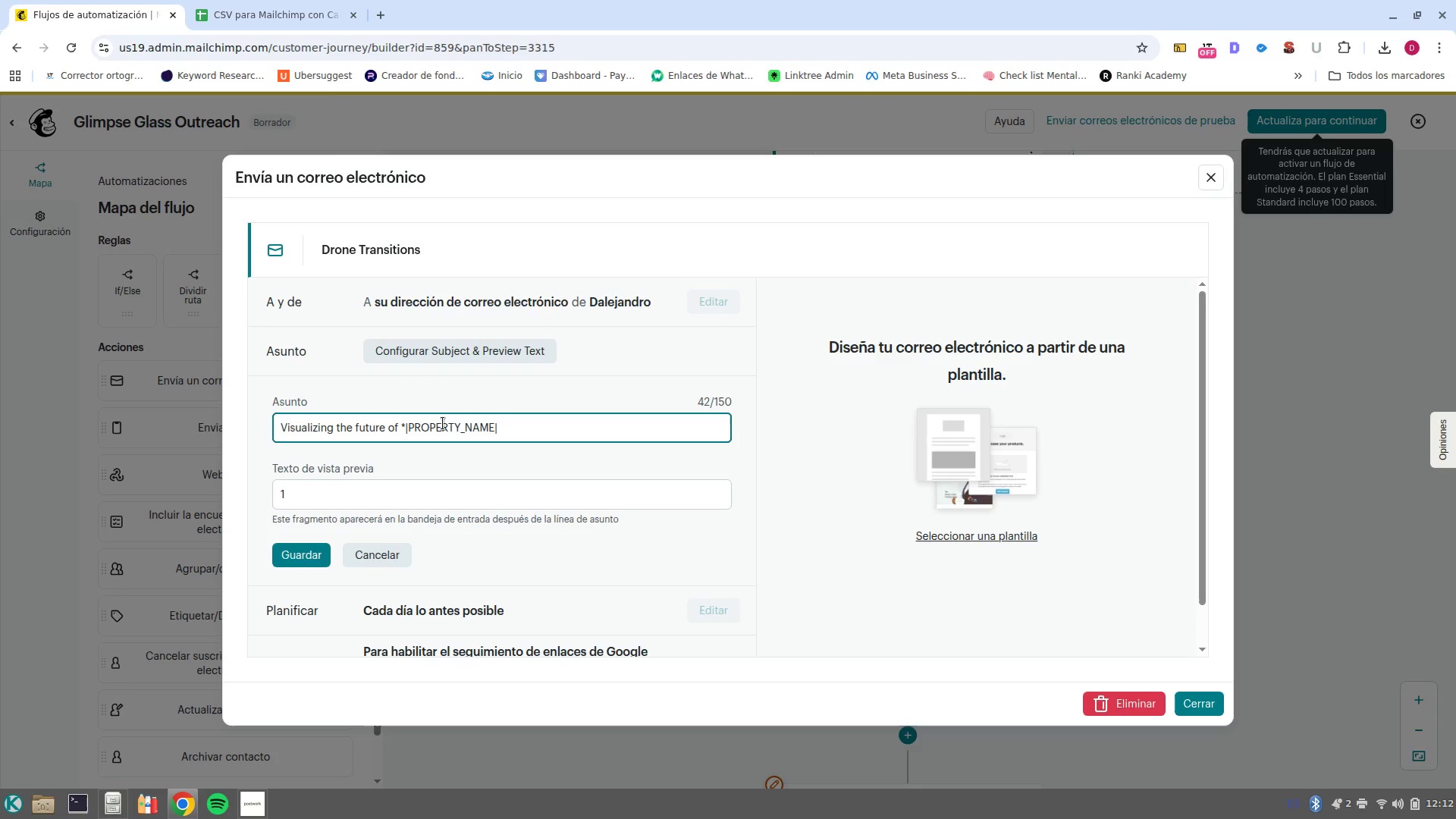 
key(CapsLock)
 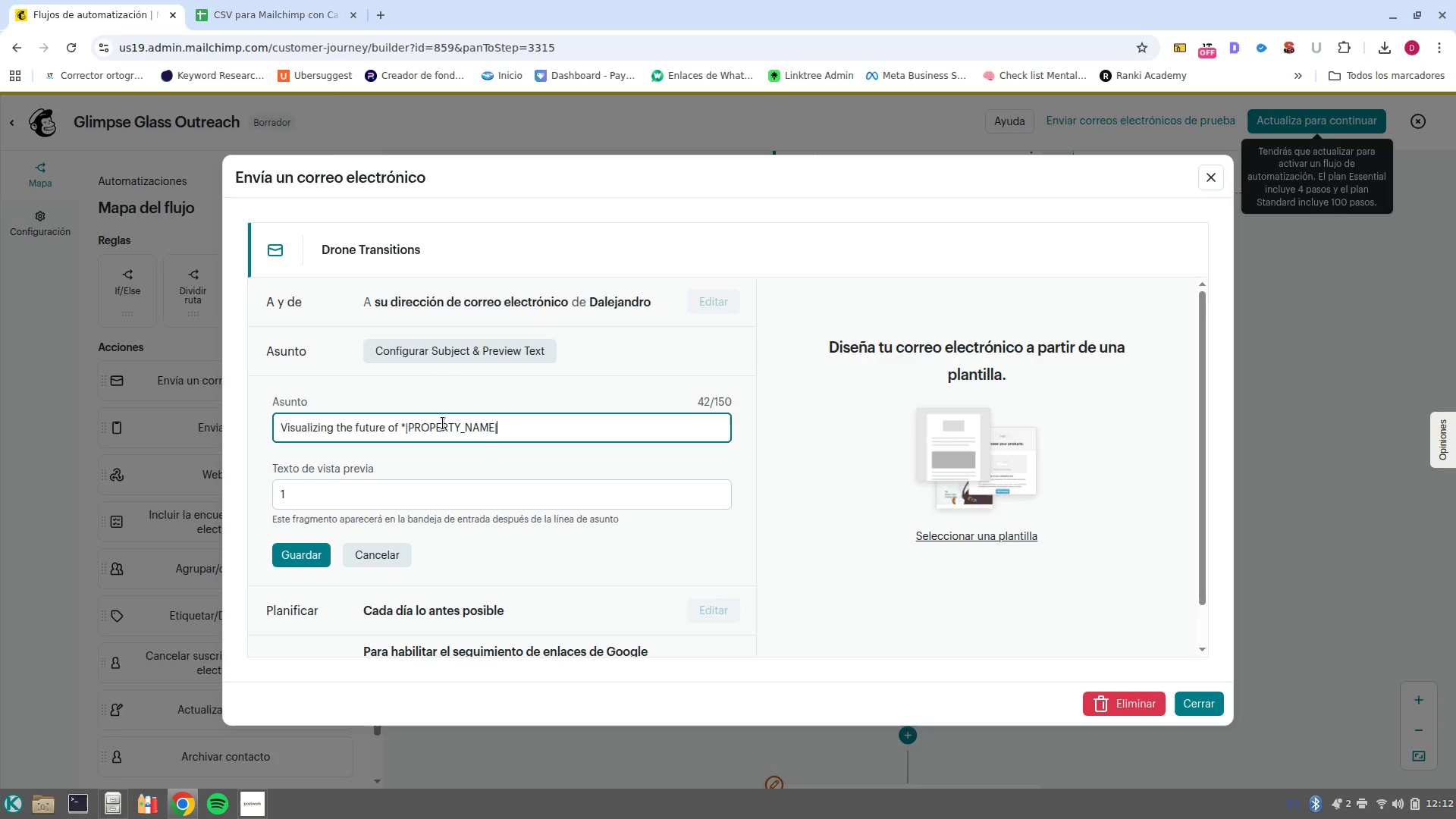 
key(Shift+ShiftRight)
 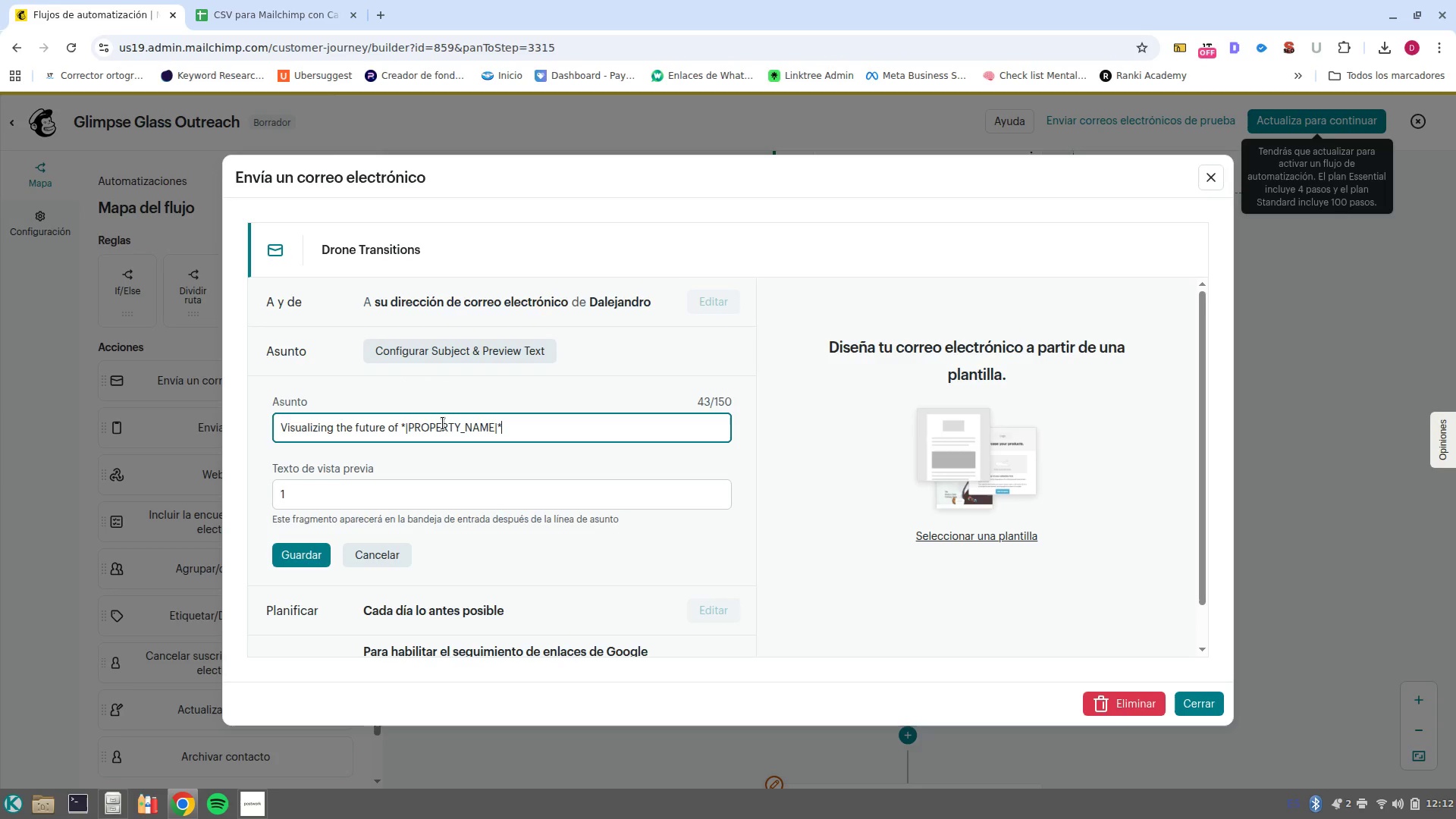 
key(Shift+BracketRight)
 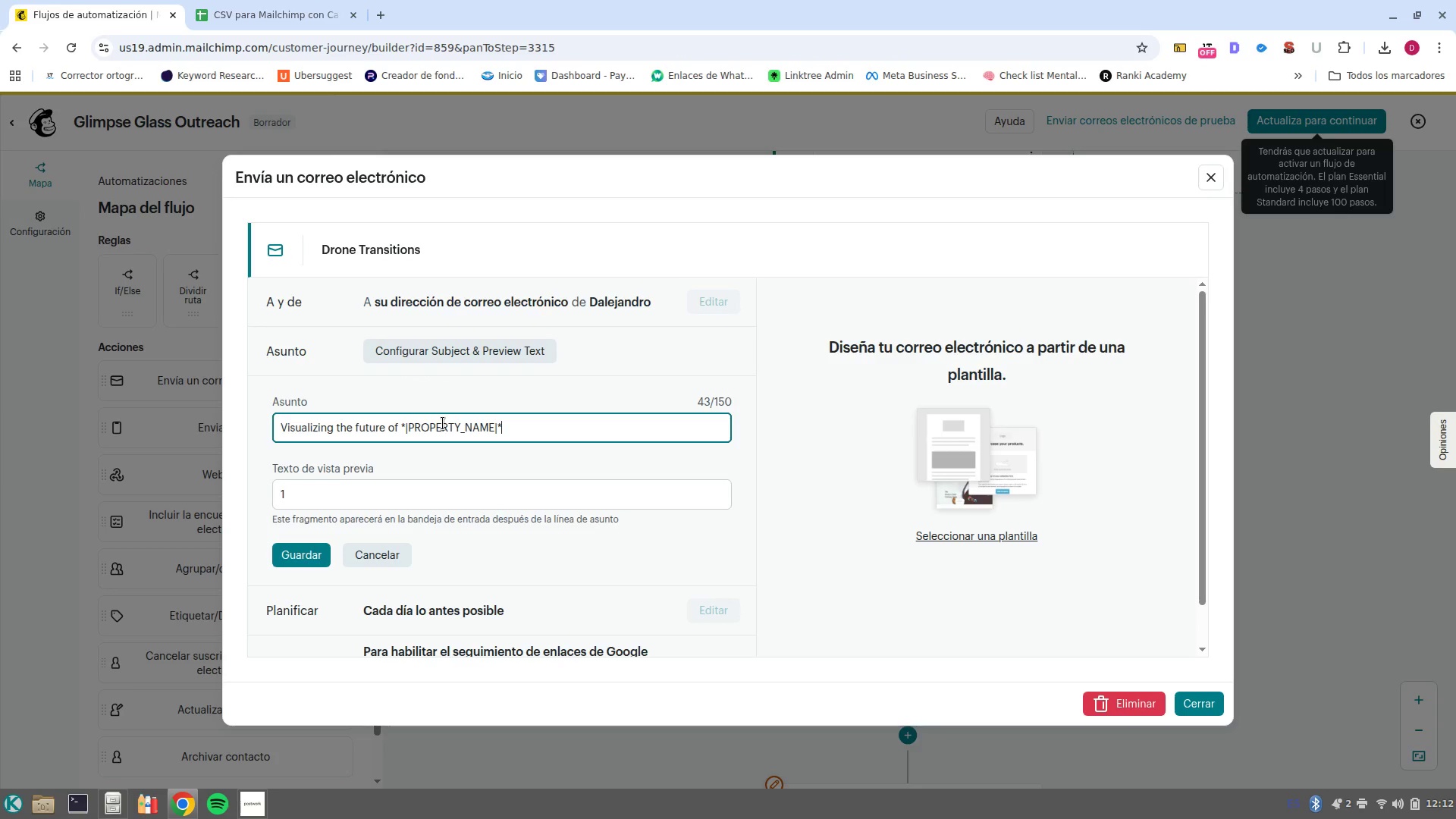 
double_click([417, 496])
 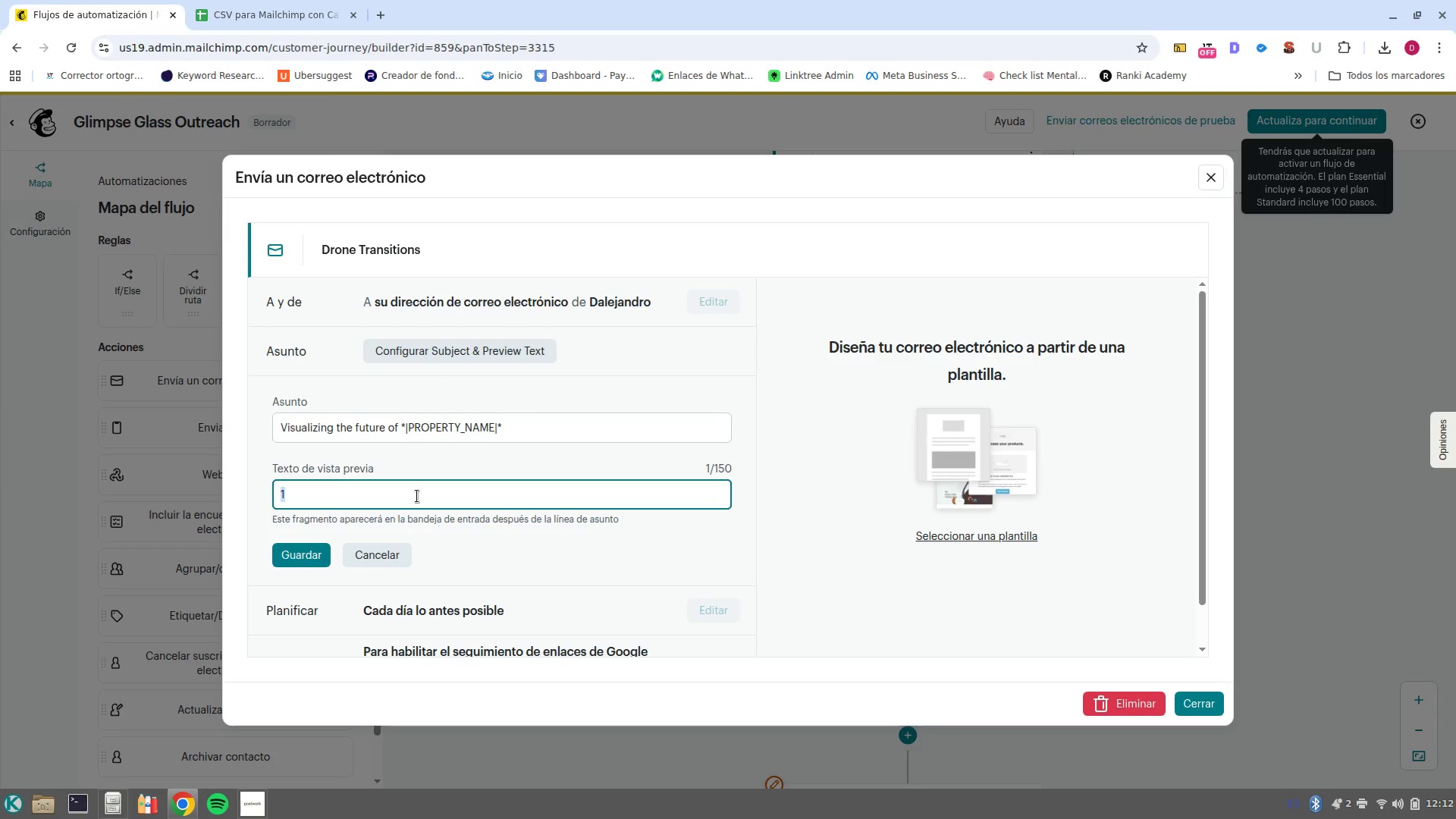 
left_click([417, 496])
 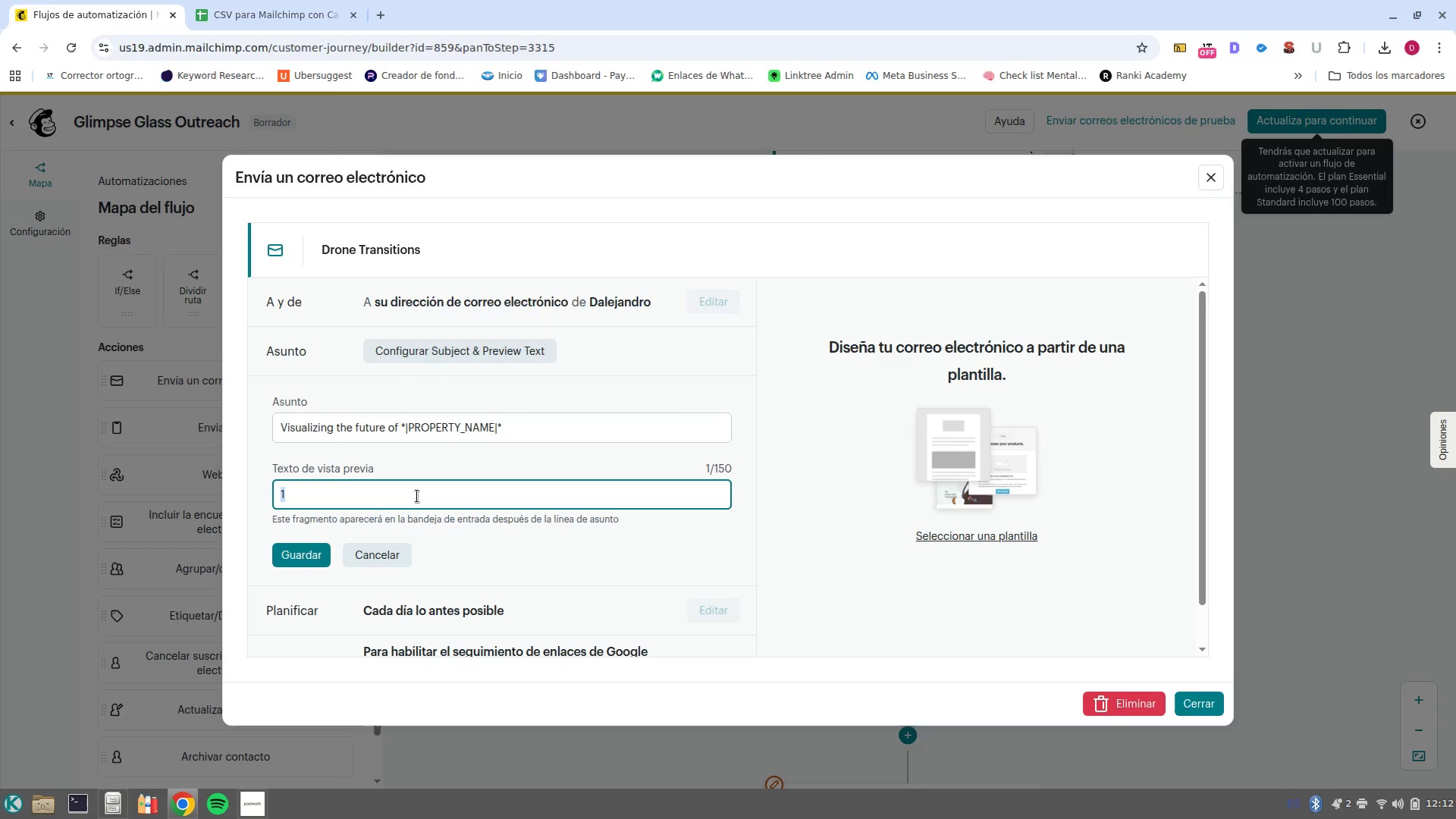 
key(Backspace)
type(A specialized visual narrative for thew)
key(Backspace)
type( }1DEV?PAHSE)
key(Backspace)
key(Backspace)
key(Backspace)
key(Backspace)
type(HASE~)
key(Backspace)
type(1} phase)
 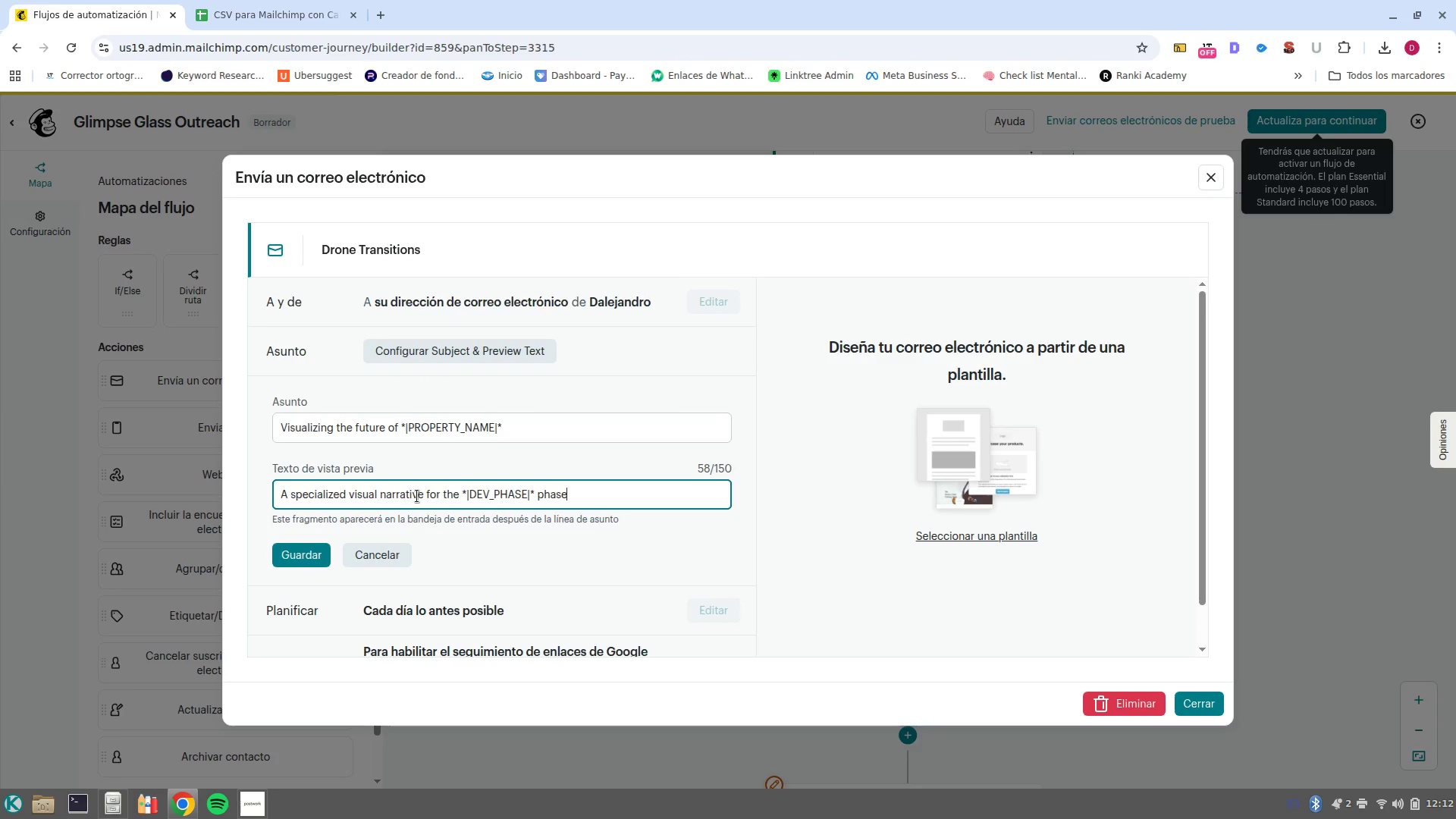 
 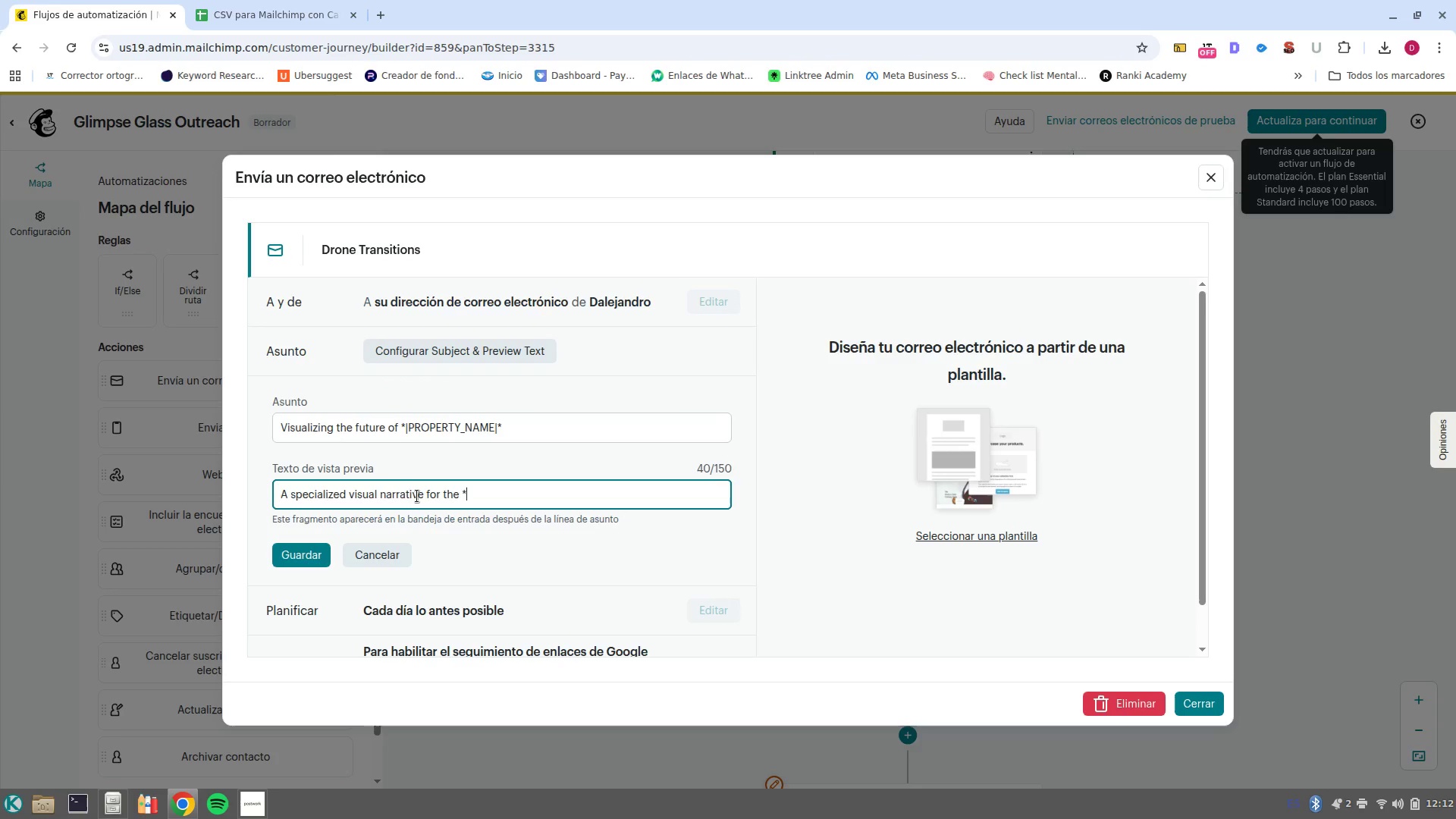 
hold_key(key=AltRight, duration=0.56)
 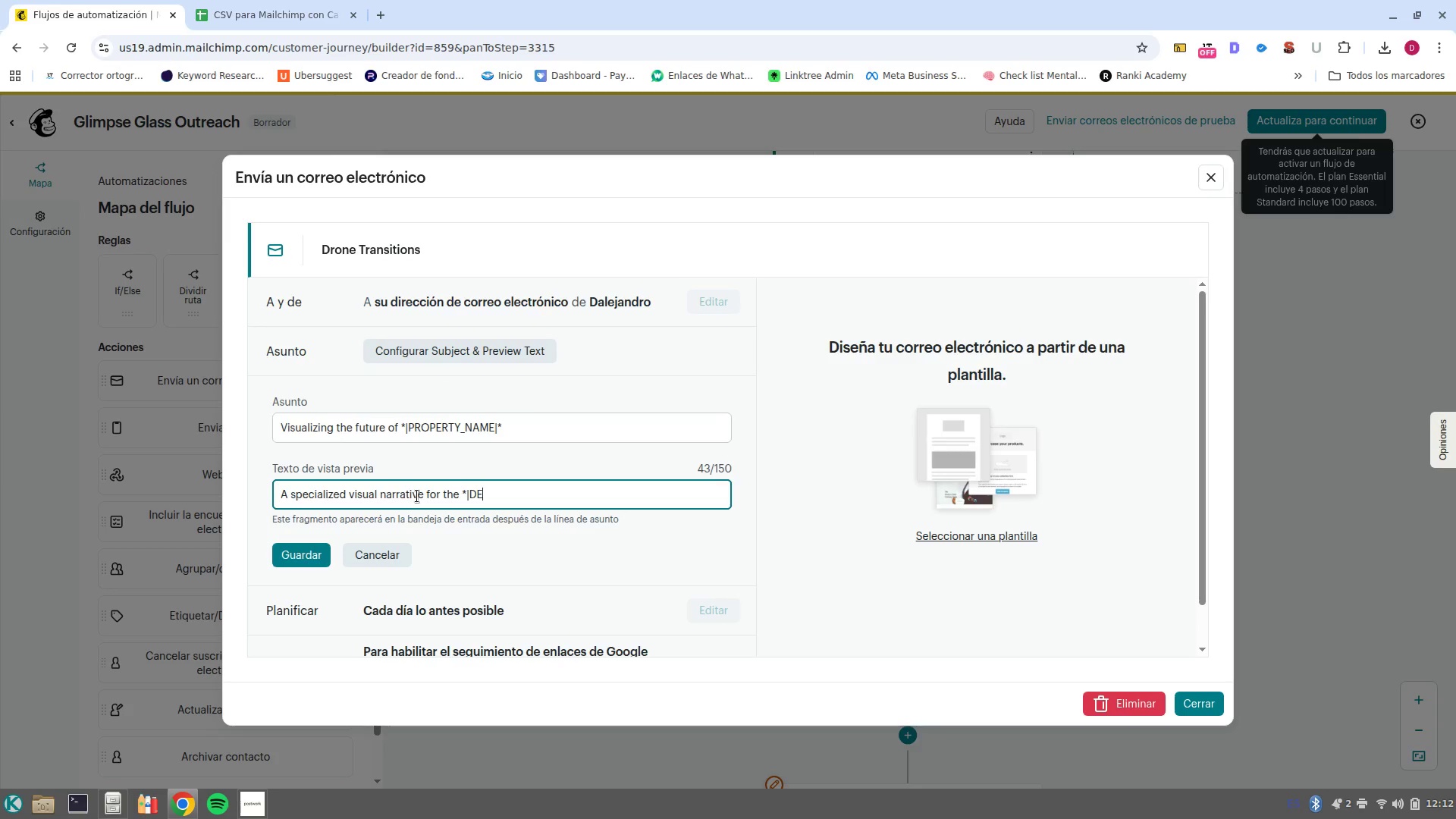 
hold_key(key=AltRight, duration=0.35)
 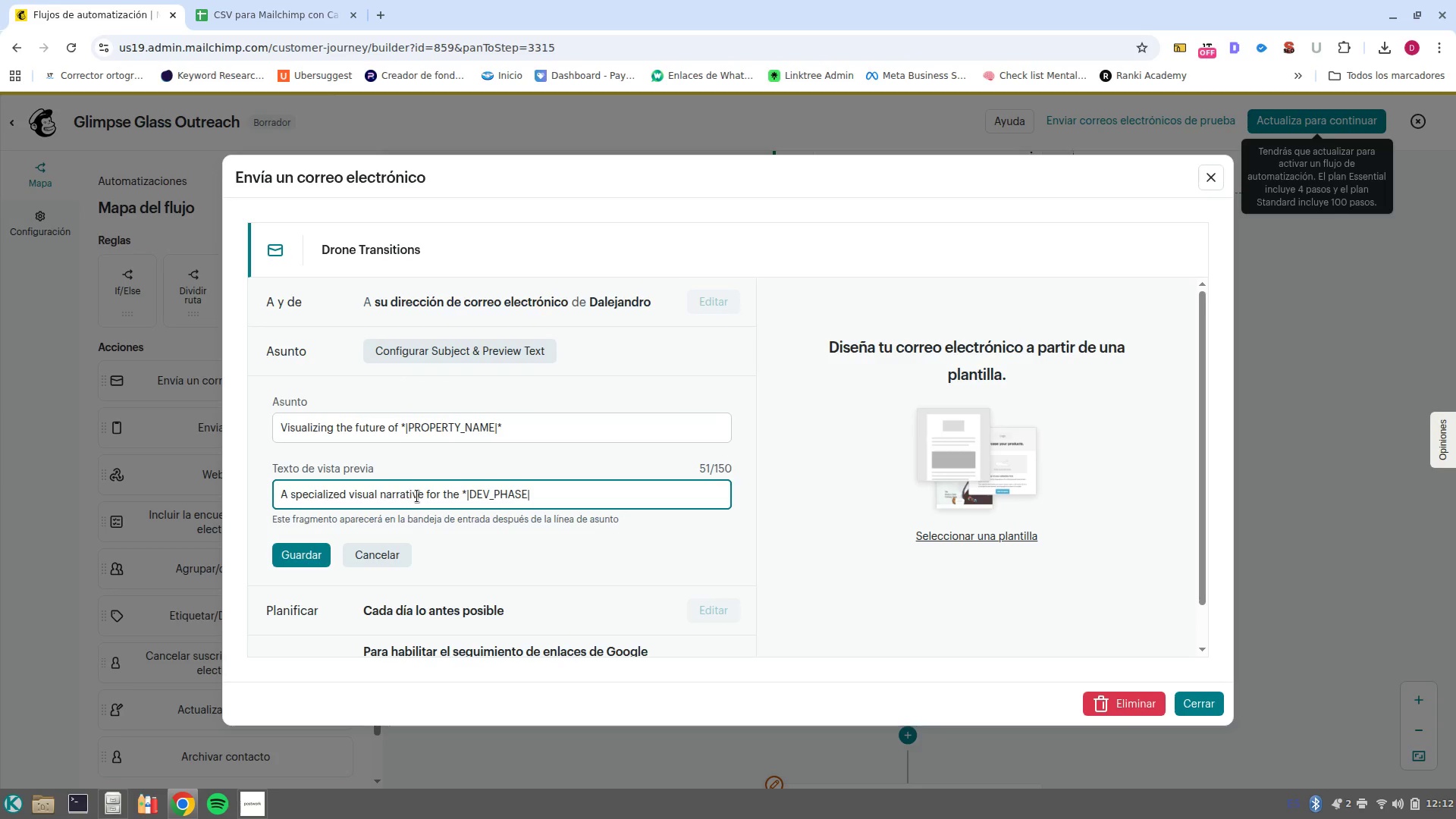 
wait(7.17)
 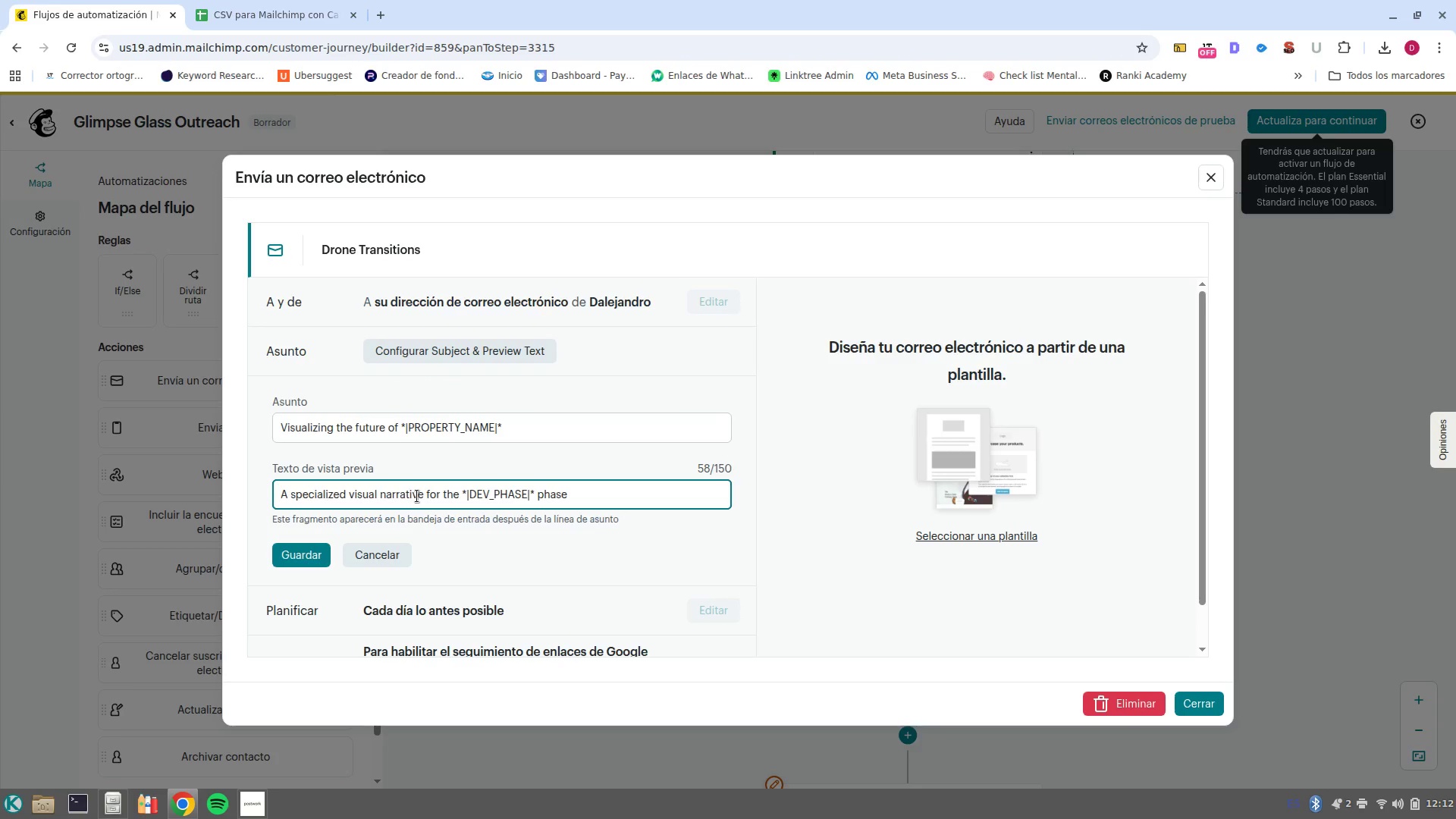 
left_click([406, 246])
 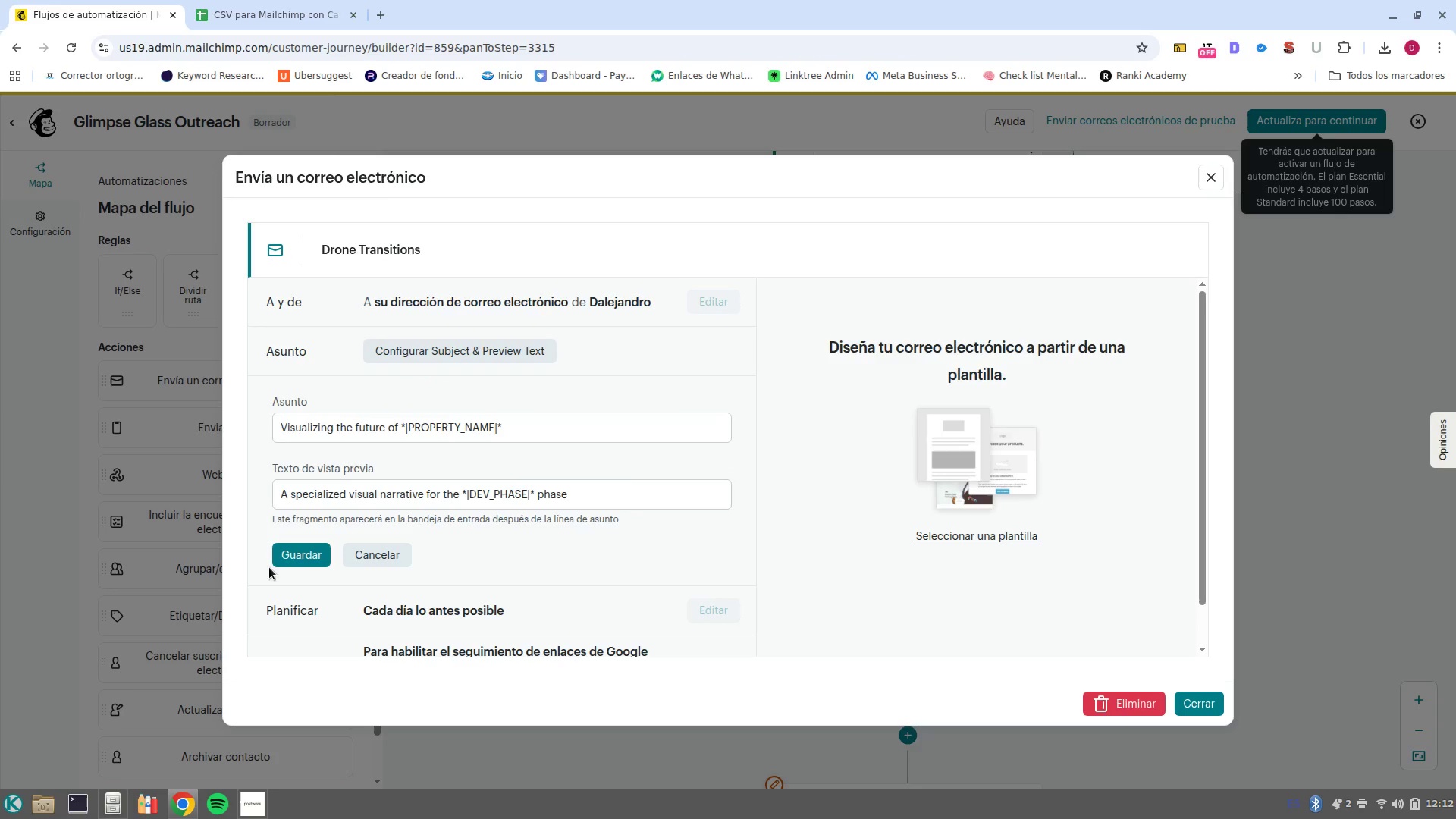 
left_click([297, 564])
 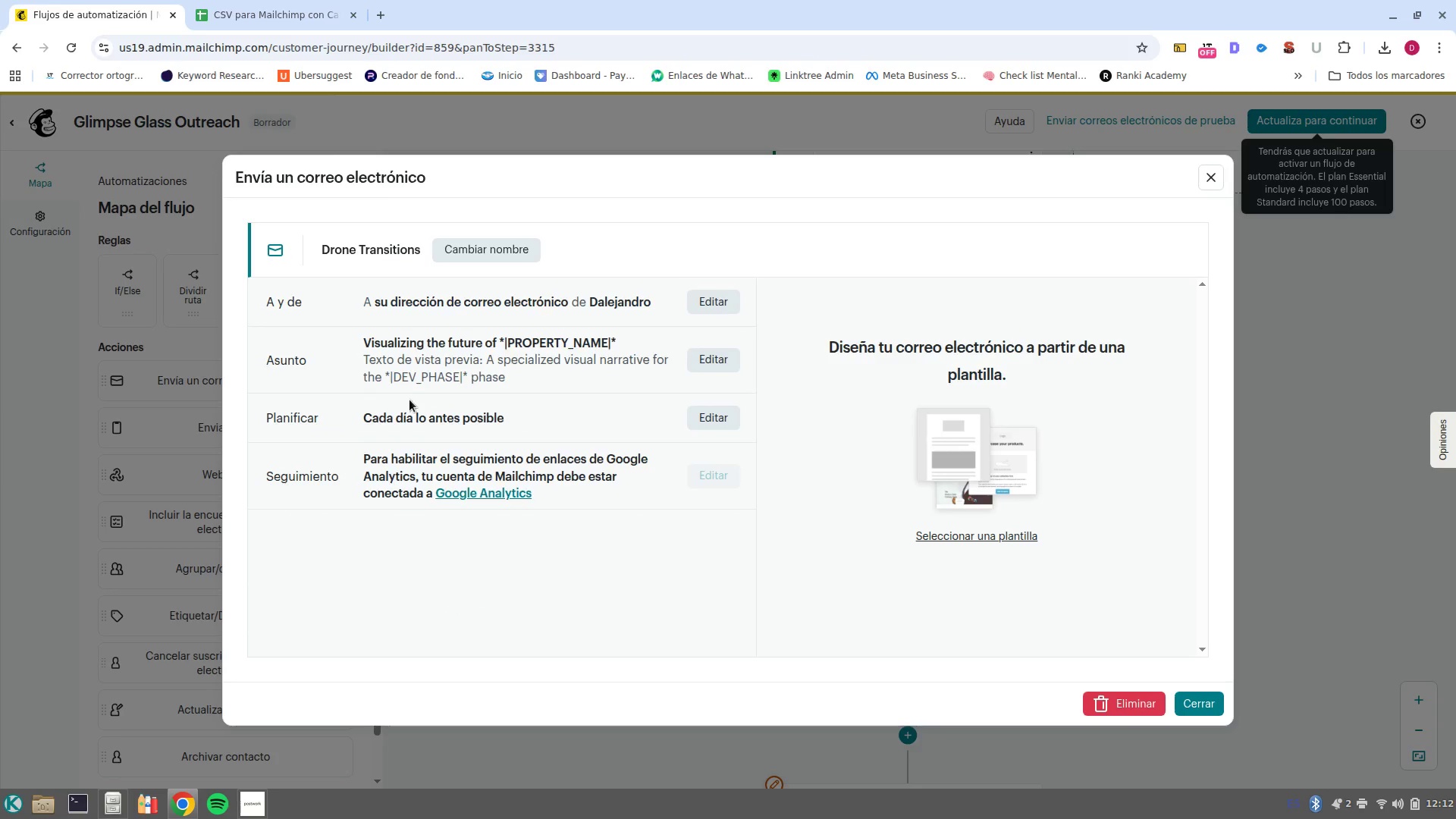 
left_click([516, 245])
 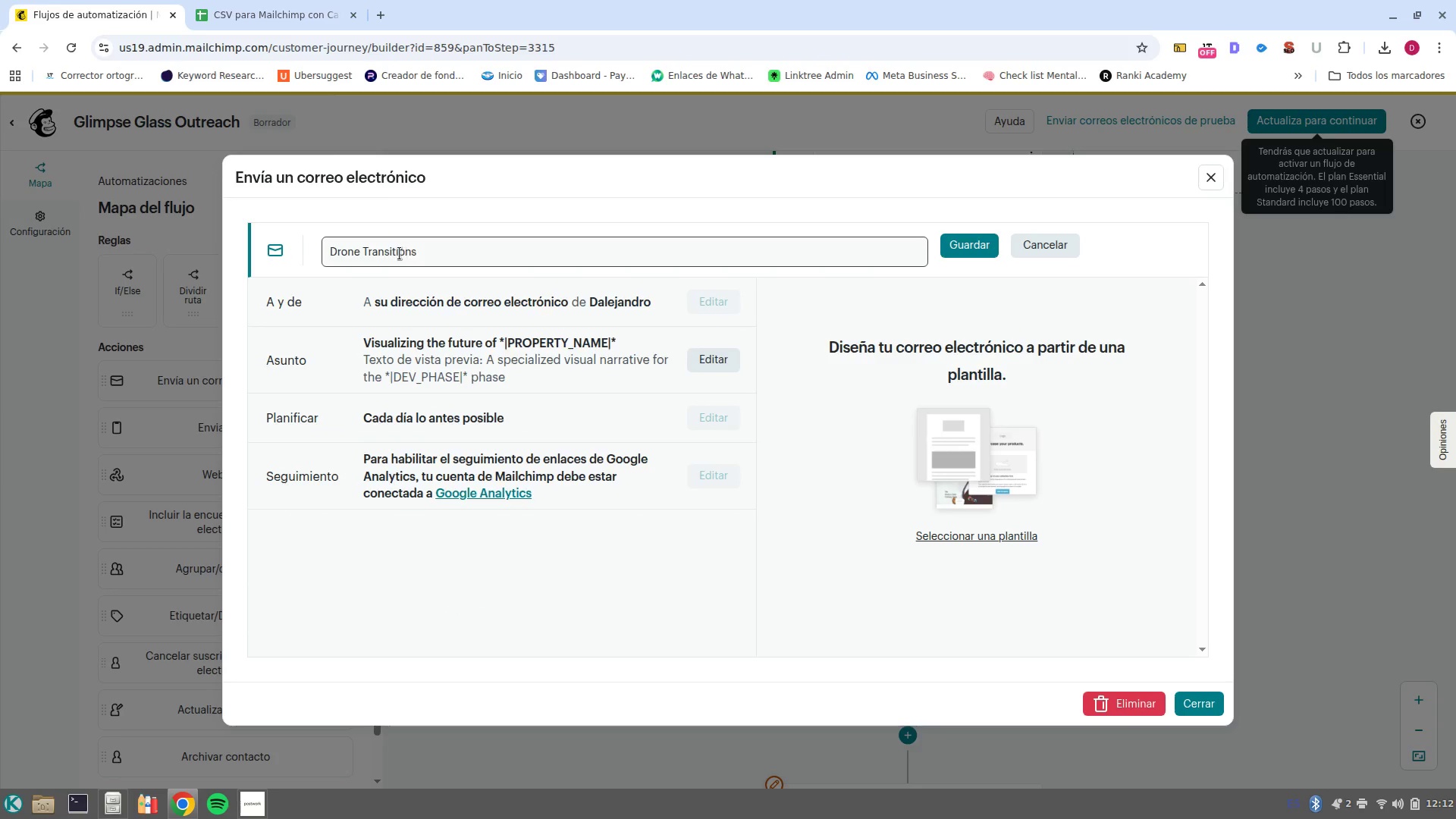 
double_click([400, 253])
 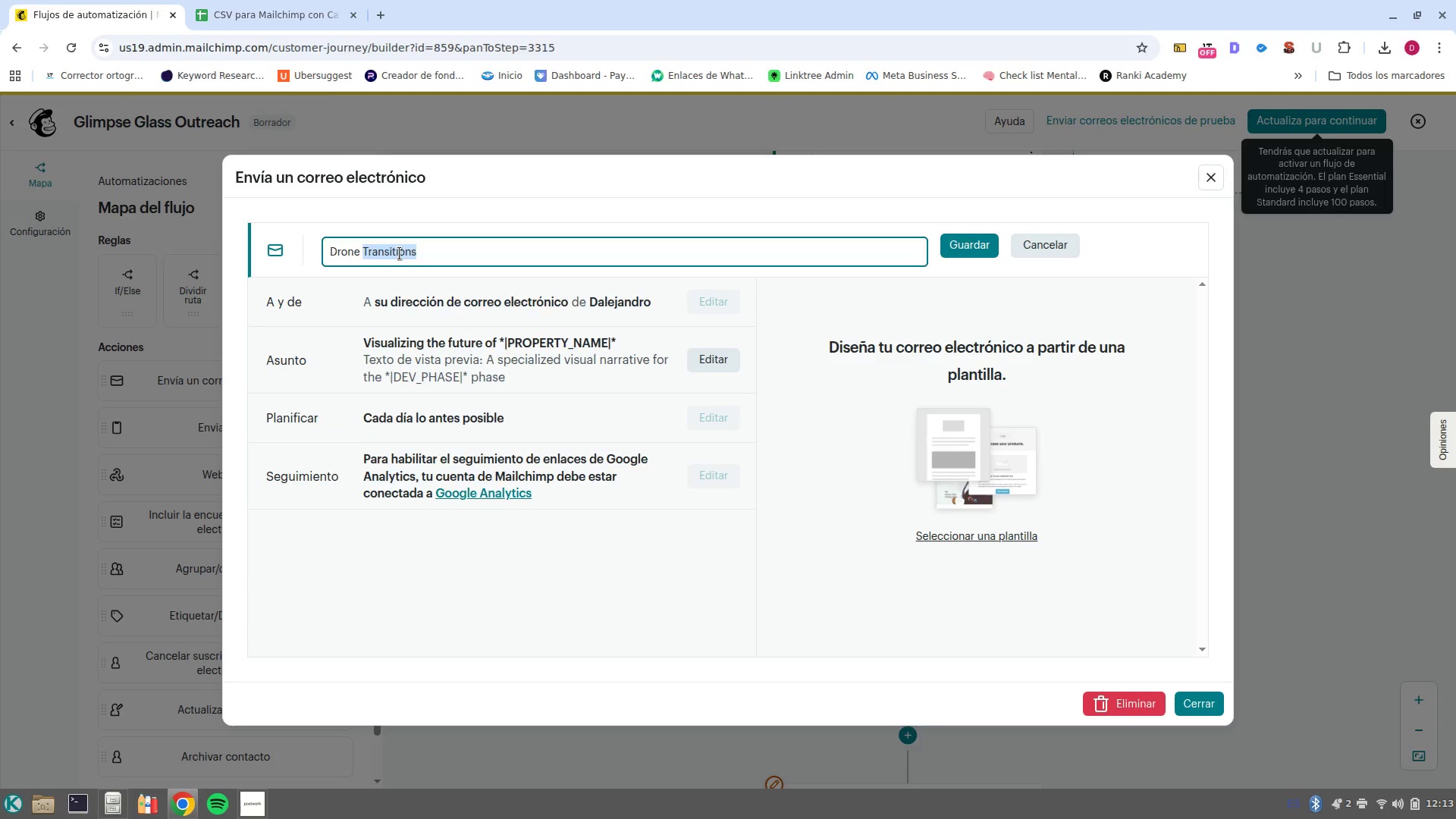 
type(visuals)
 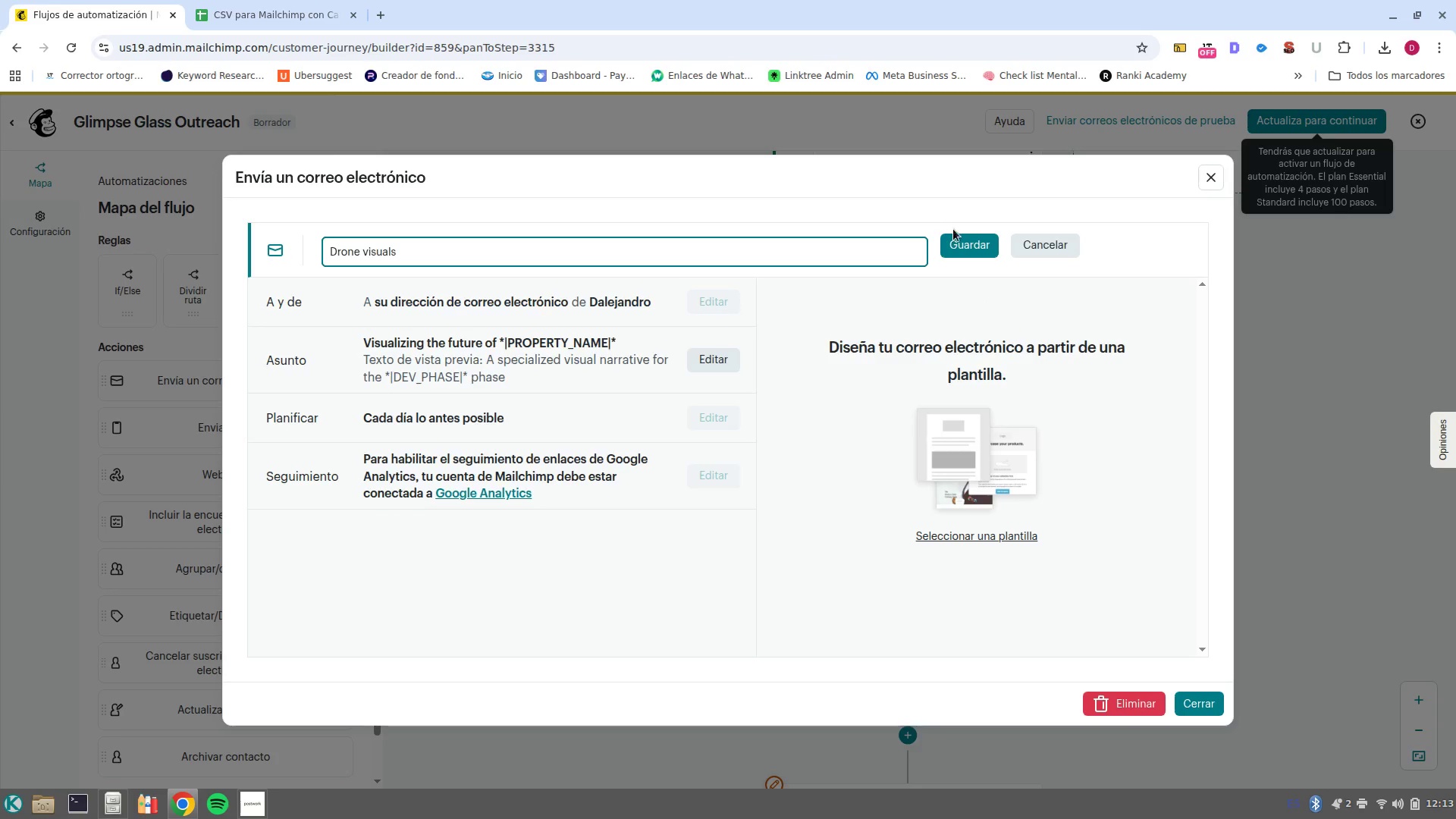 
left_click([953, 240])
 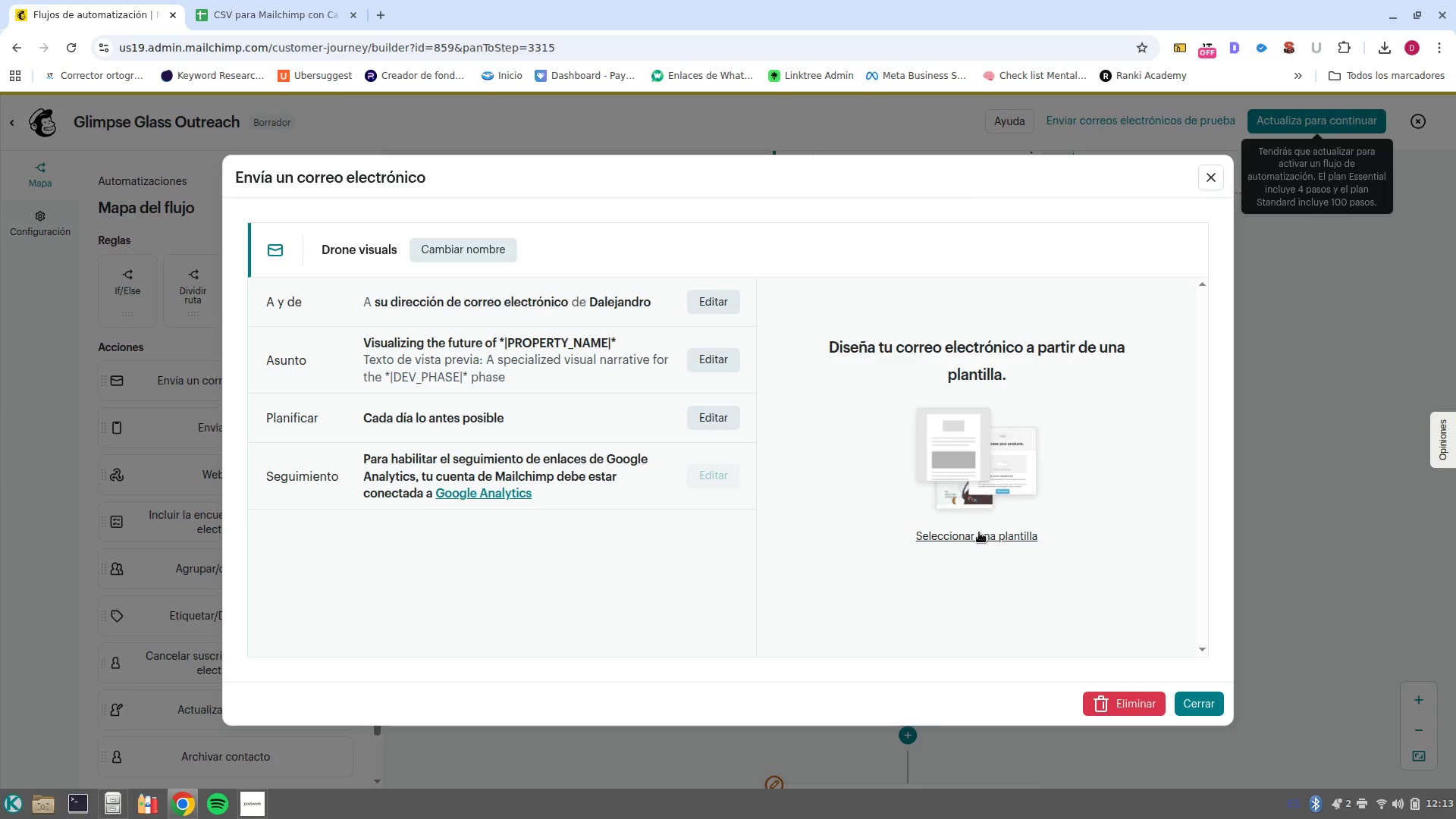 
left_click([974, 540])
 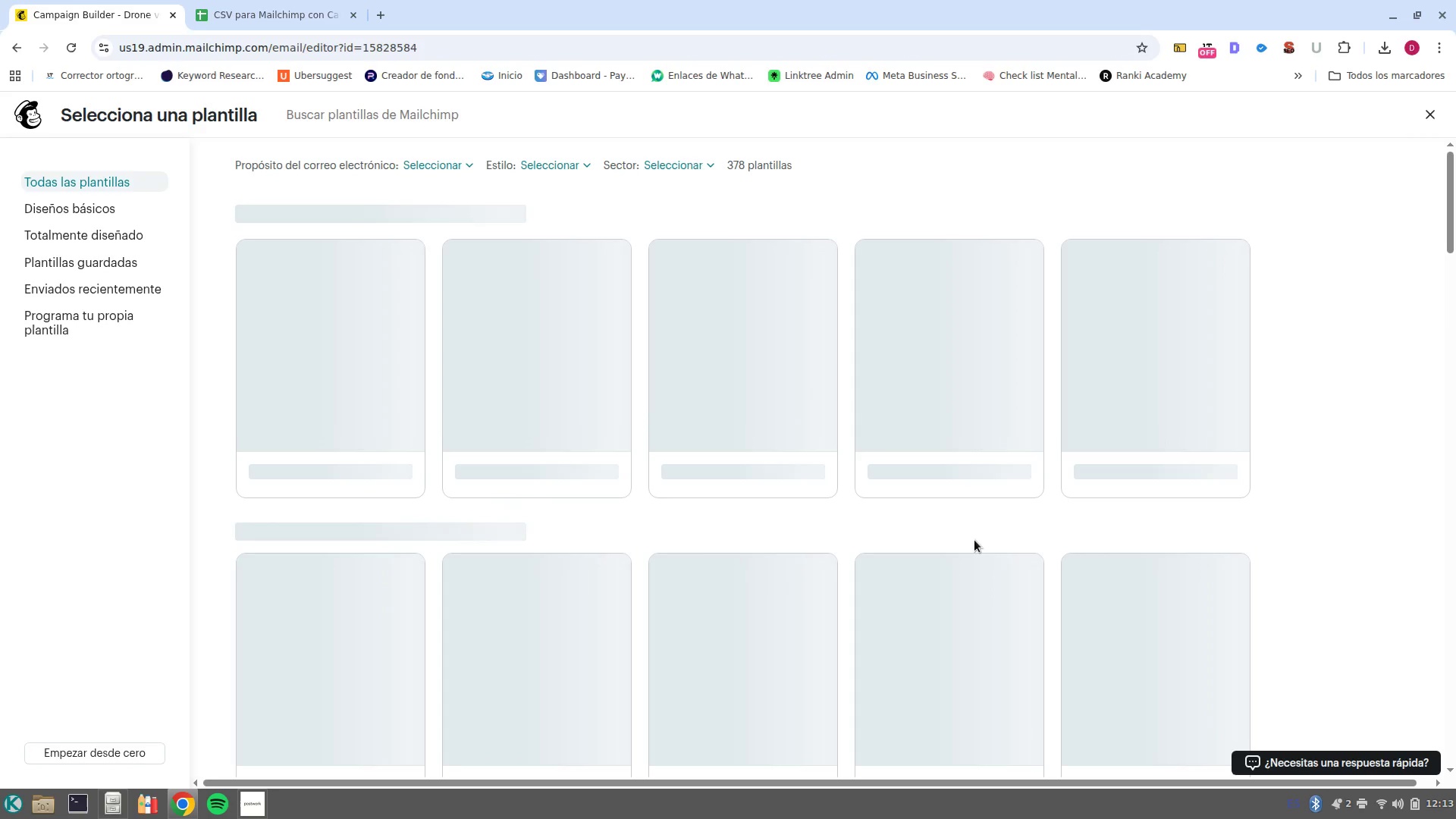 
wait(5.23)
 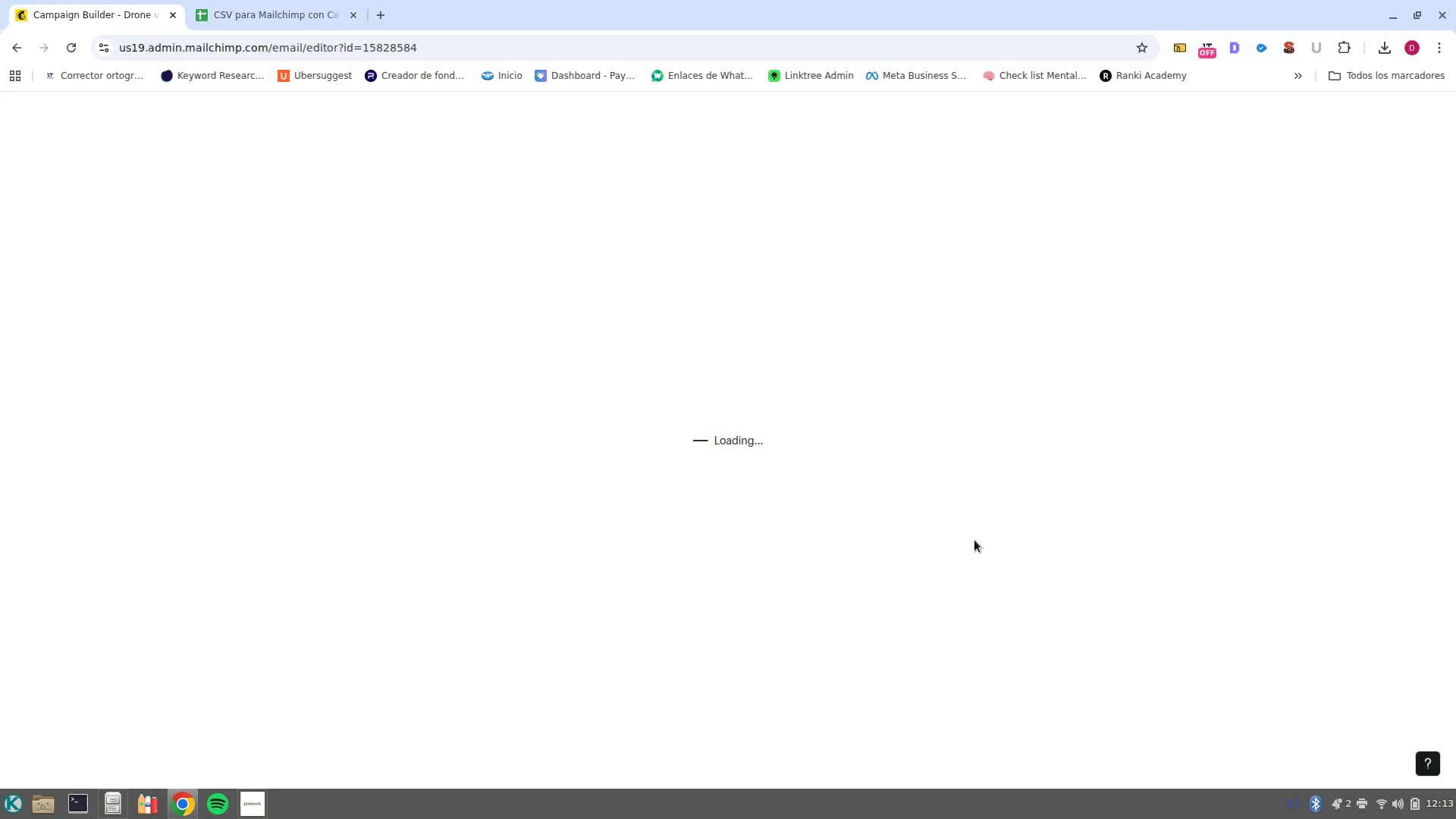 
scroll: coordinate [366, 657], scroll_direction: down, amount: 1.0
 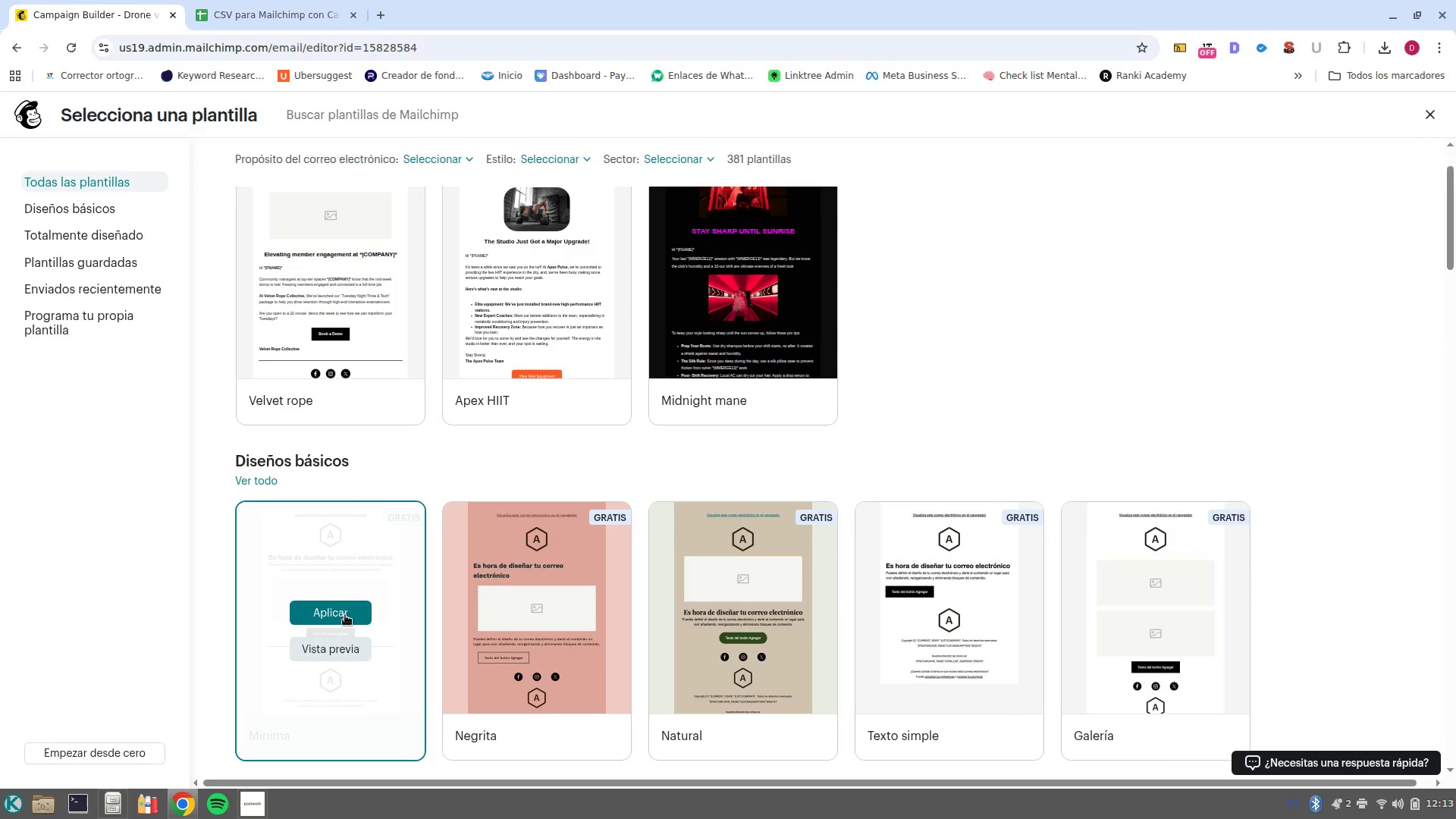 
left_click([345, 615])
 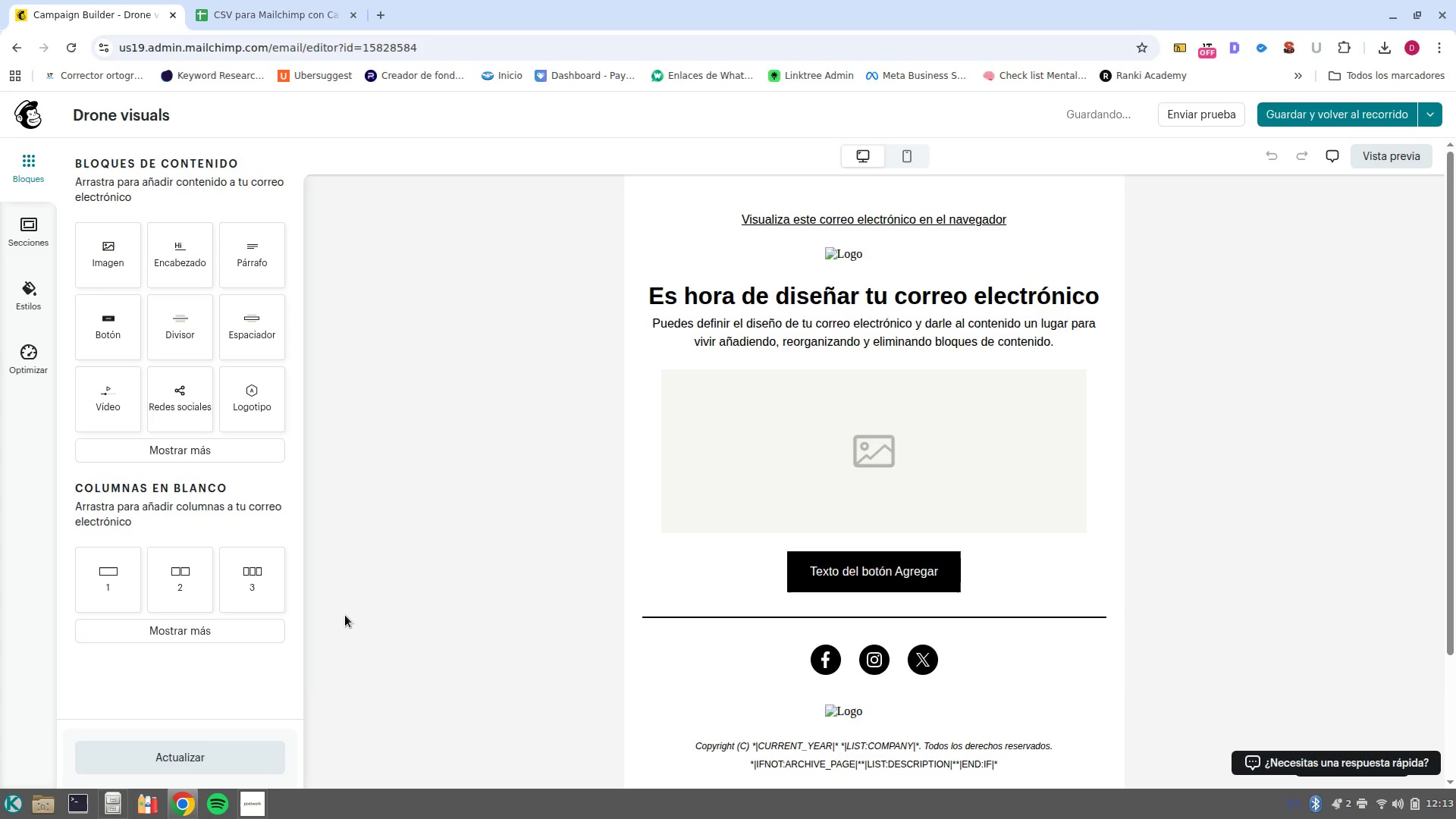 
left_click([846, 251])
 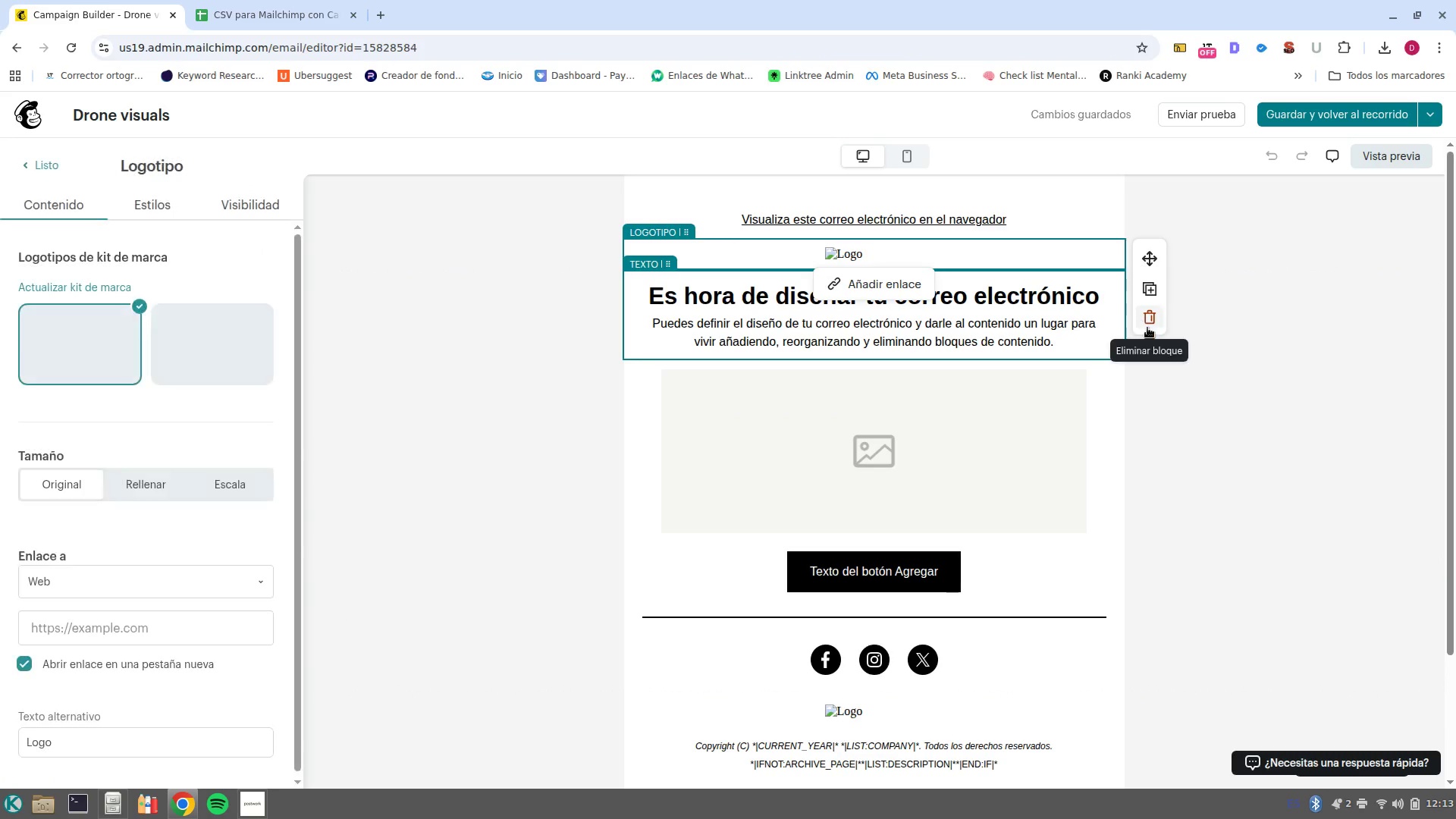 
left_click([1147, 328])
 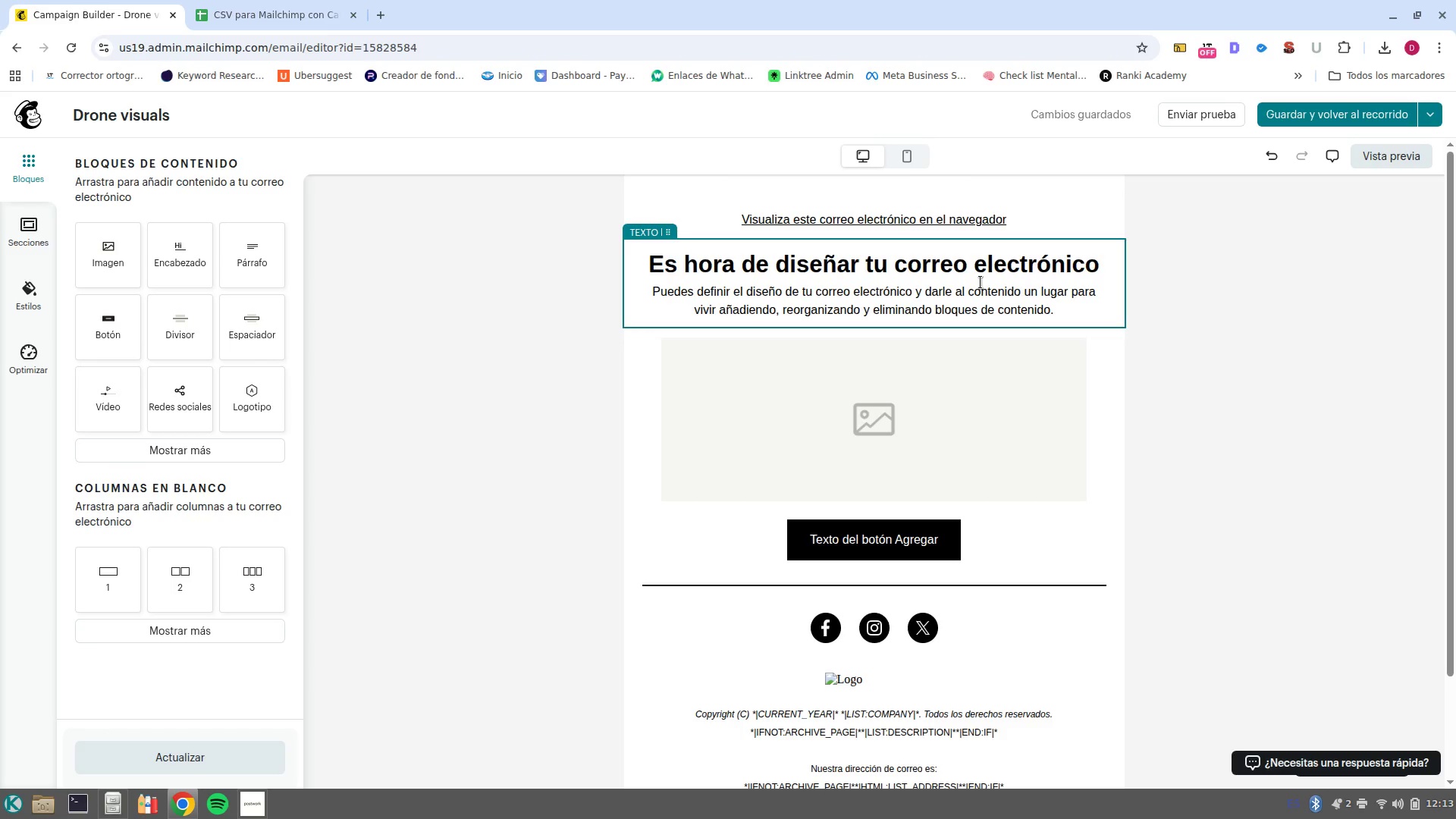 
wait(12.62)
 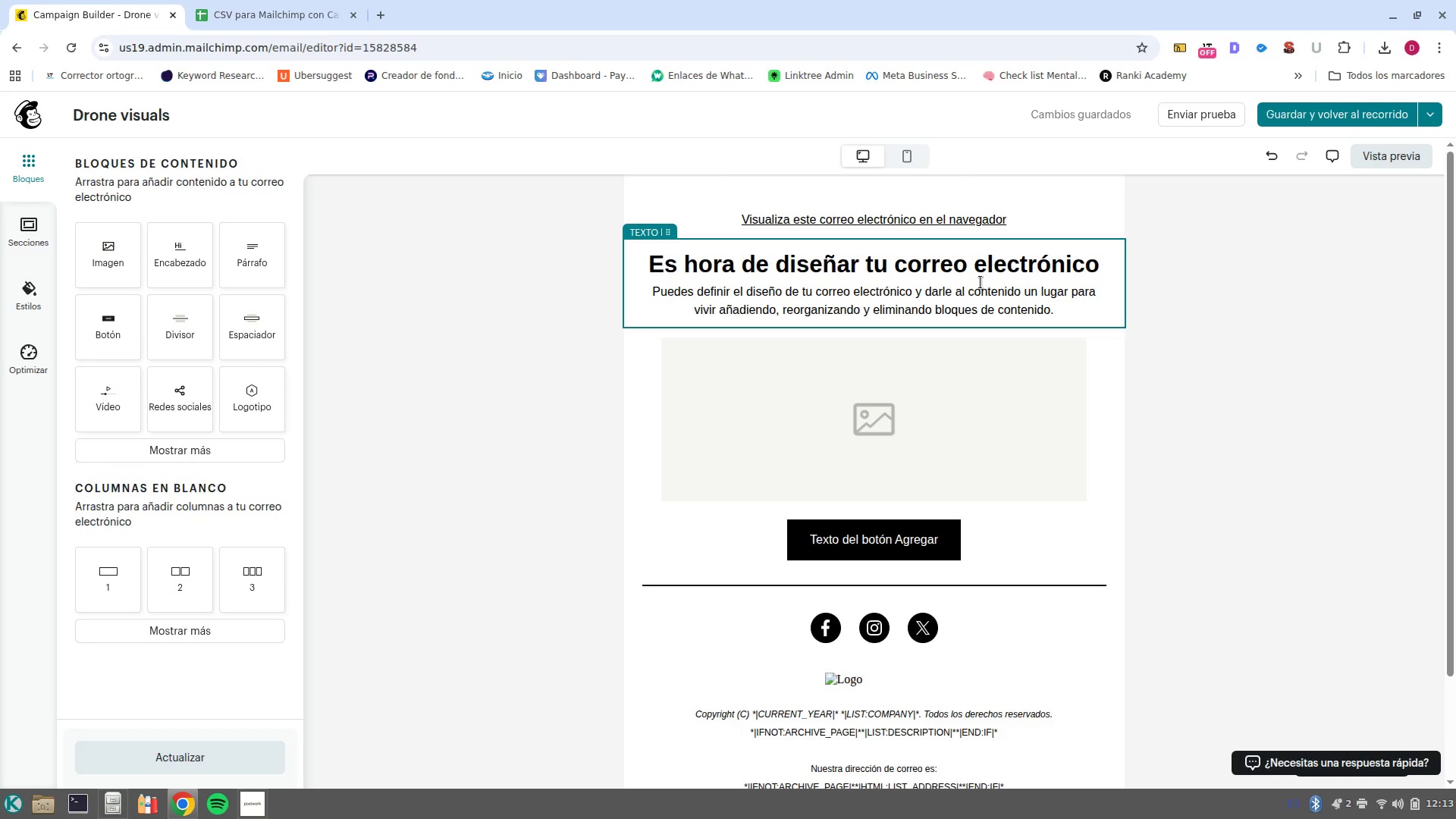 
left_click_drag(start_coordinate=[1065, 304], to_coordinate=[617, 248])
 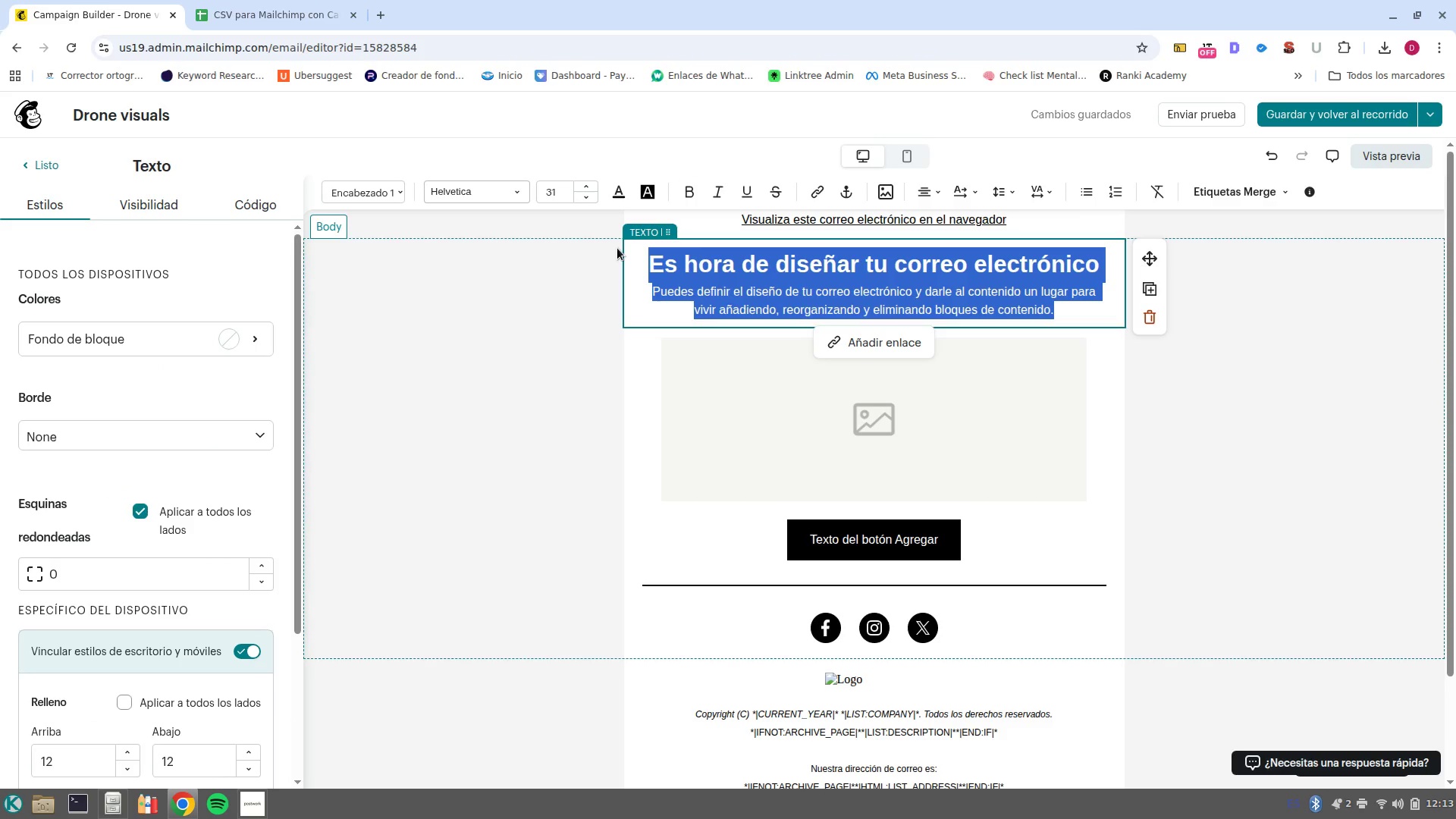 
key(Backspace)
 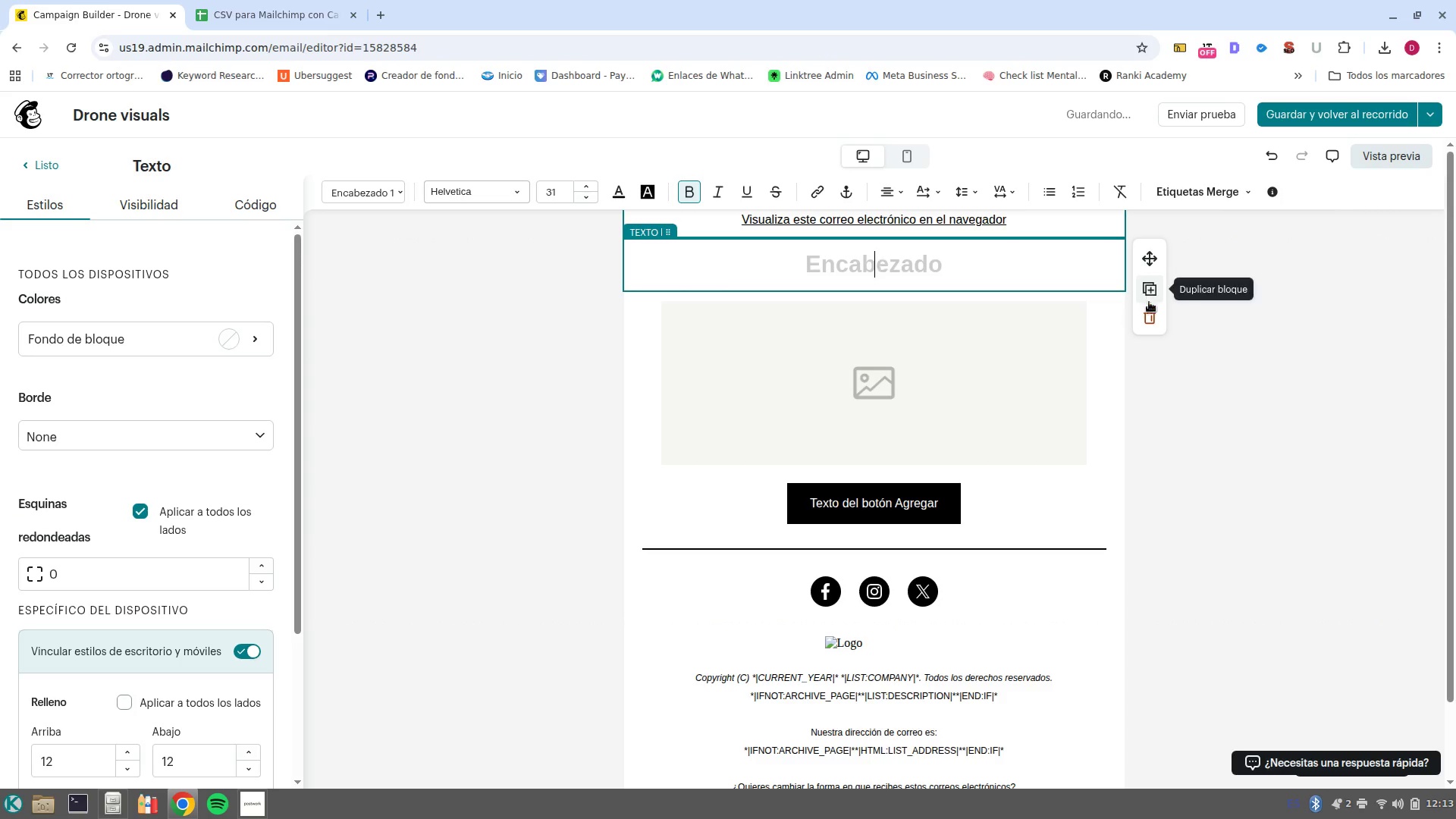 
left_click([1150, 313])
 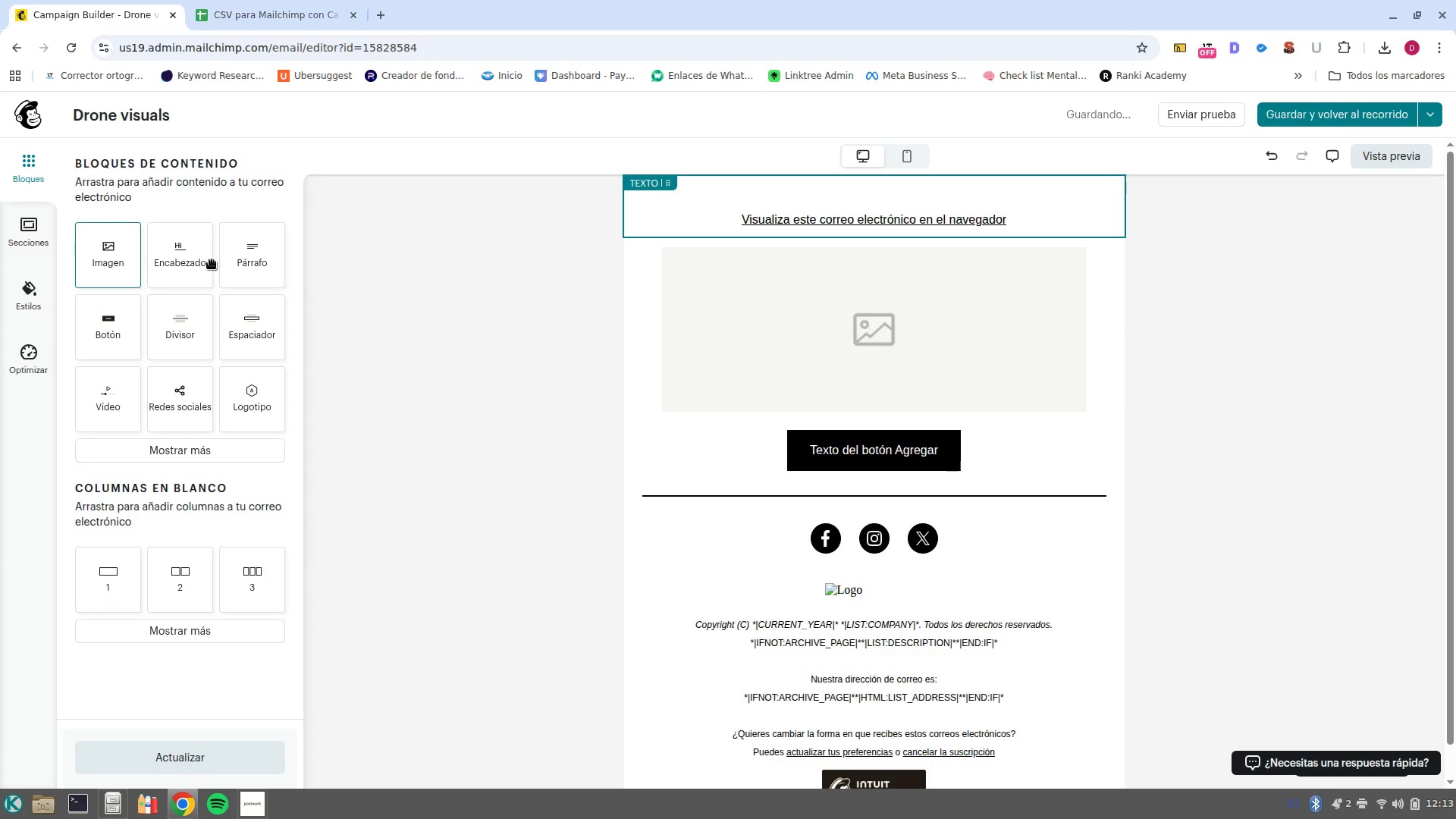 
left_click_drag(start_coordinate=[253, 262], to_coordinate=[841, 248])
 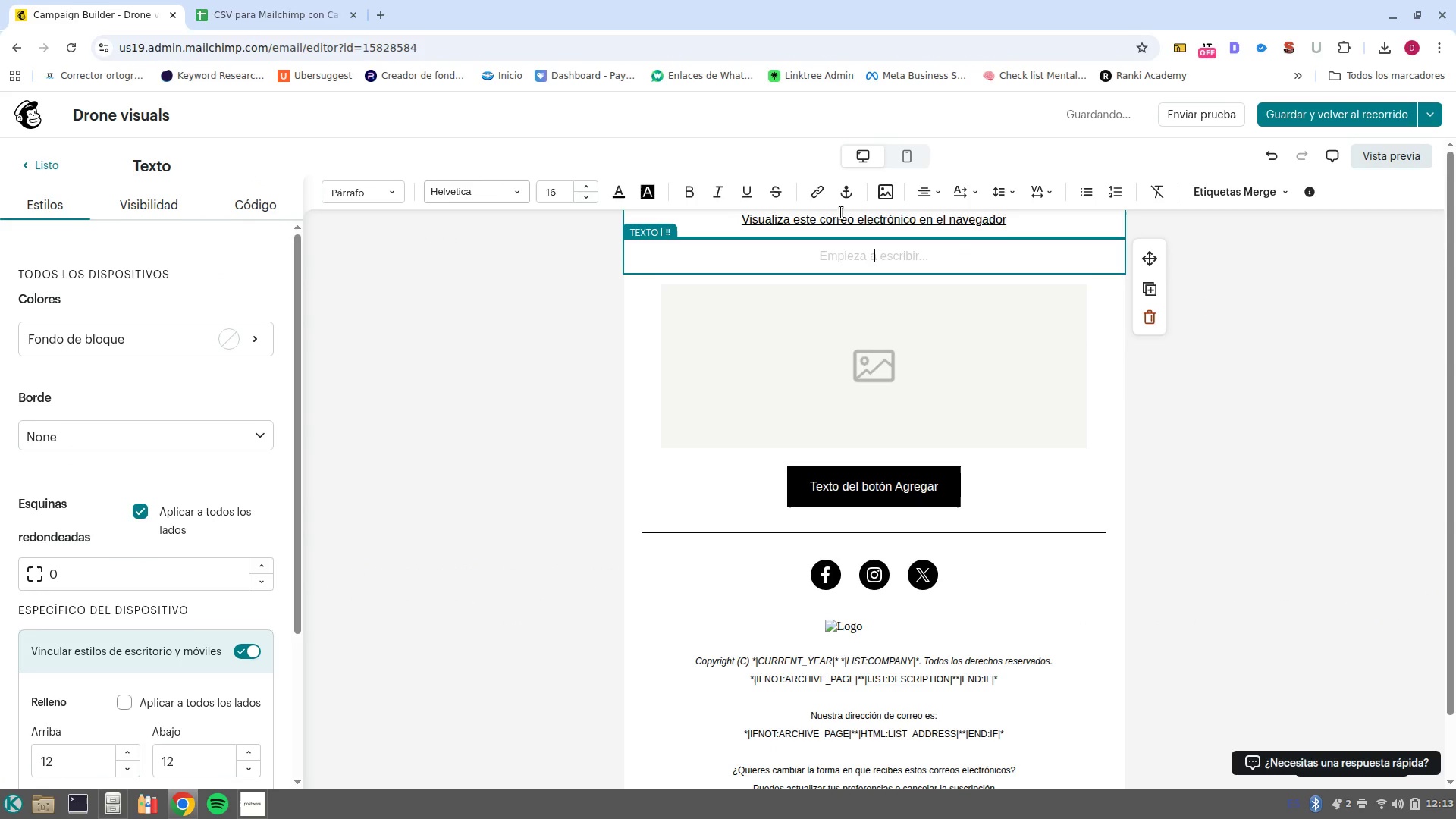 
left_click([929, 189])
 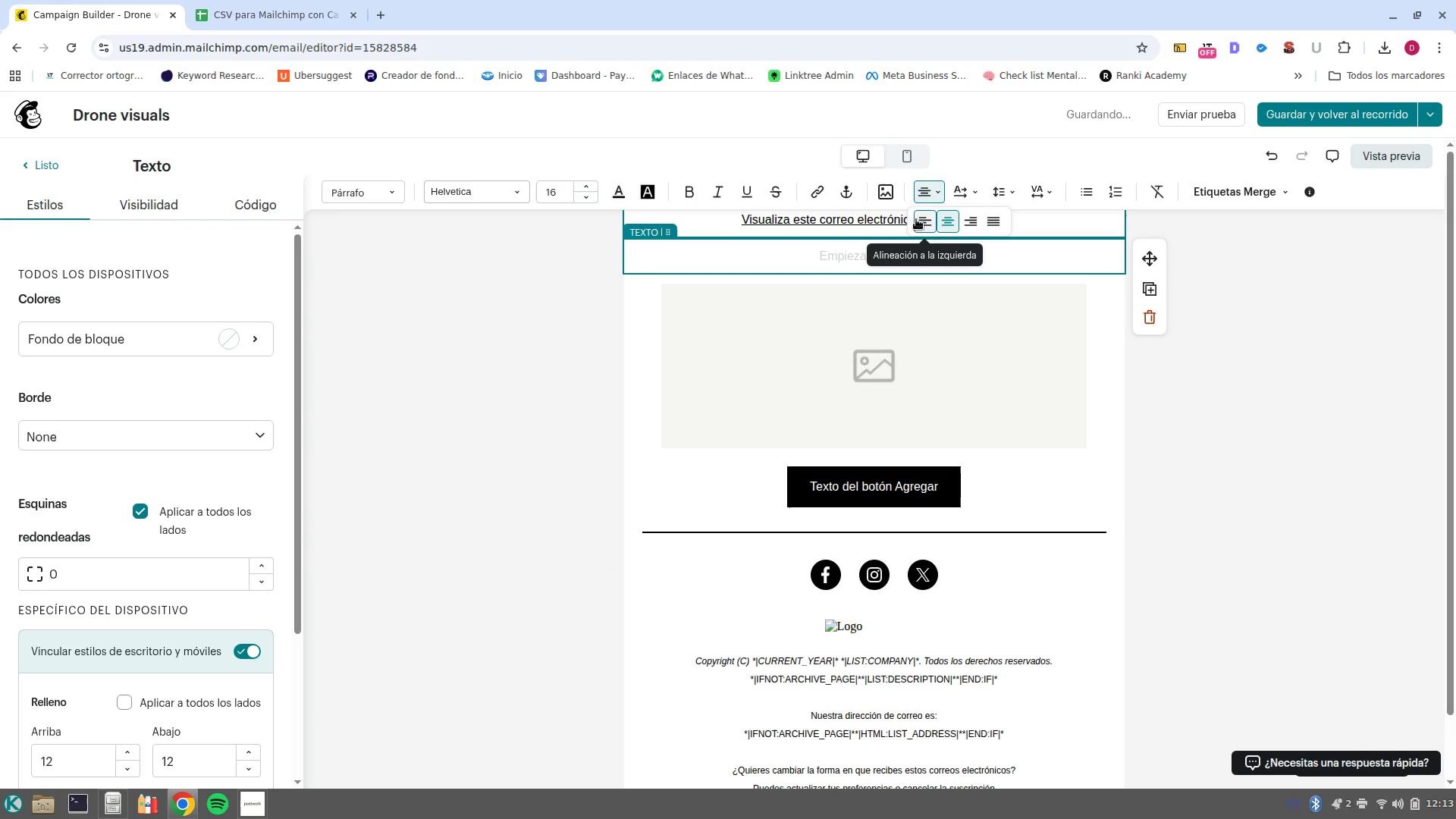 
left_click([916, 221])
 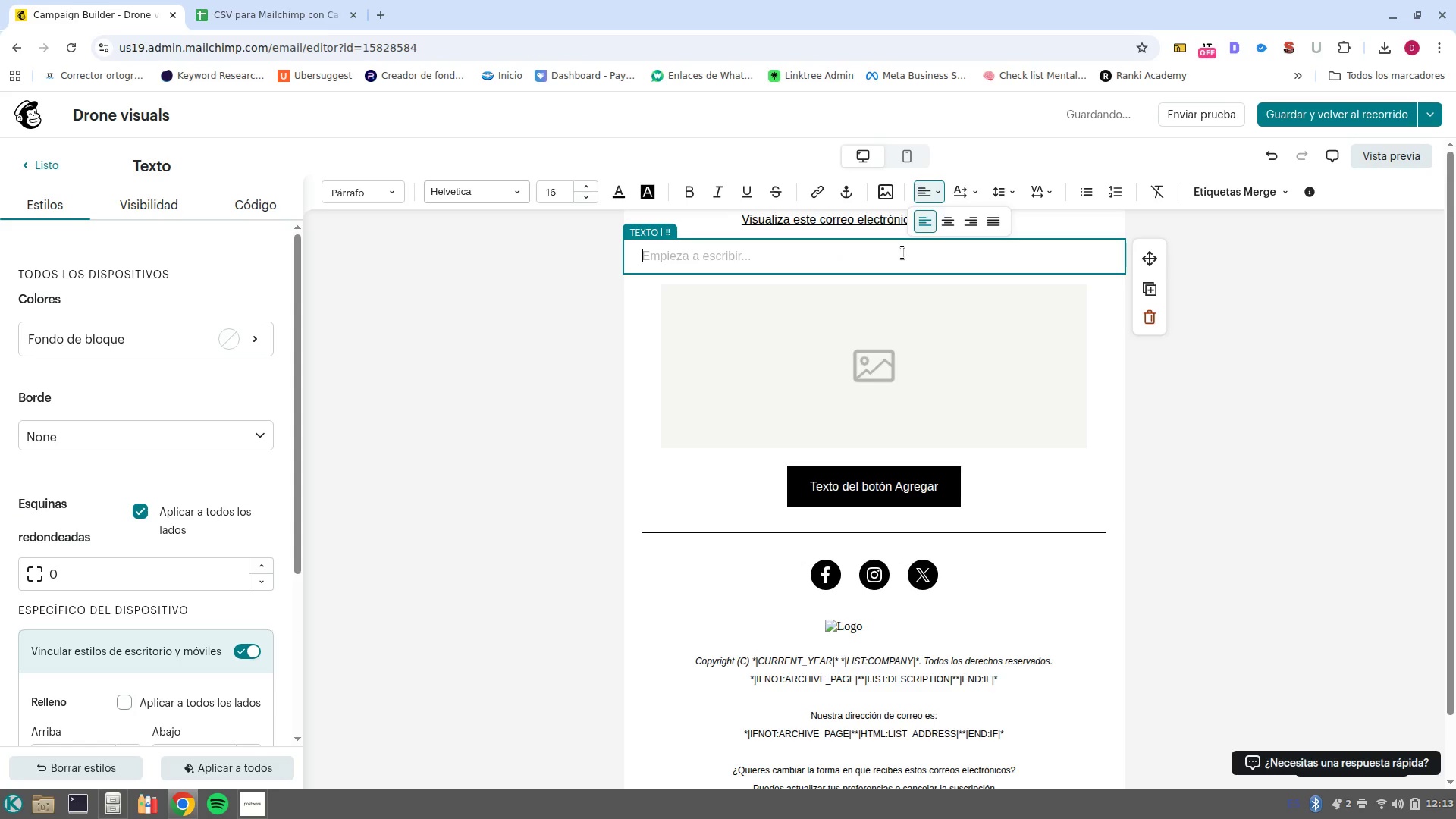 
type(Hi )
 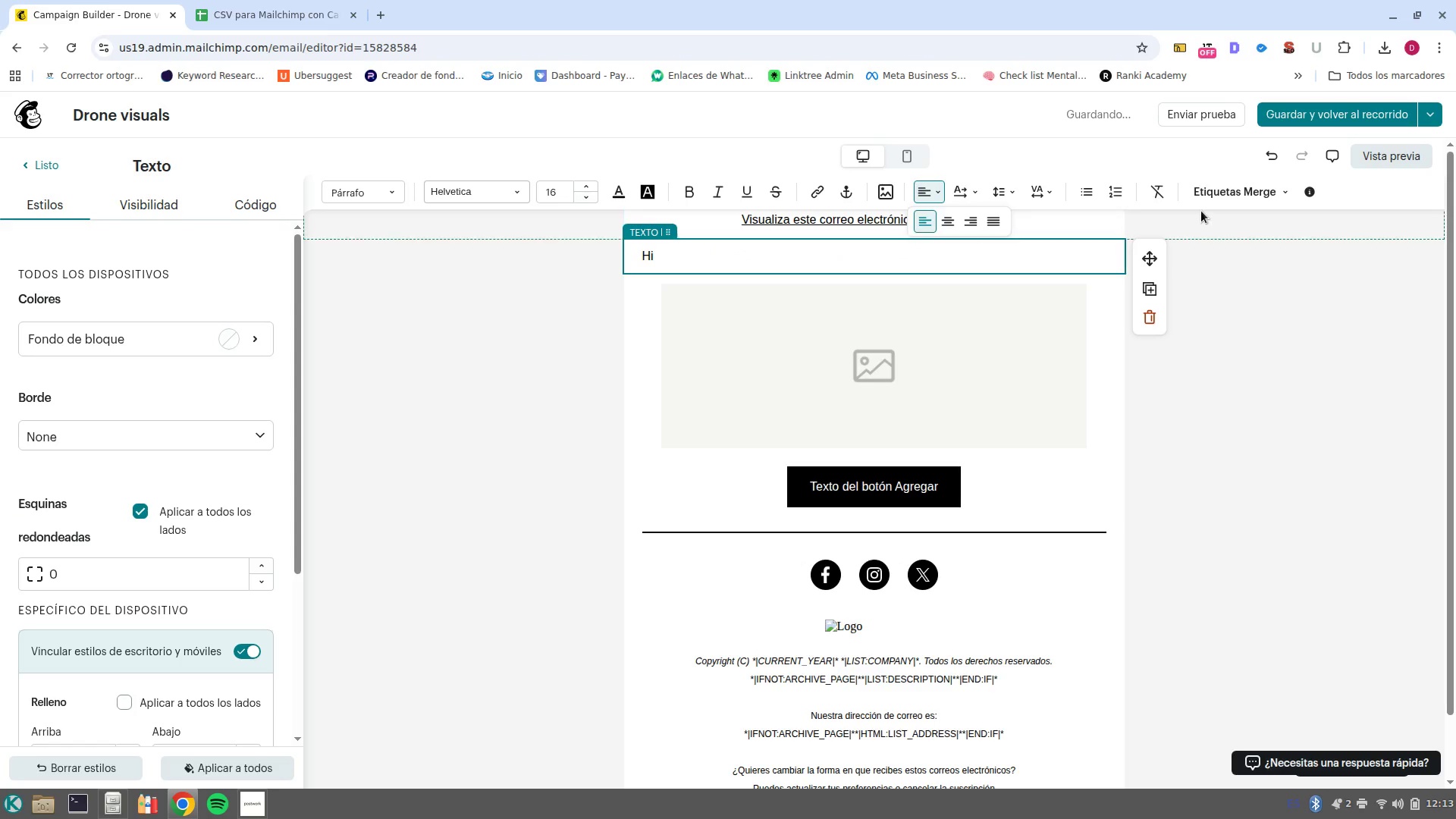 
left_click([1208, 201])
 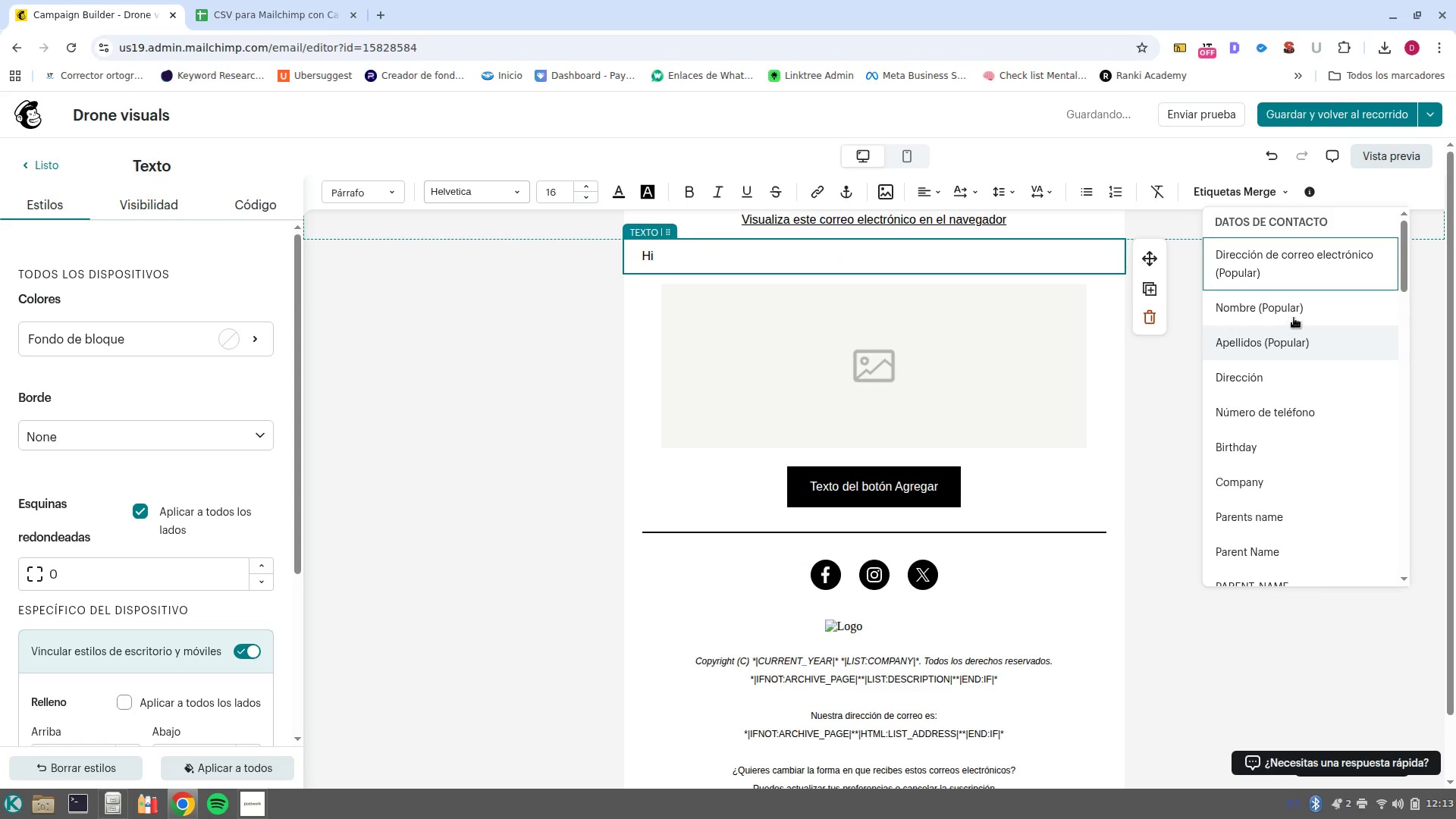 
left_click([1294, 318])
 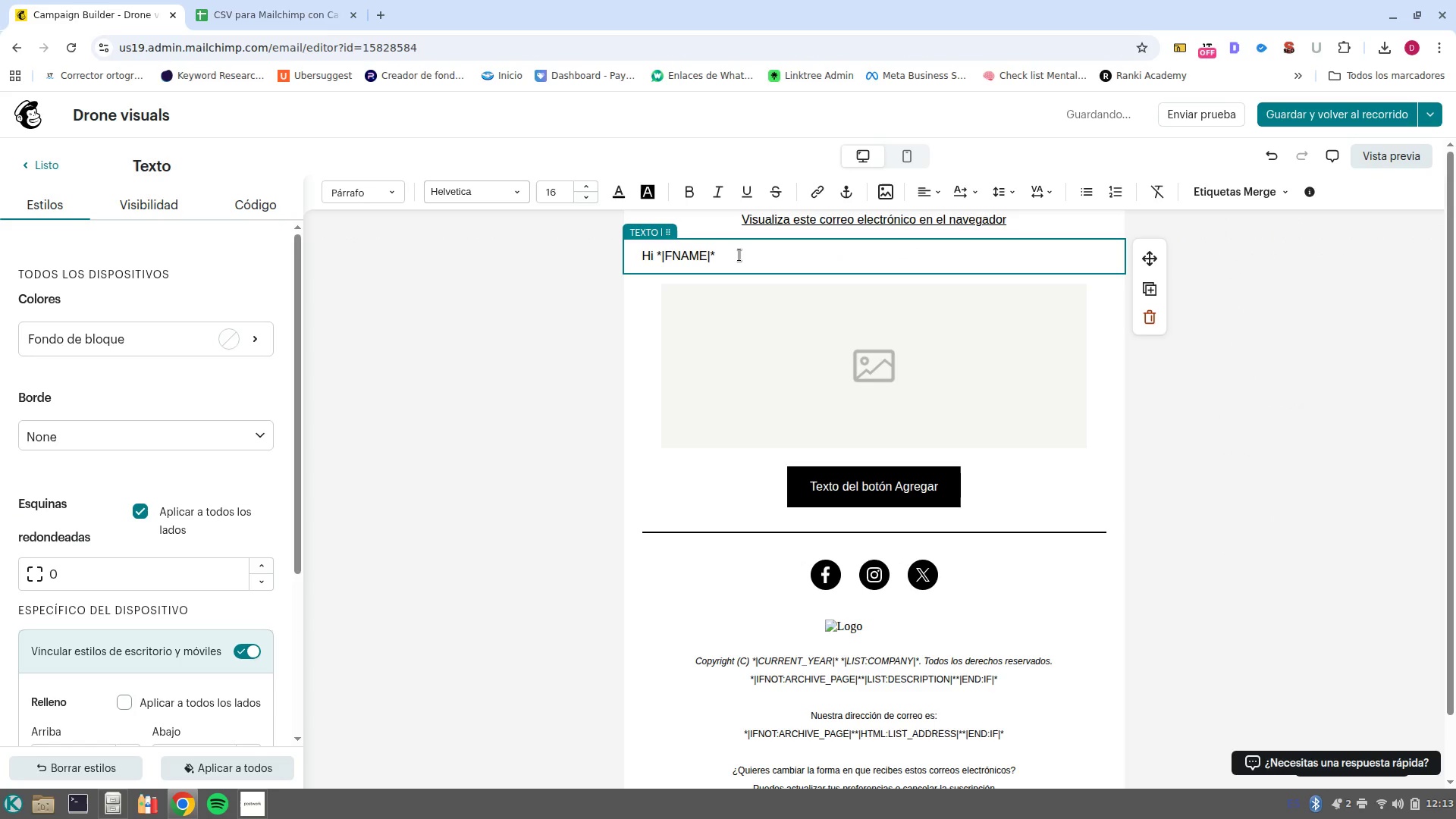 
key(Enter)
 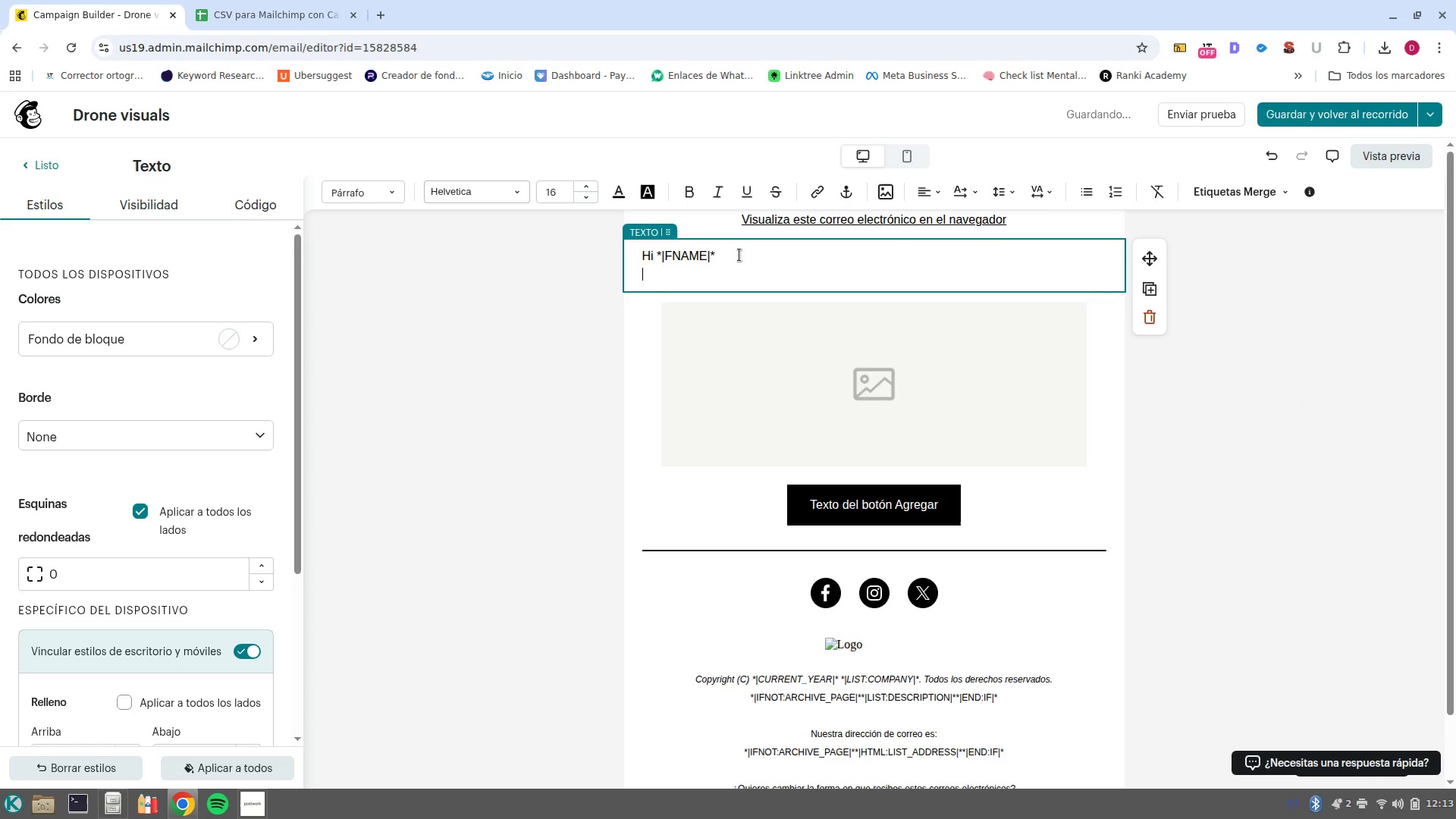 
key(Enter)
 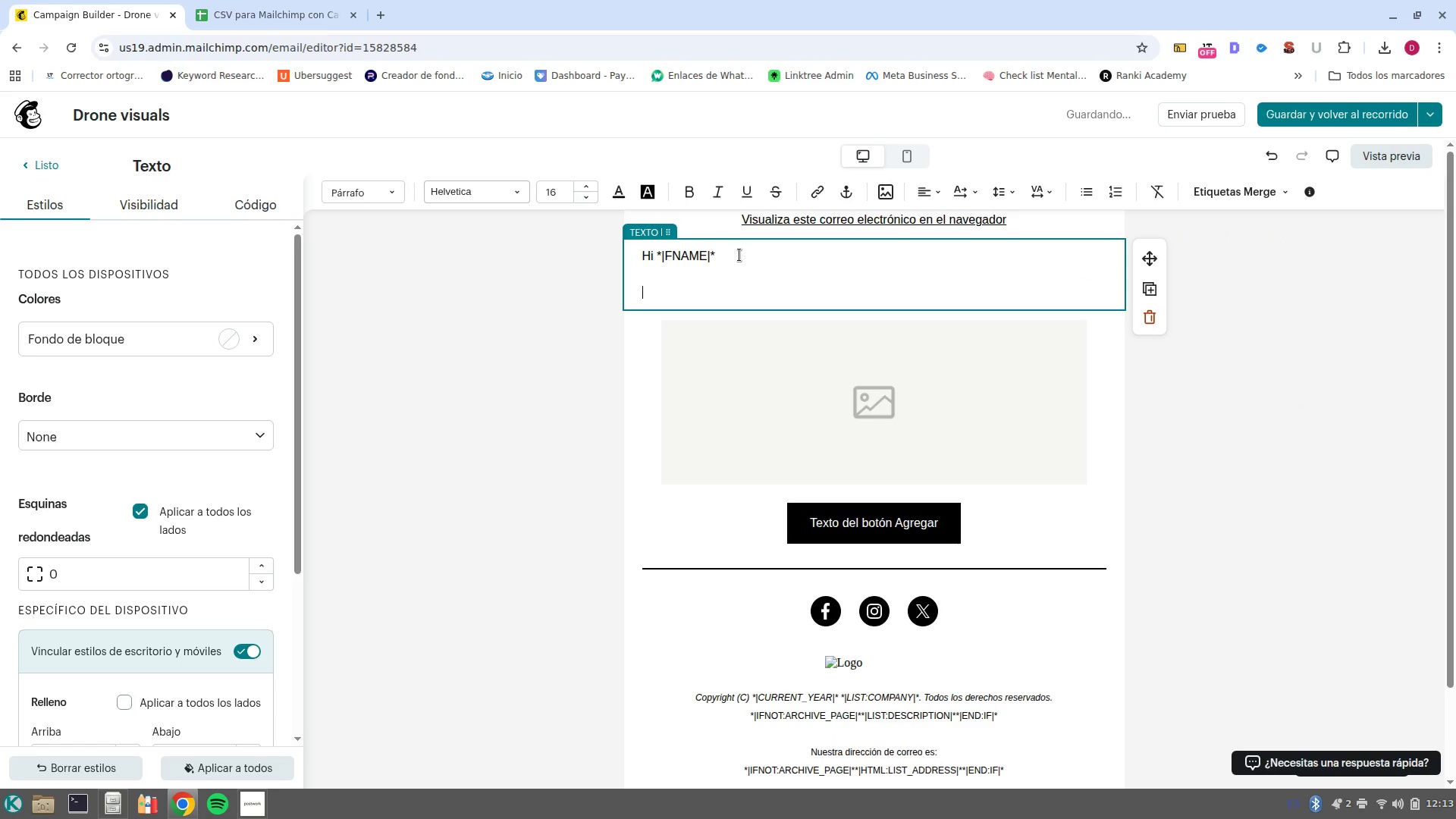 
type(Ive)
key(Backspace)
key(Backspace)
type(-ce)
key(Backspace)
key(Backspace)
type(ve been closely fp)
key(Backspace)
type(ollowing the depelop)
key(Backspace)
key(Backspace)
key(Backspace)
key(Backspace)
key(Backspace)
type(velopment of )
 